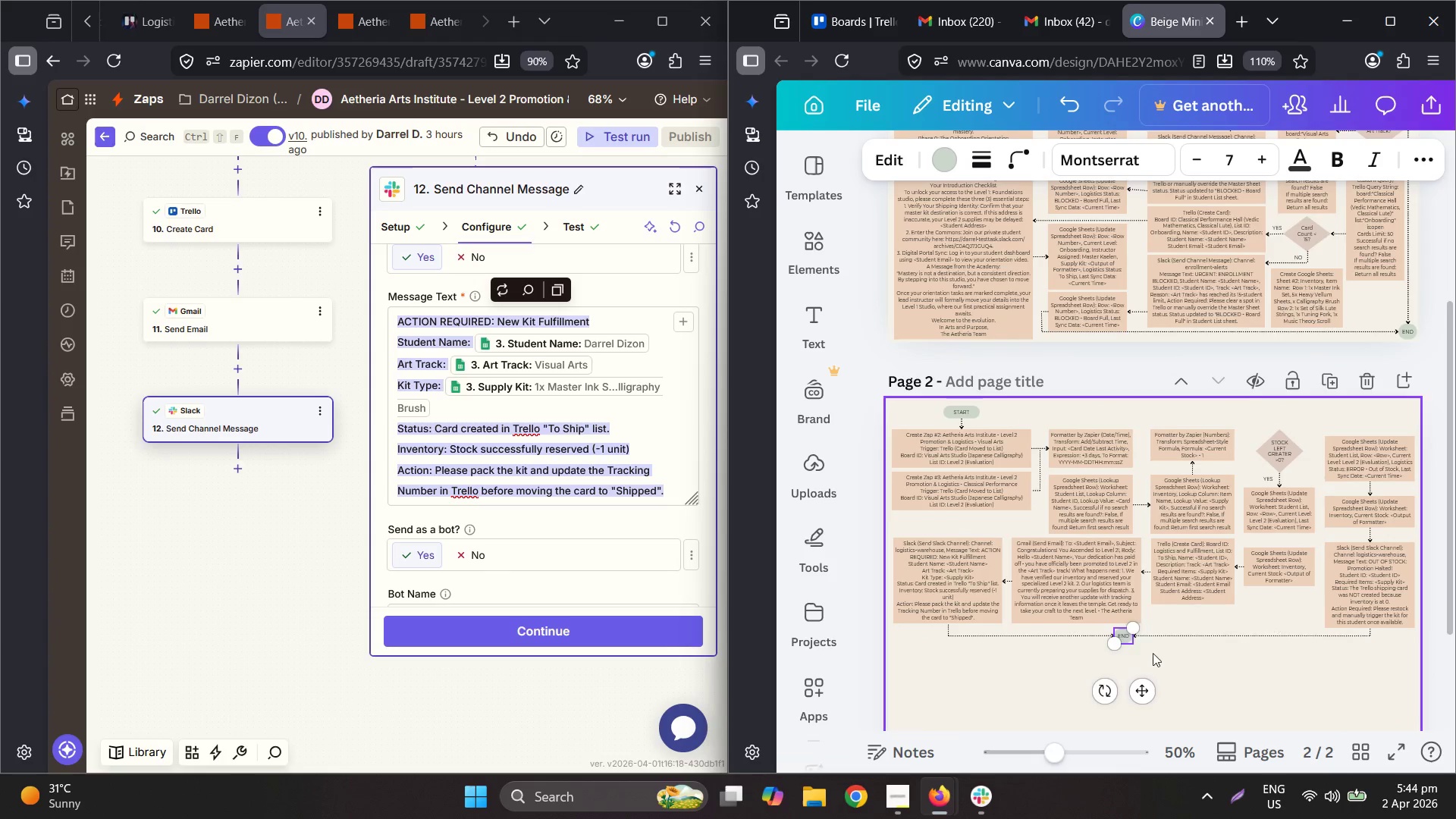 
mouse_move([1125, 632])
 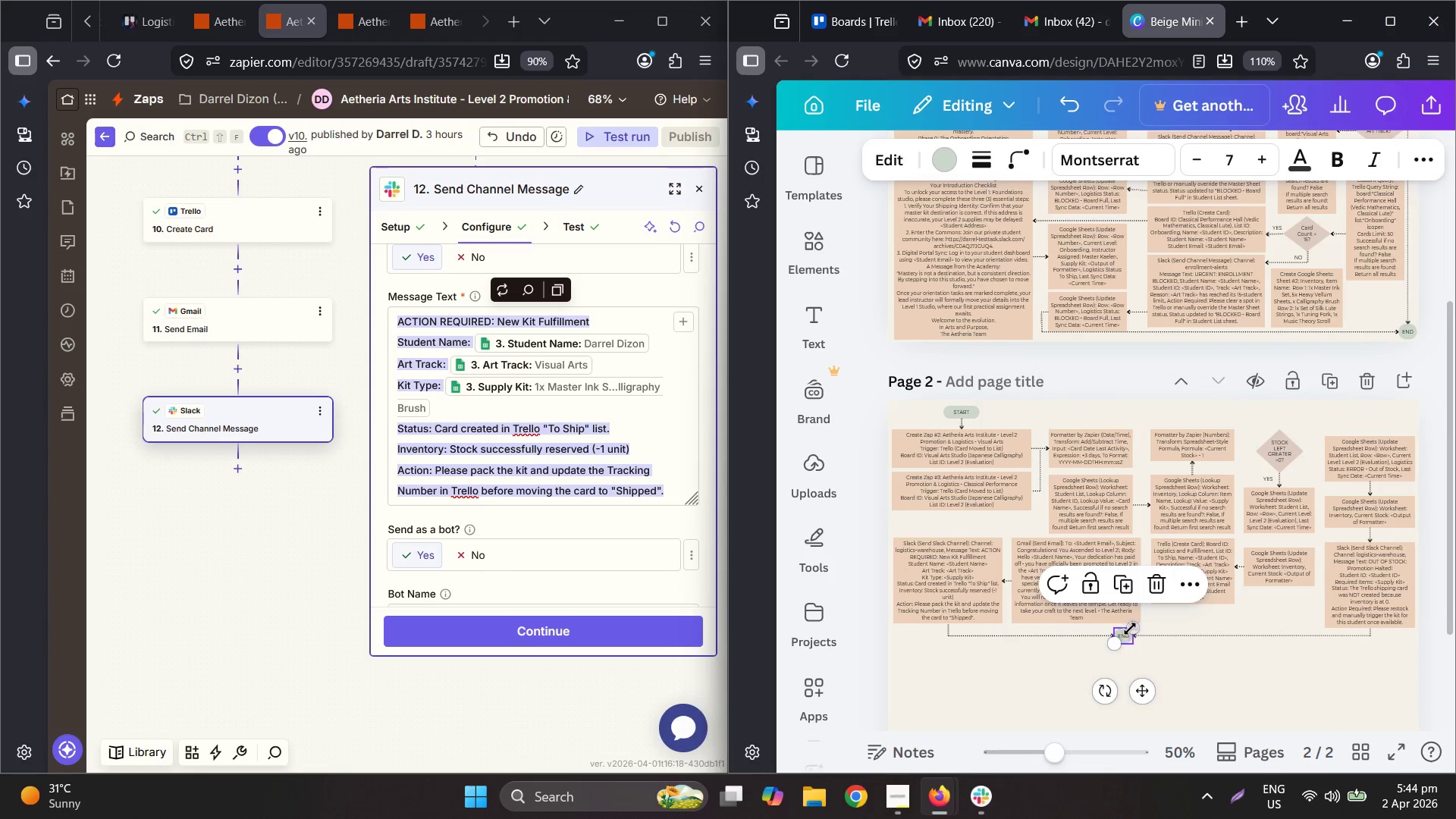 
hold_key(key=ControlLeft, duration=0.33)
scroll: coordinate [1128, 630], scroll_direction: up, amount: 3.0
 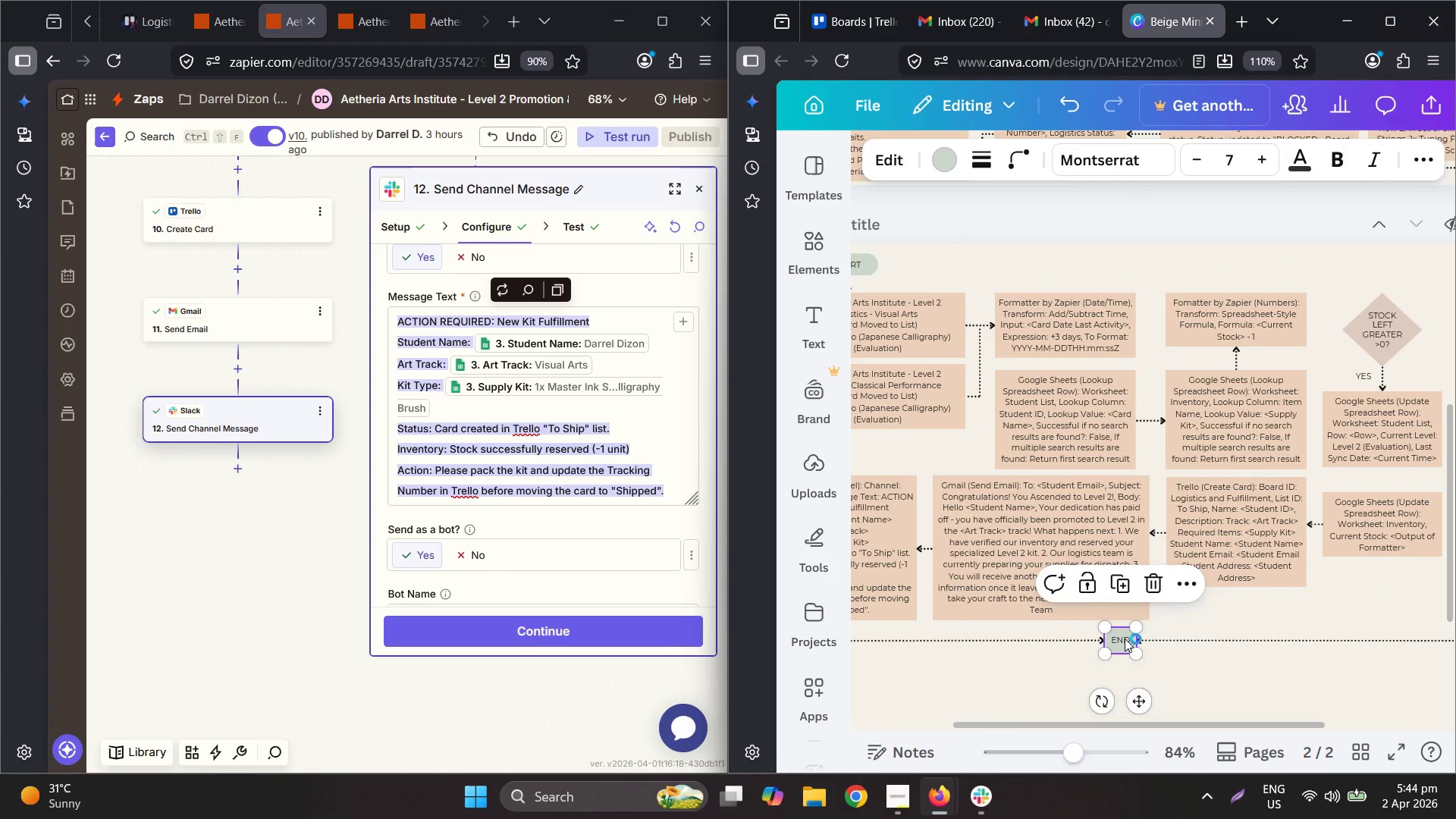 
left_click_drag(start_coordinate=[1128, 639], to_coordinate=[1239, 645])
 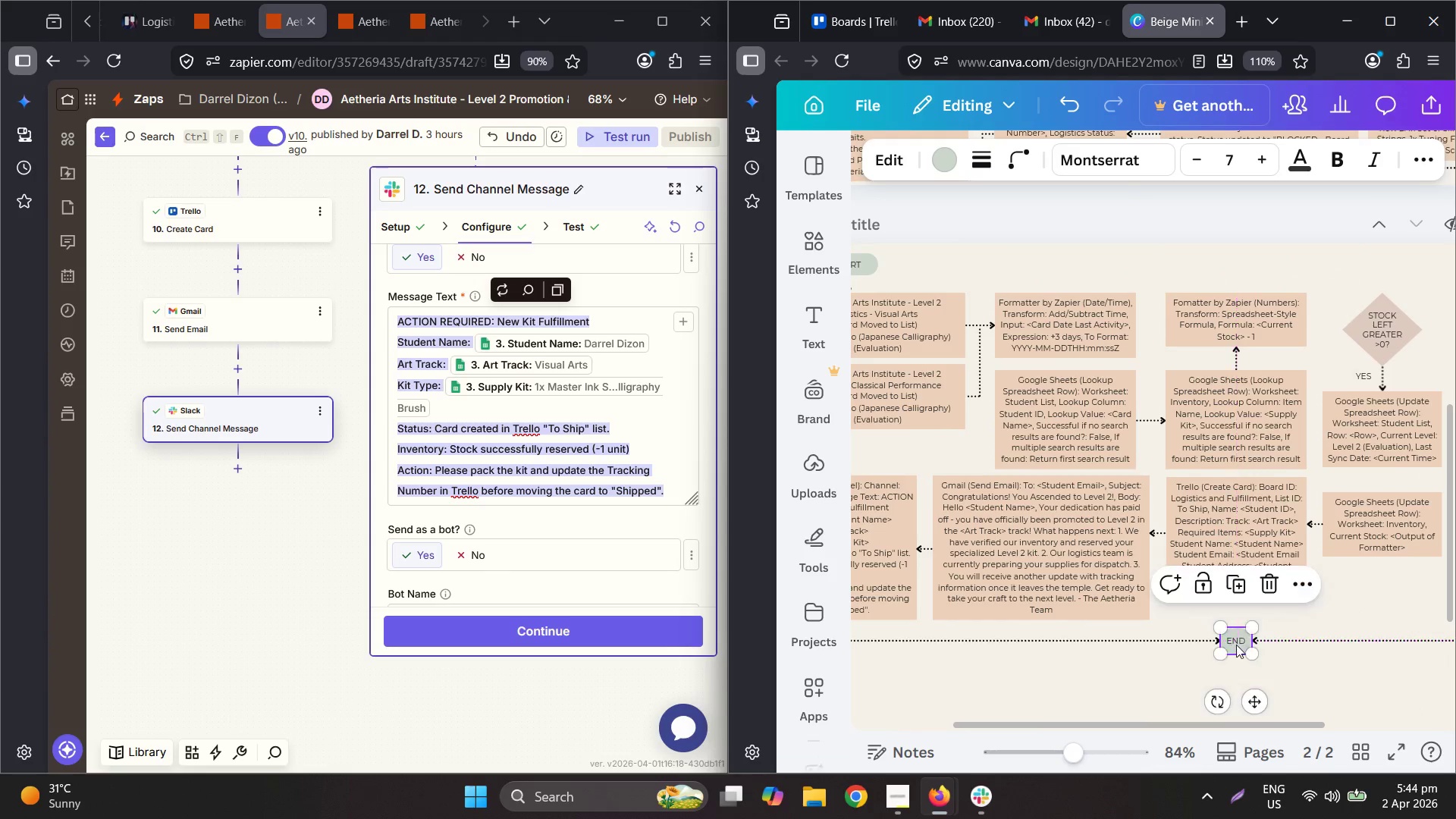 
hold_key(key=ControlLeft, duration=0.58)
scroll: coordinate [1284, 638], scroll_direction: down, amount: 7.0
 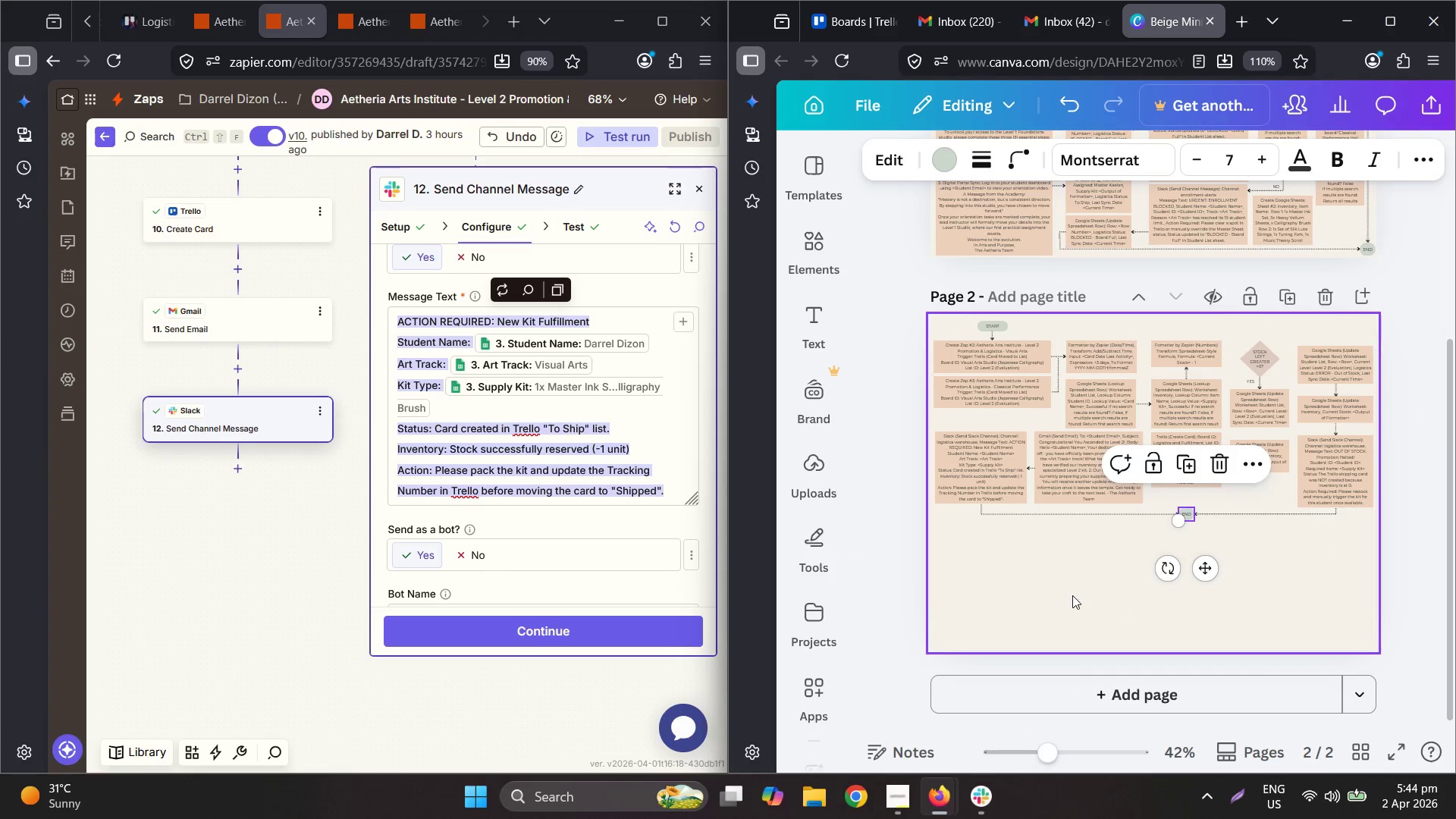 
left_click([1056, 571])
 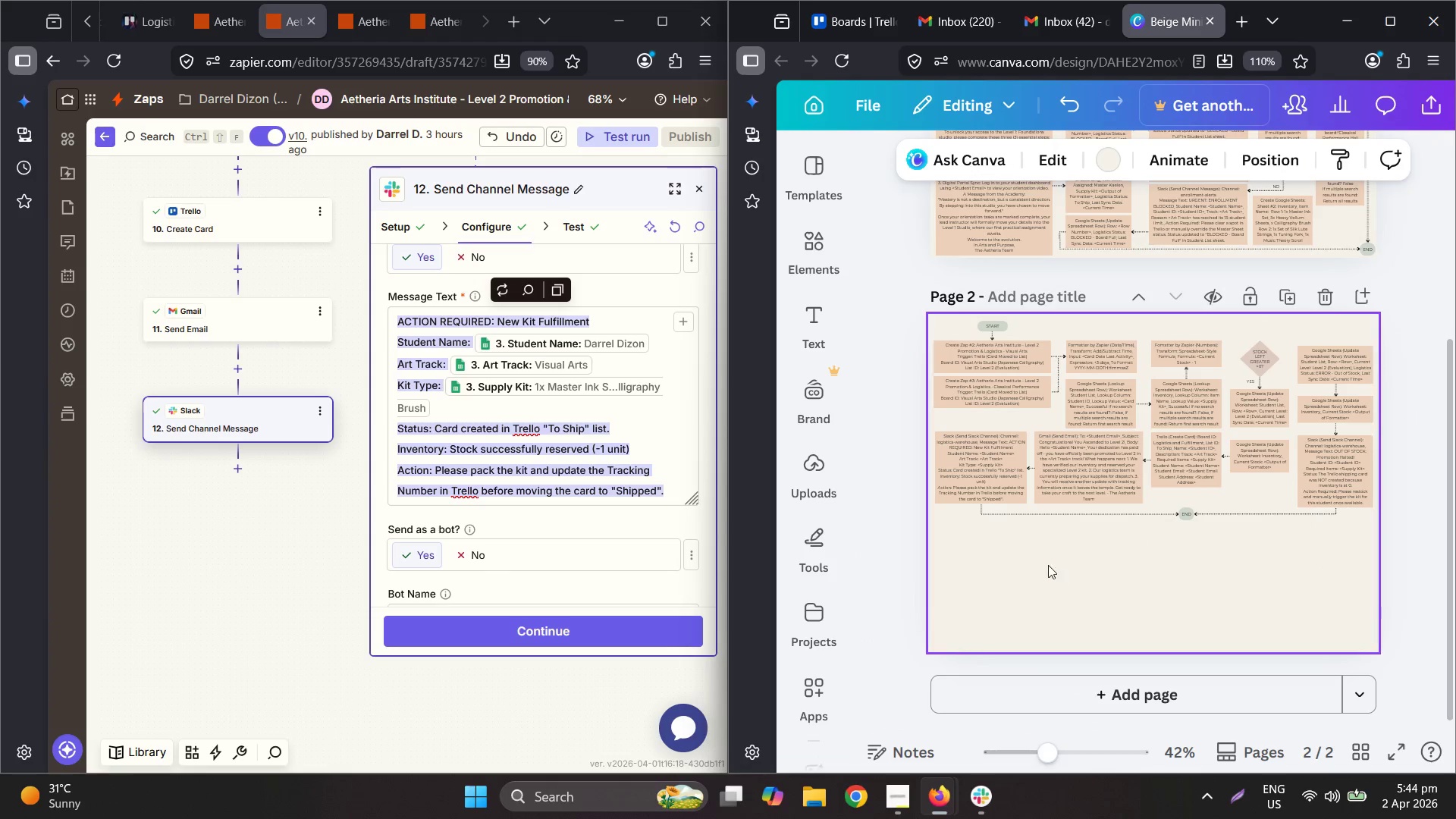 
hold_key(key=ControlLeft, duration=1.09)
scroll: coordinate [984, 362], scroll_direction: up, amount: 2.0
 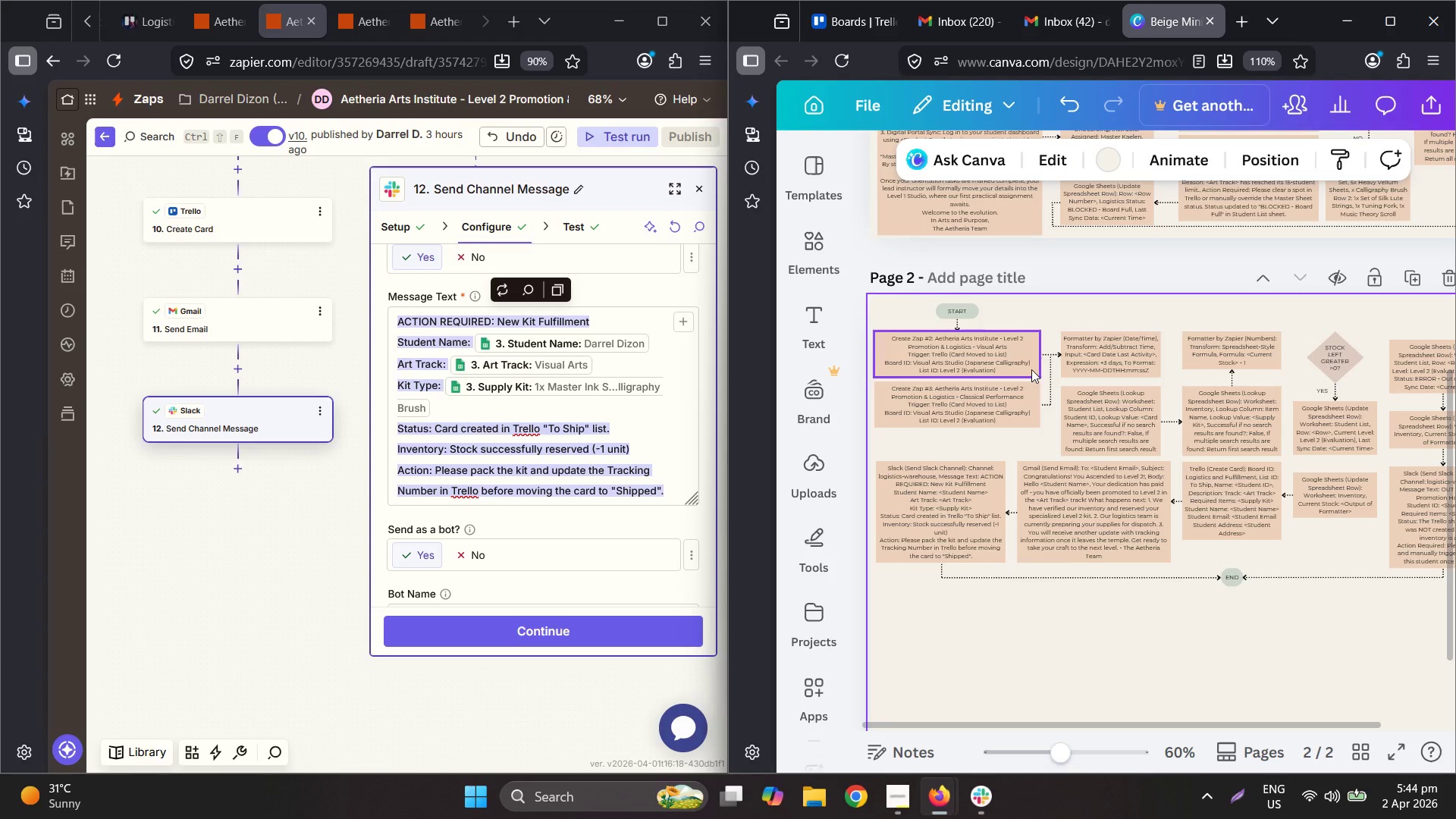 
scroll: coordinate [1042, 371], scroll_direction: down, amount: 1.0
 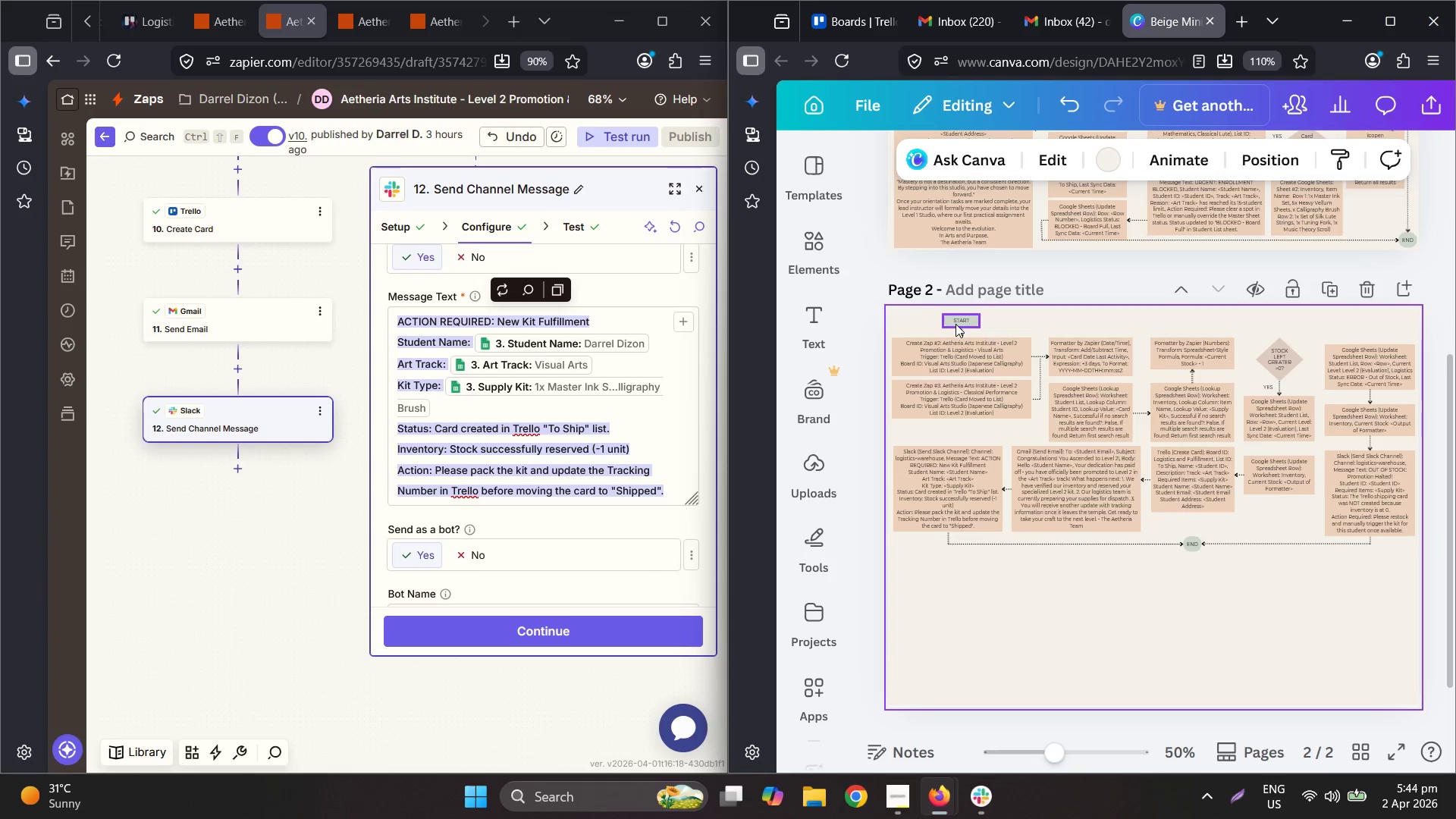 
left_click([956, 325])
 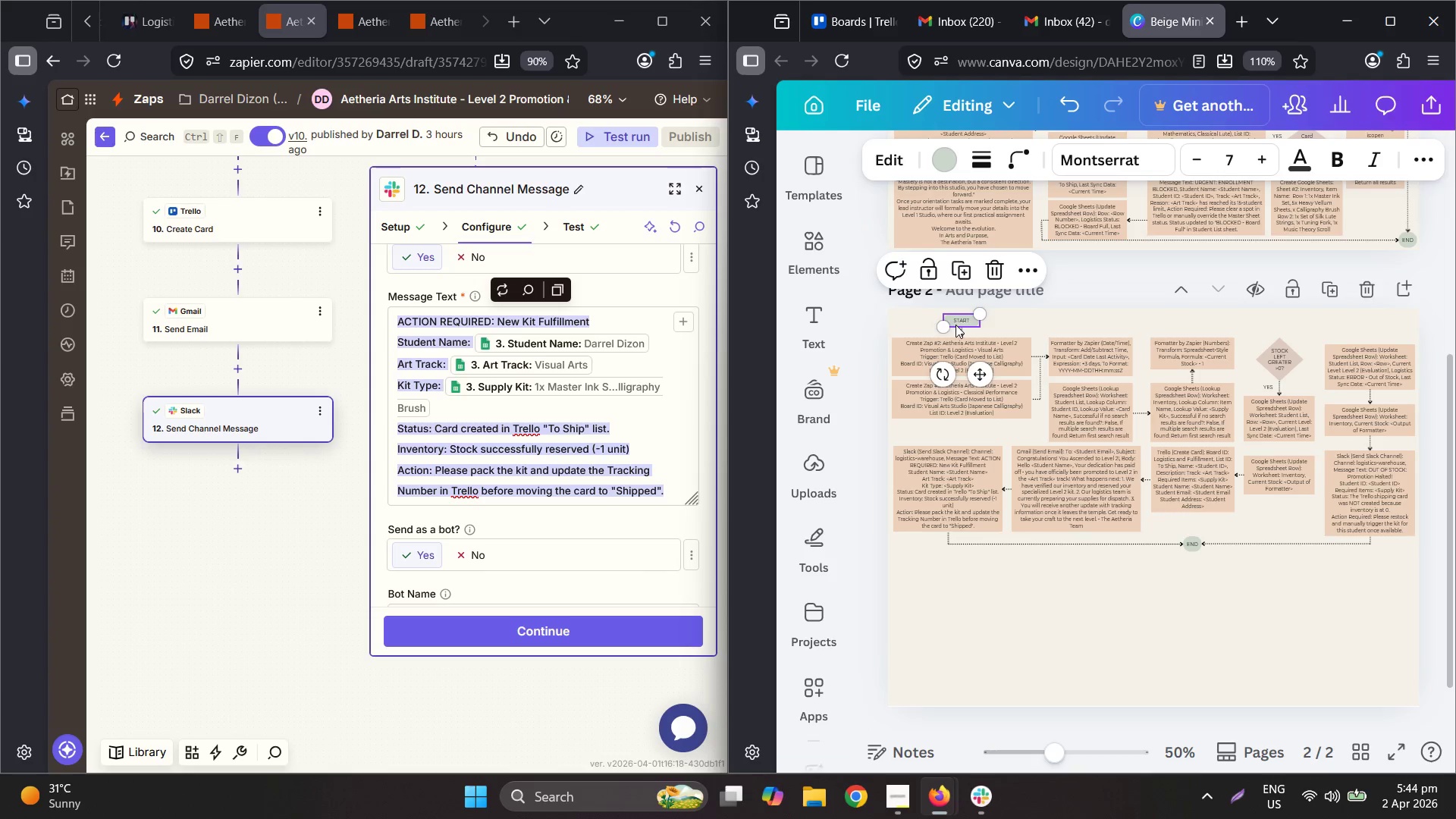 
hold_key(key=ControlLeft, duration=0.33)
 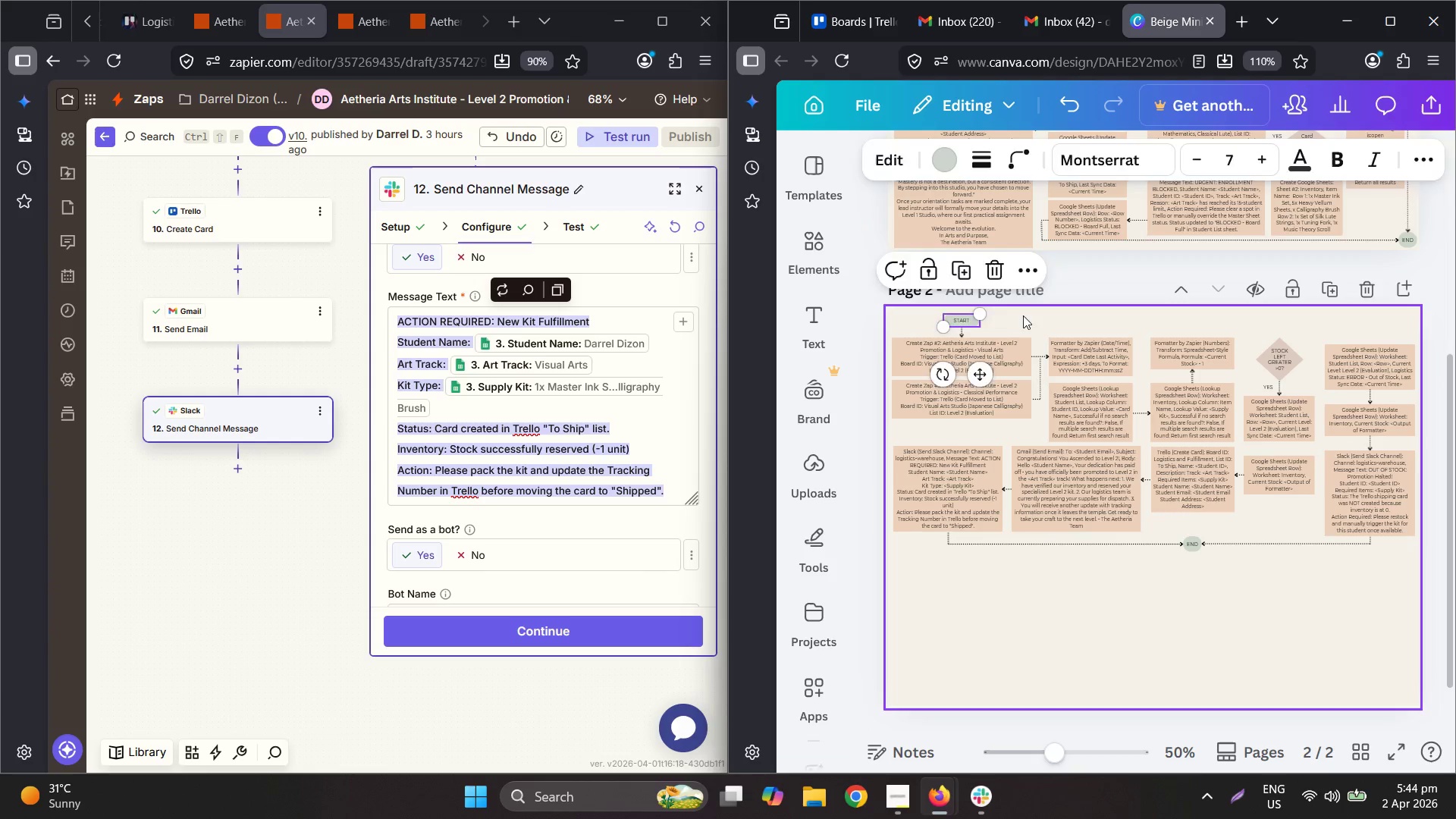 
left_click_drag(start_coordinate=[1031, 309], to_coordinate=[966, 340])
 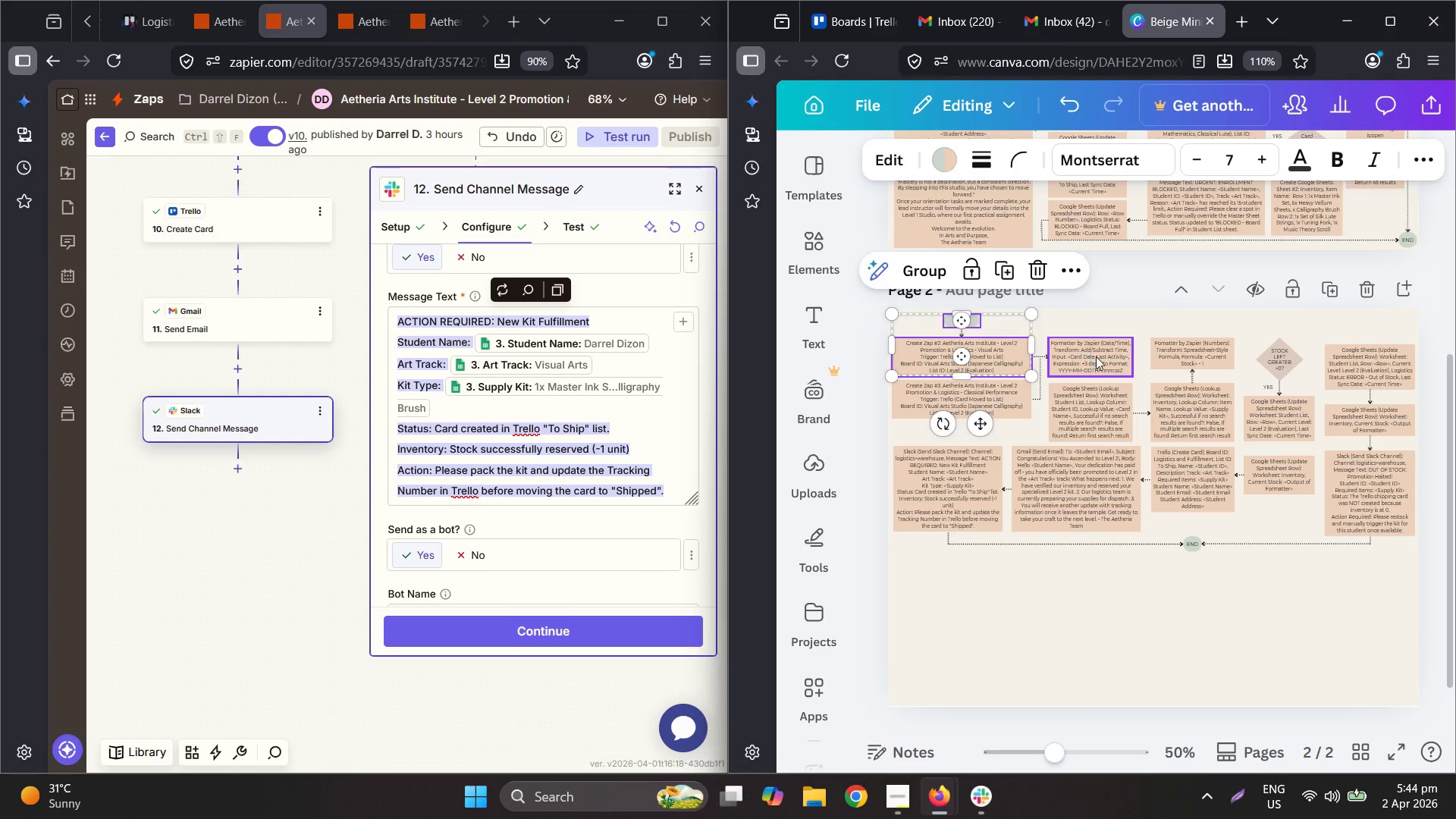 
key(Control+C)
 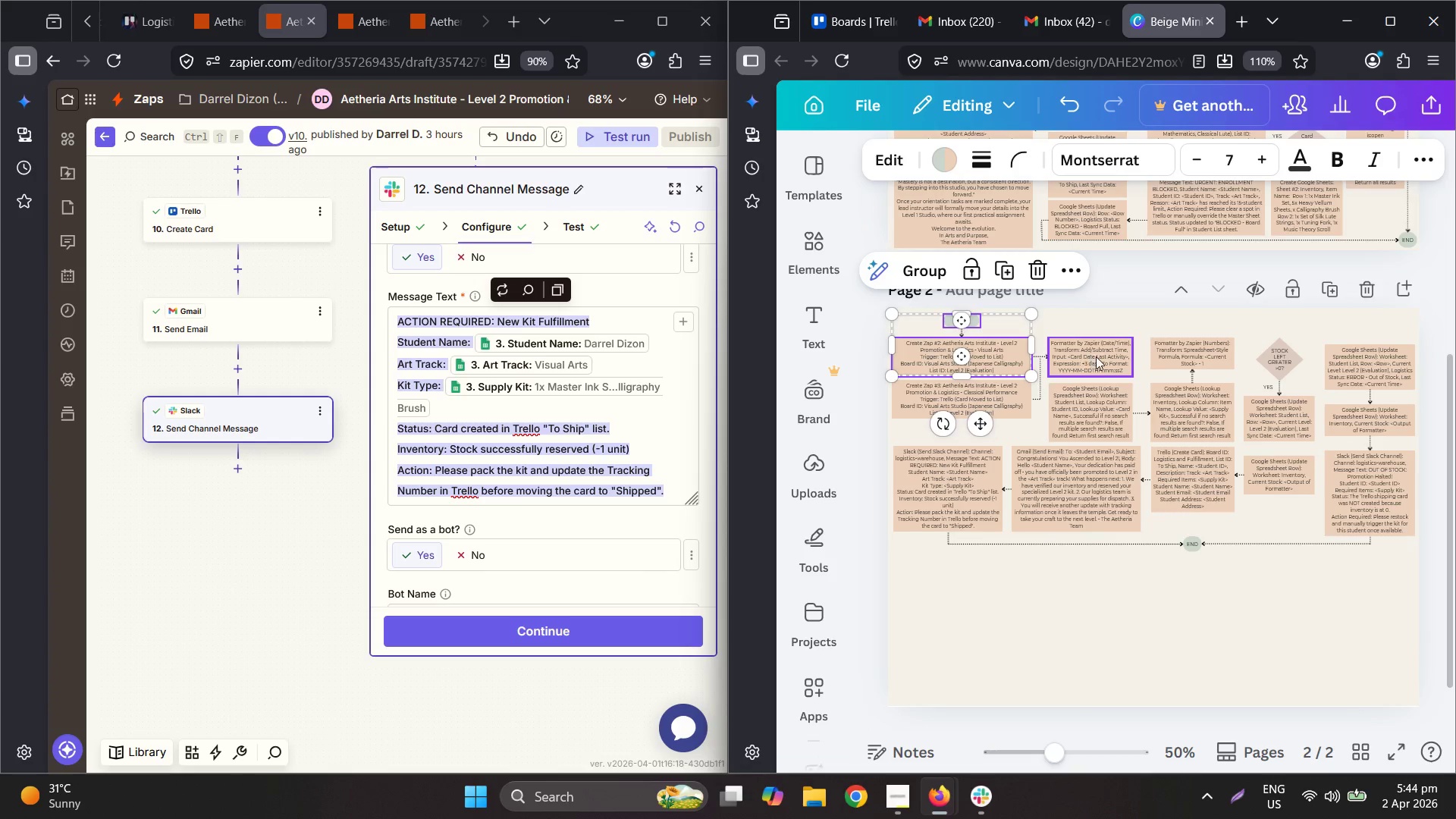 
key(Control+V)
 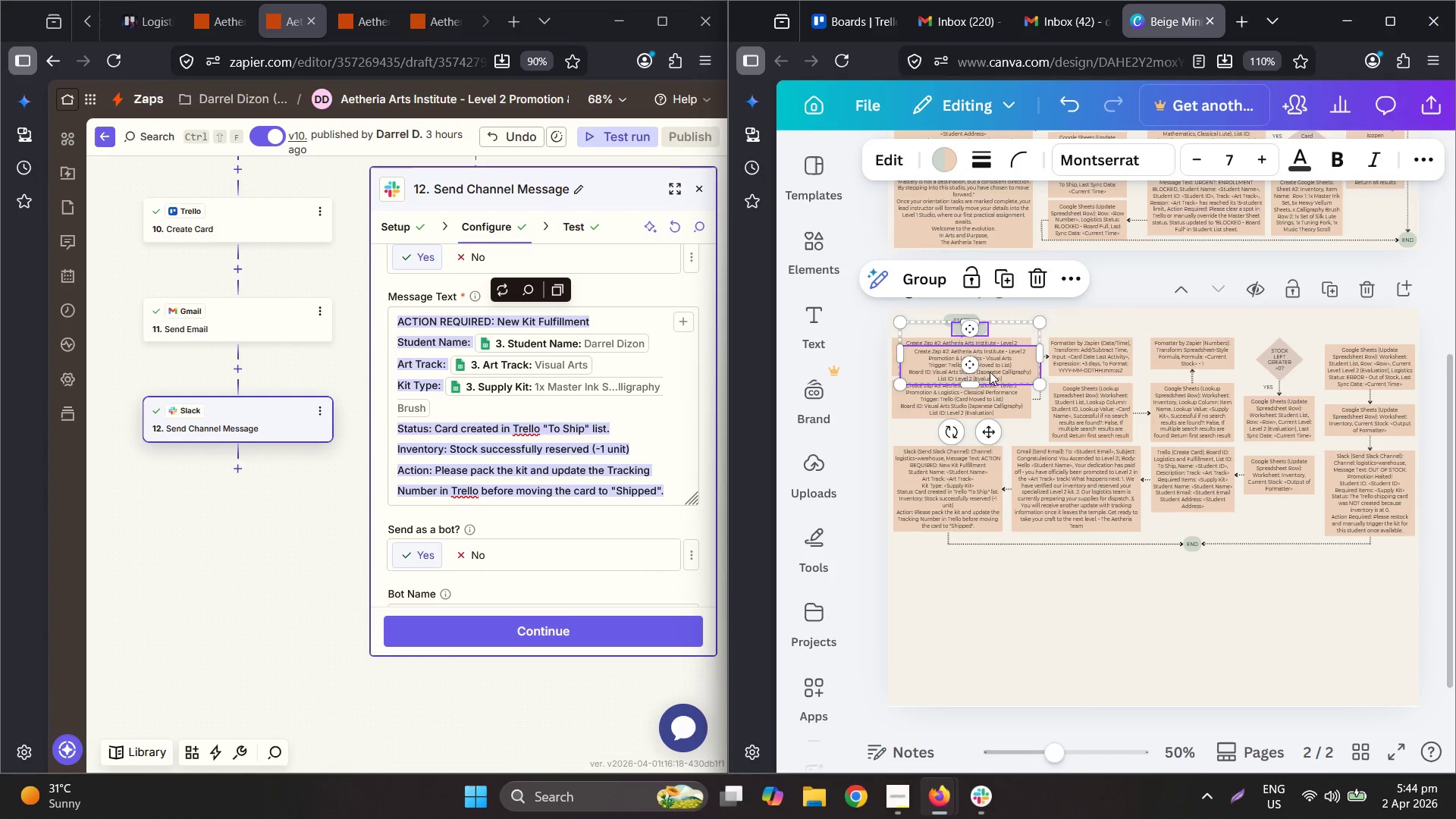 
left_click_drag(start_coordinate=[995, 362], to_coordinate=[987, 592])
 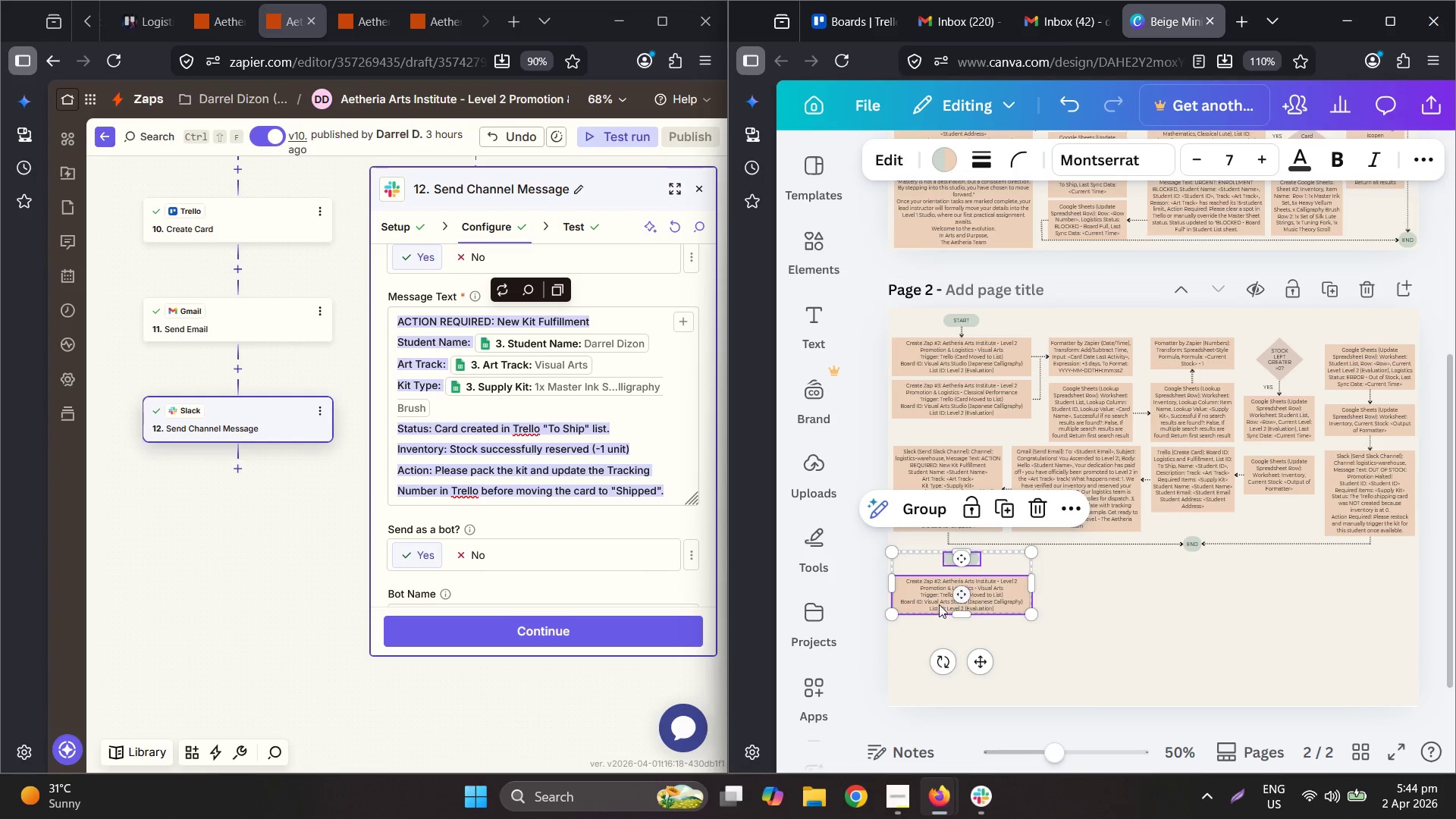 
hold_key(key=ControlLeft, duration=0.53)
scroll: coordinate [930, 598], scroll_direction: up, amount: 6.0
 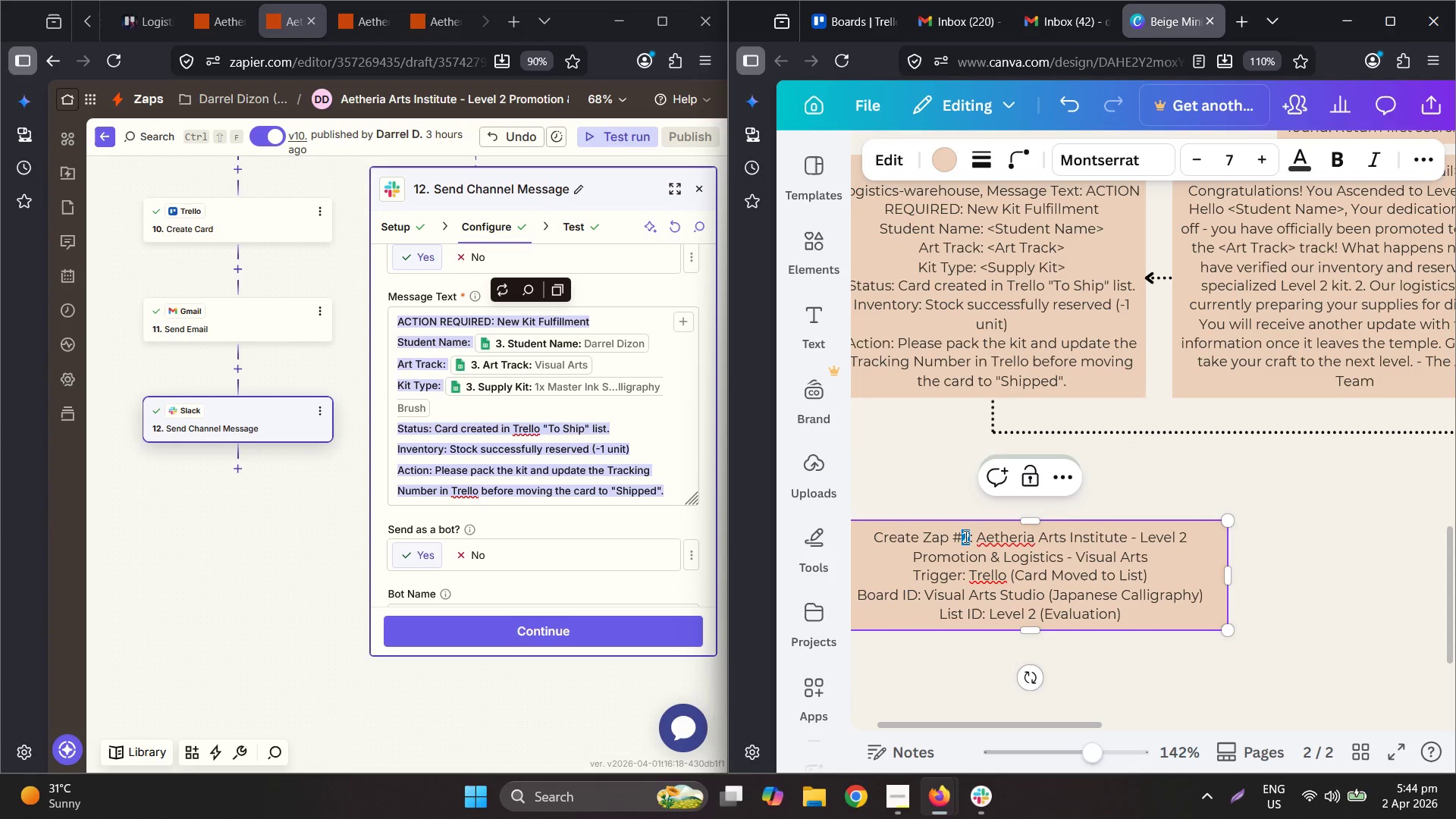 
key(4)
 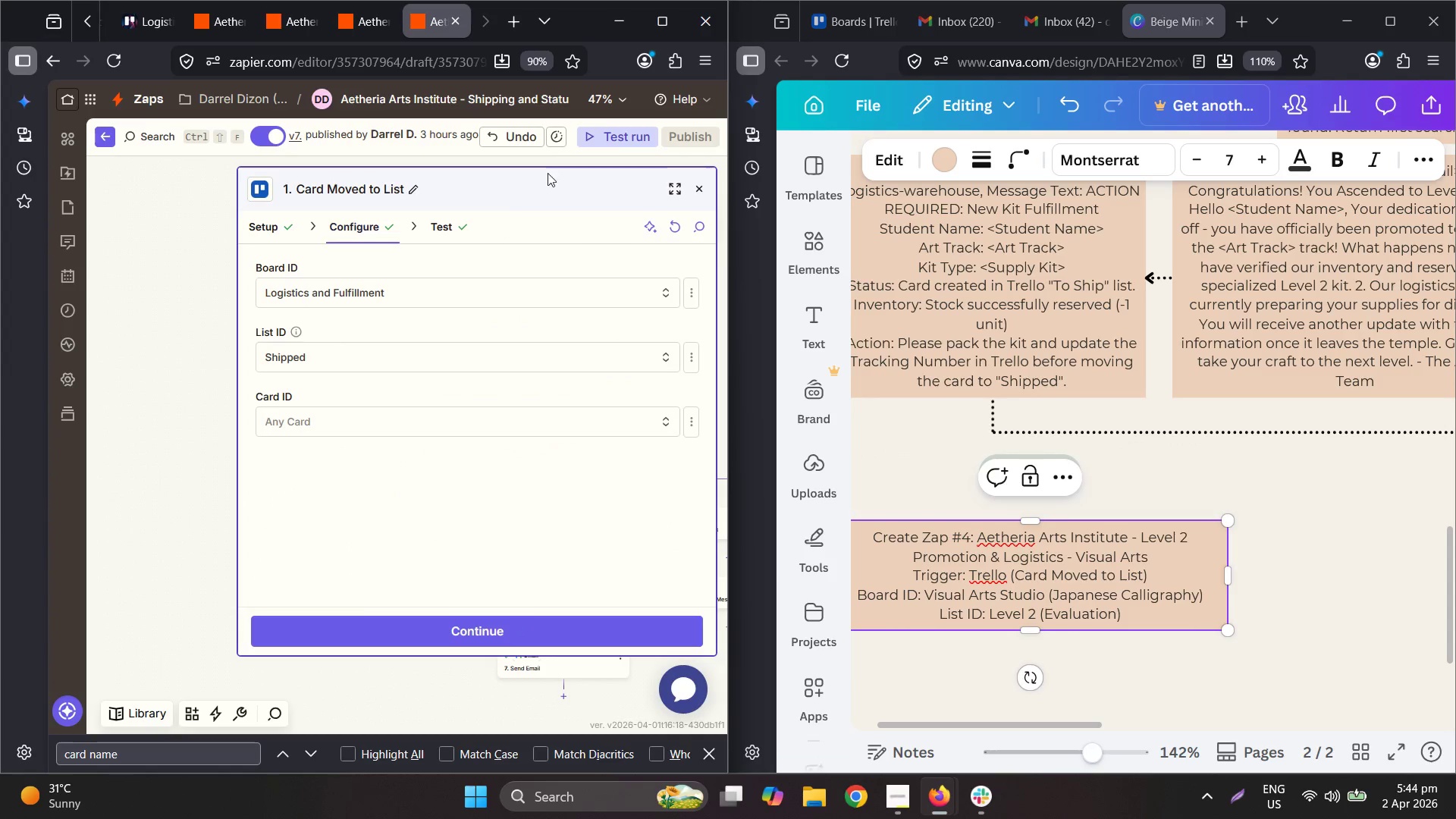 
left_click([171, 245])
 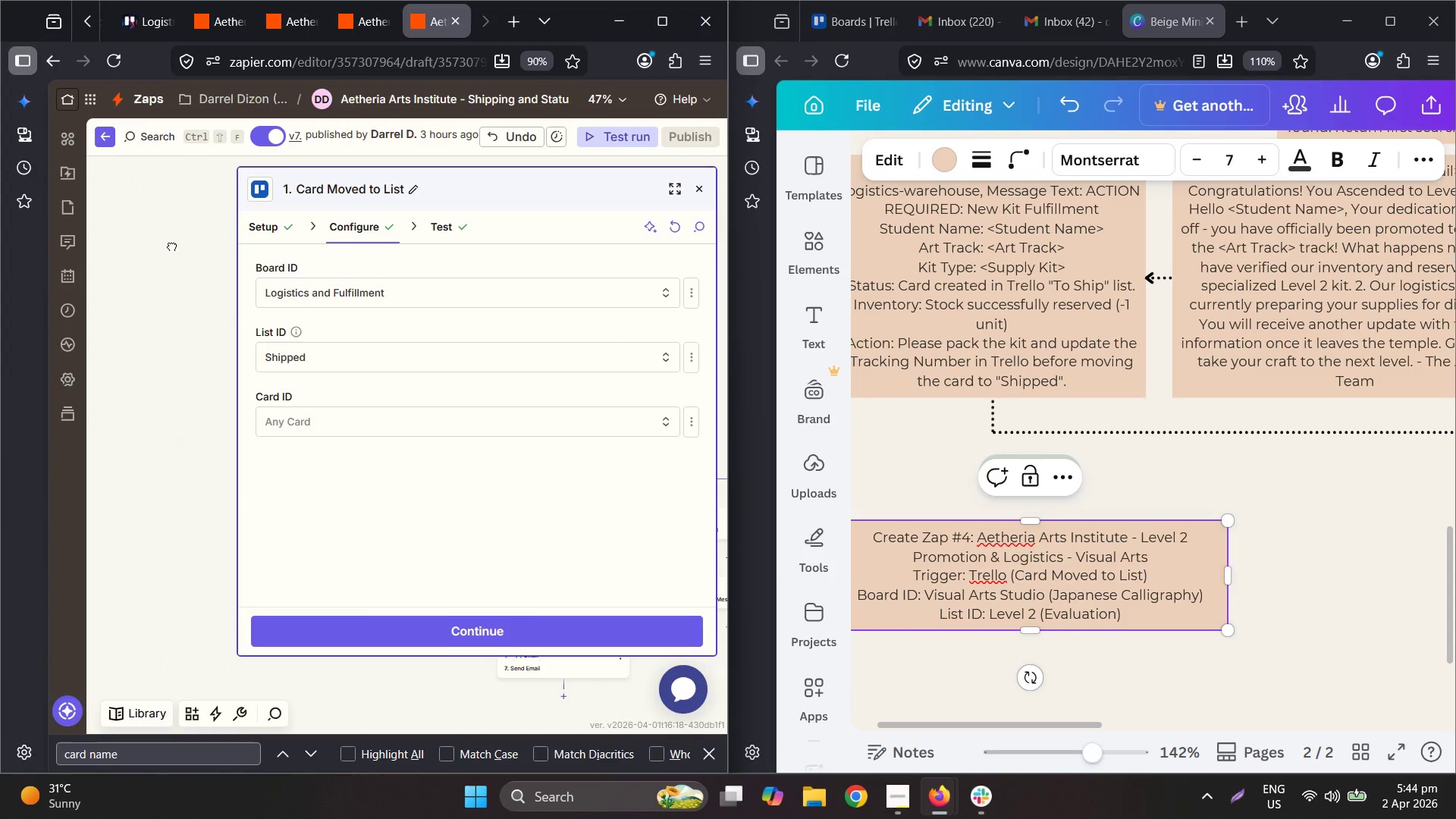 
hold_key(key=ControlLeft, duration=0.77)
scroll: coordinate [259, 245], scroll_direction: down, amount: 4.0
 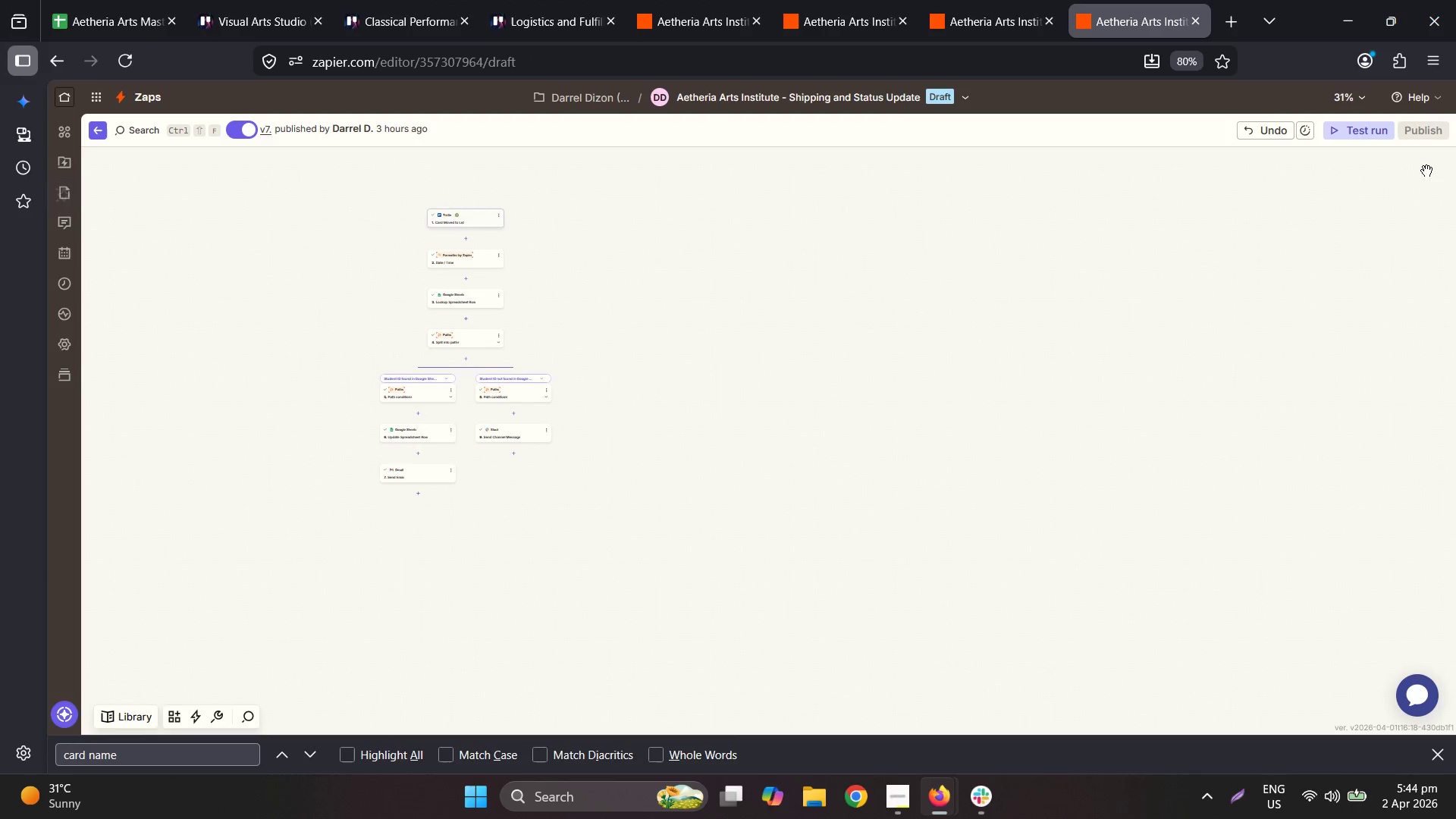 
hold_key(key=ControlLeft, duration=0.86)
scroll: coordinate [622, 211], scroll_direction: up, amount: 10.0
 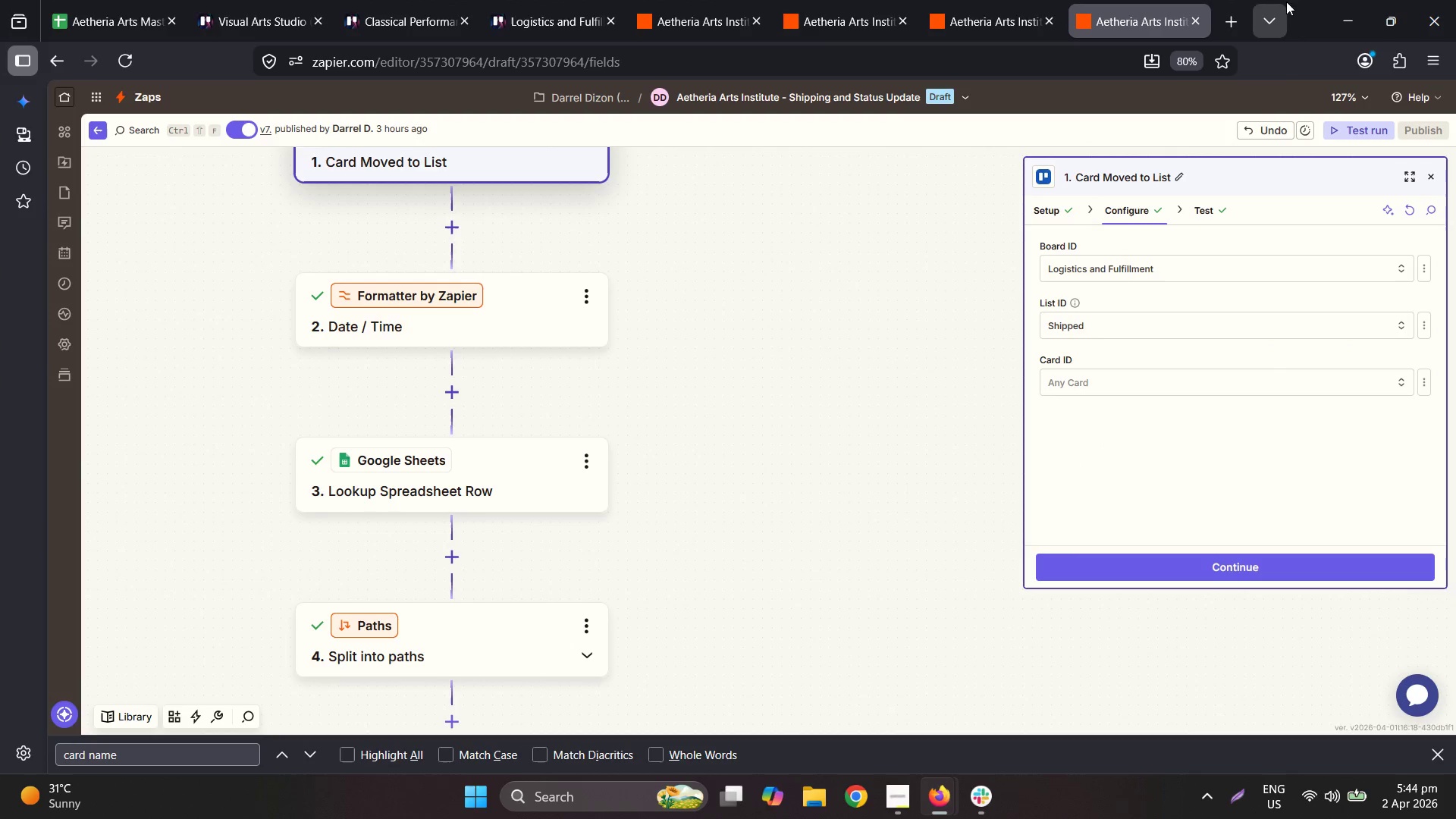 
hold_key(key=ControlLeft, duration=0.31)
 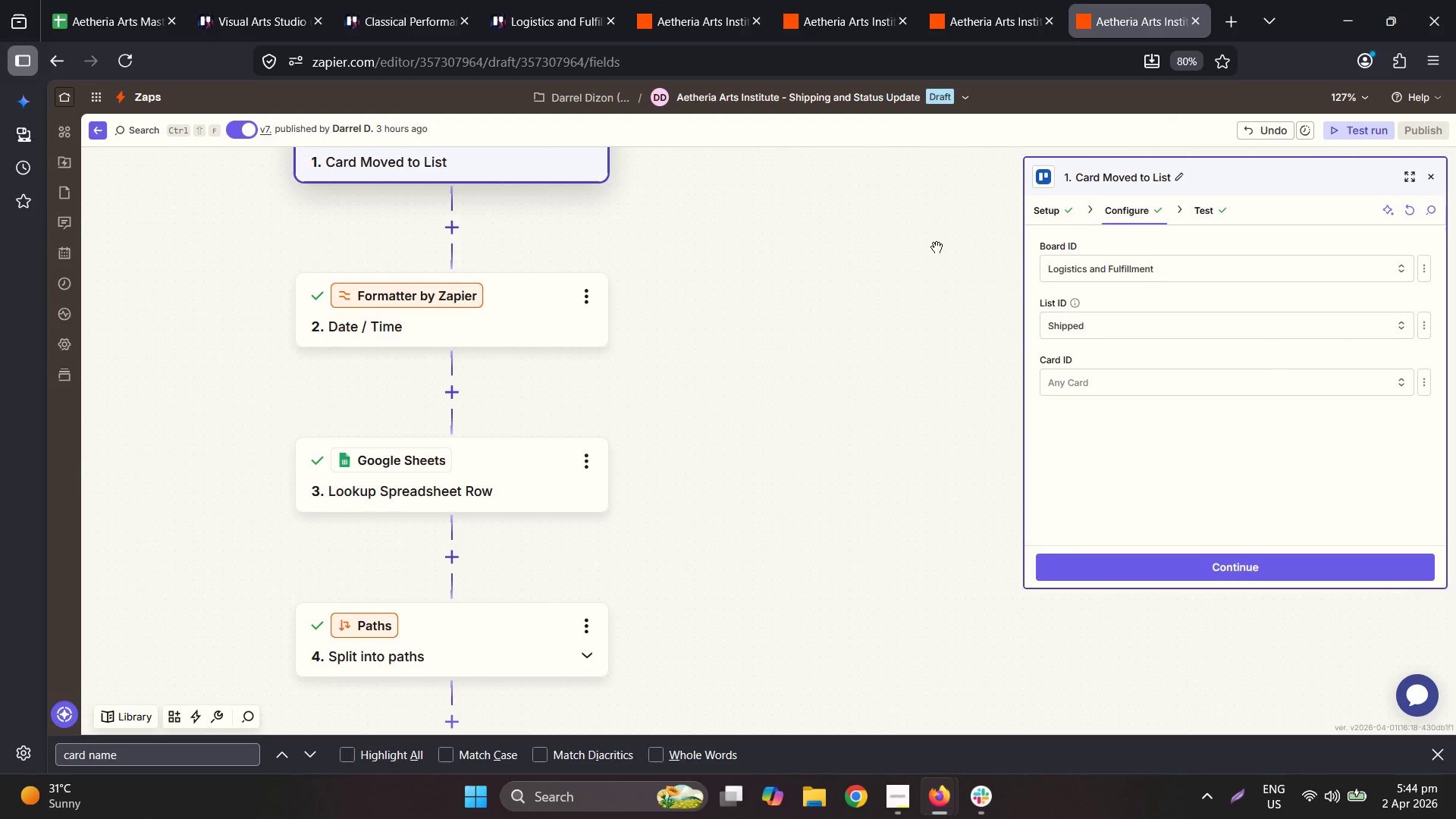 
left_click([905, 264])
 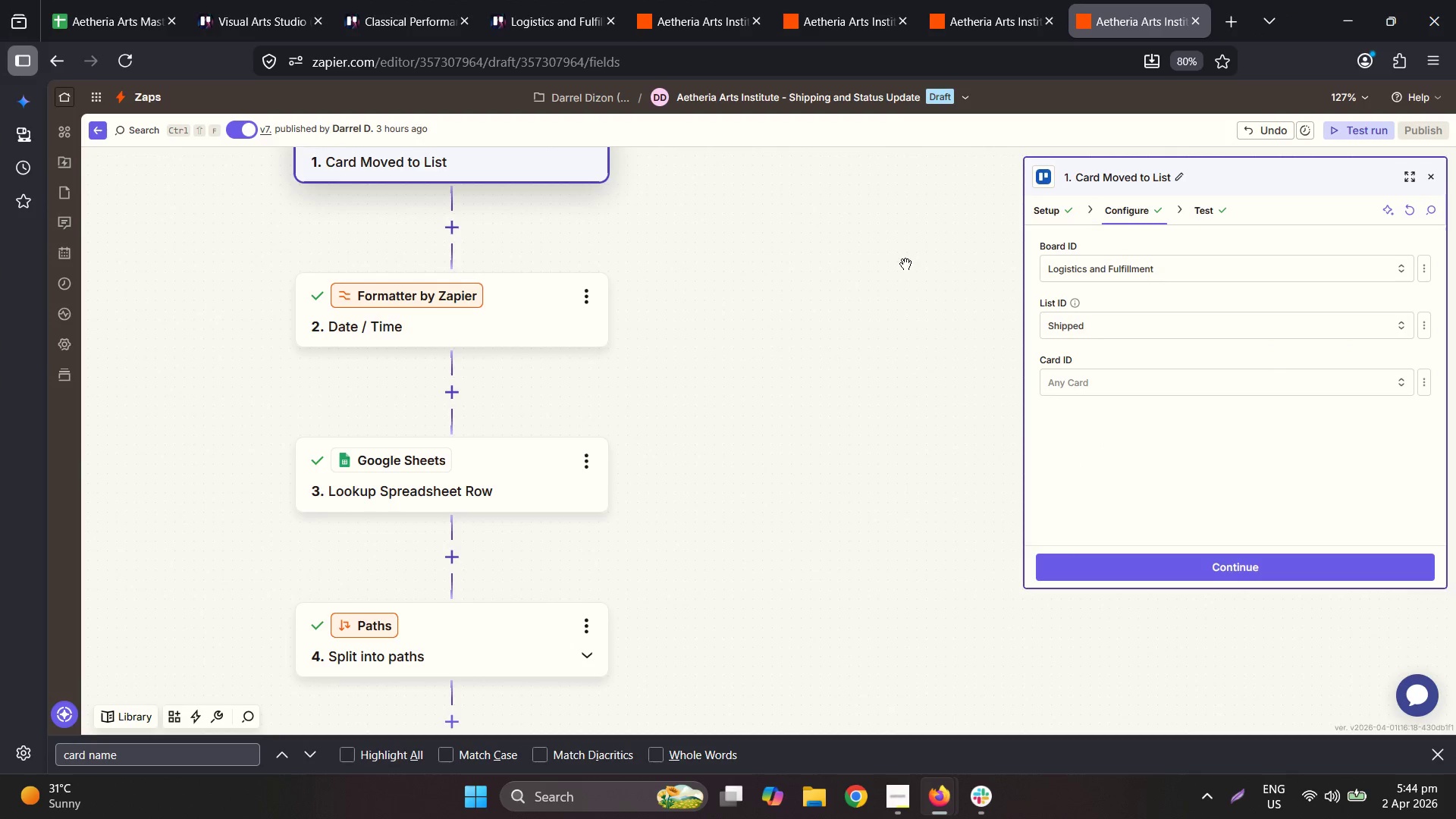 
hold_key(key=ControlLeft, duration=1.14)
scroll: coordinate [940, 250], scroll_direction: down, amount: 2.0
 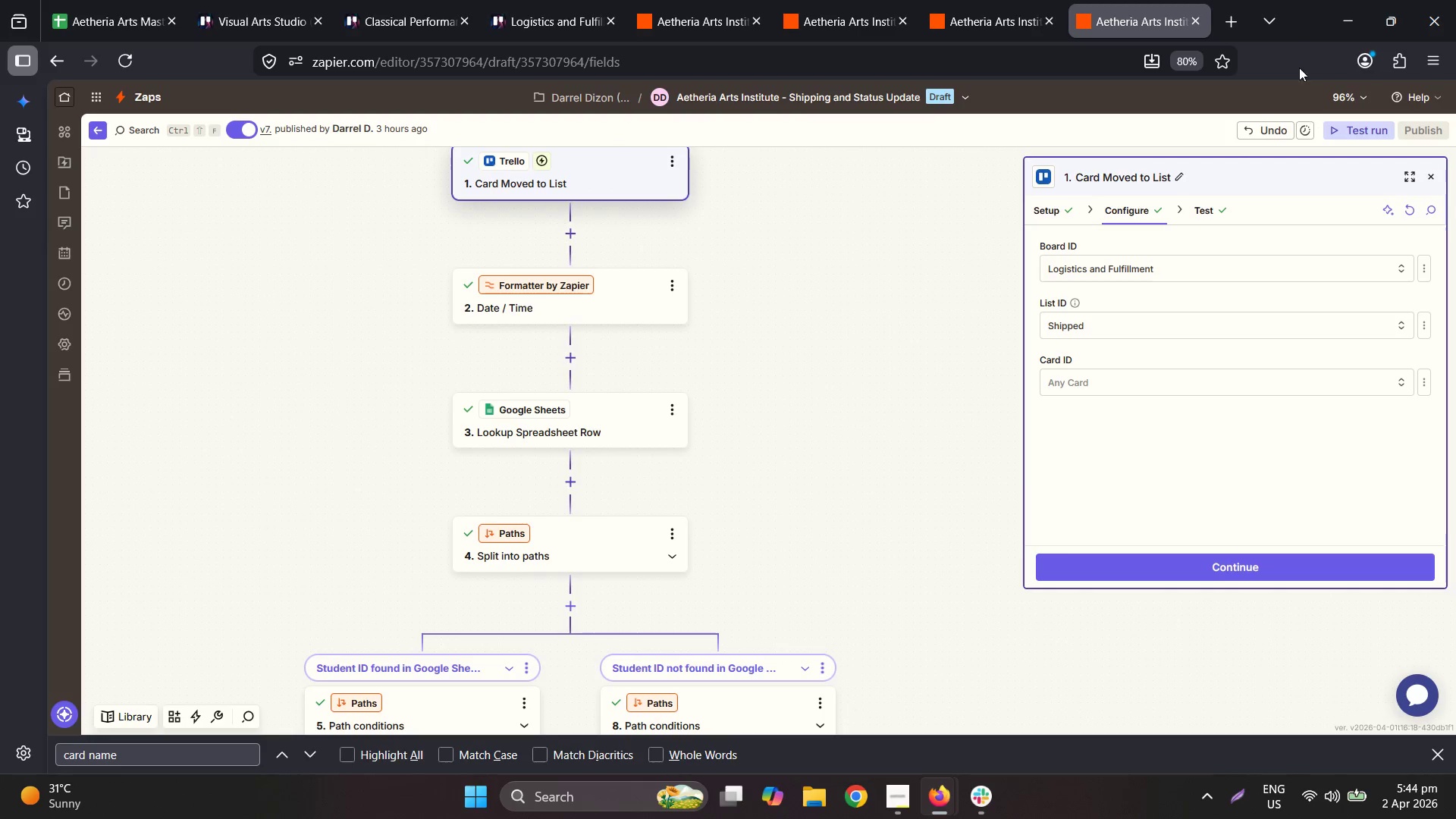 
left_click_drag(start_coordinate=[1301, 65], to_coordinate=[1301, 56])
 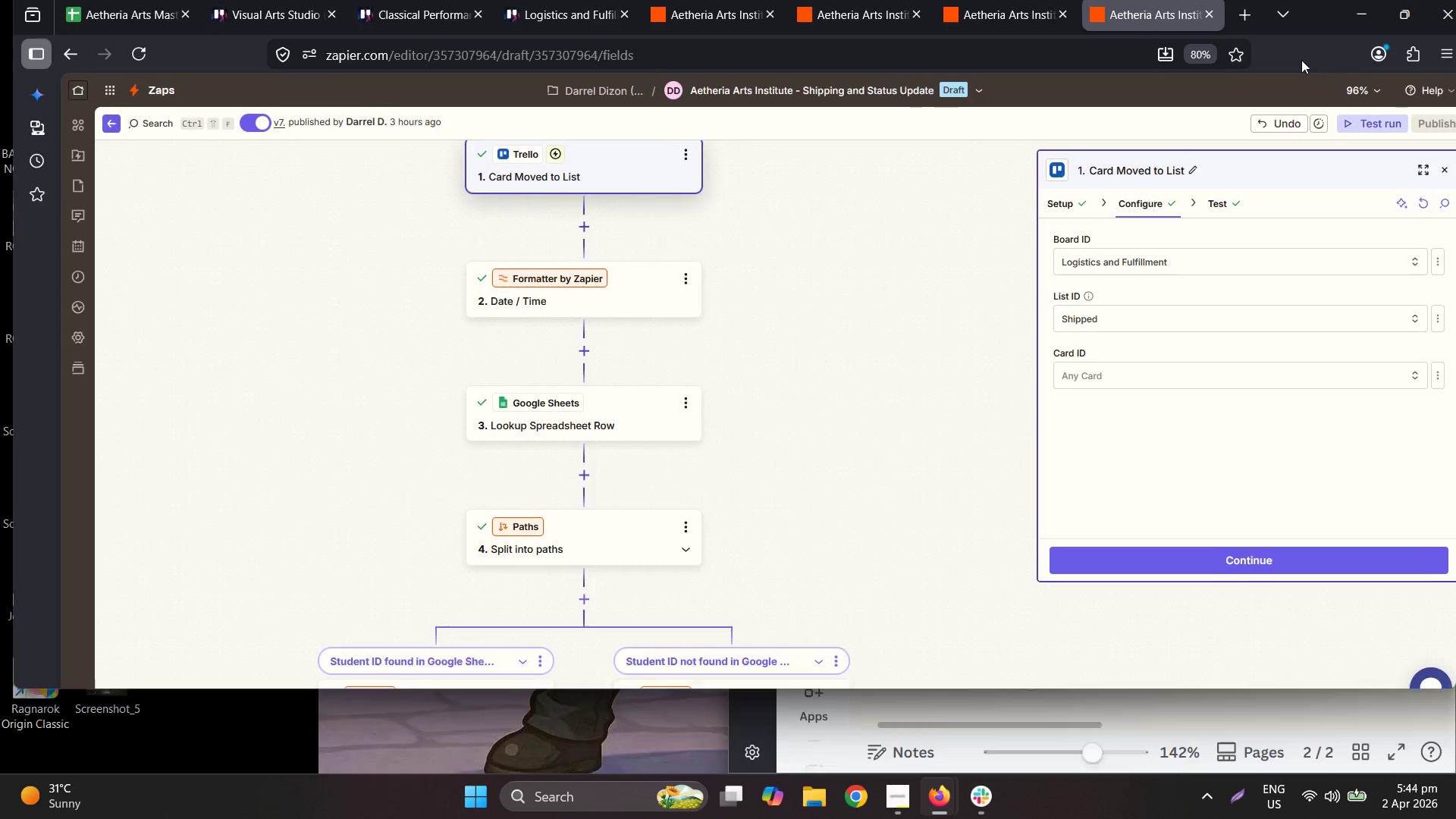 
hold_key(key=ControlLeft, duration=0.95)
scroll: coordinate [1301, 55], scroll_direction: down, amount: 2.0
 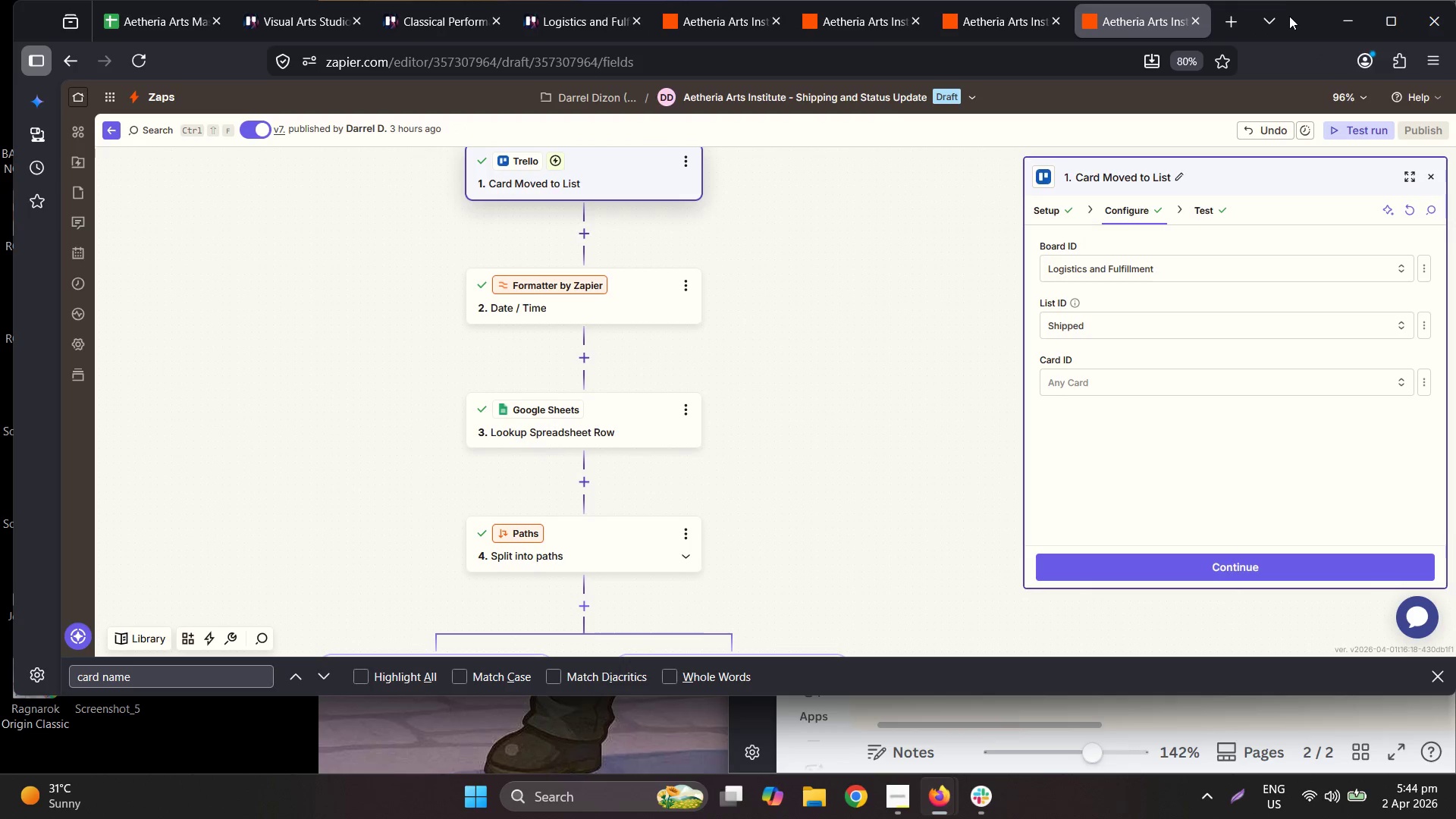 
double_click([1302, 19])
 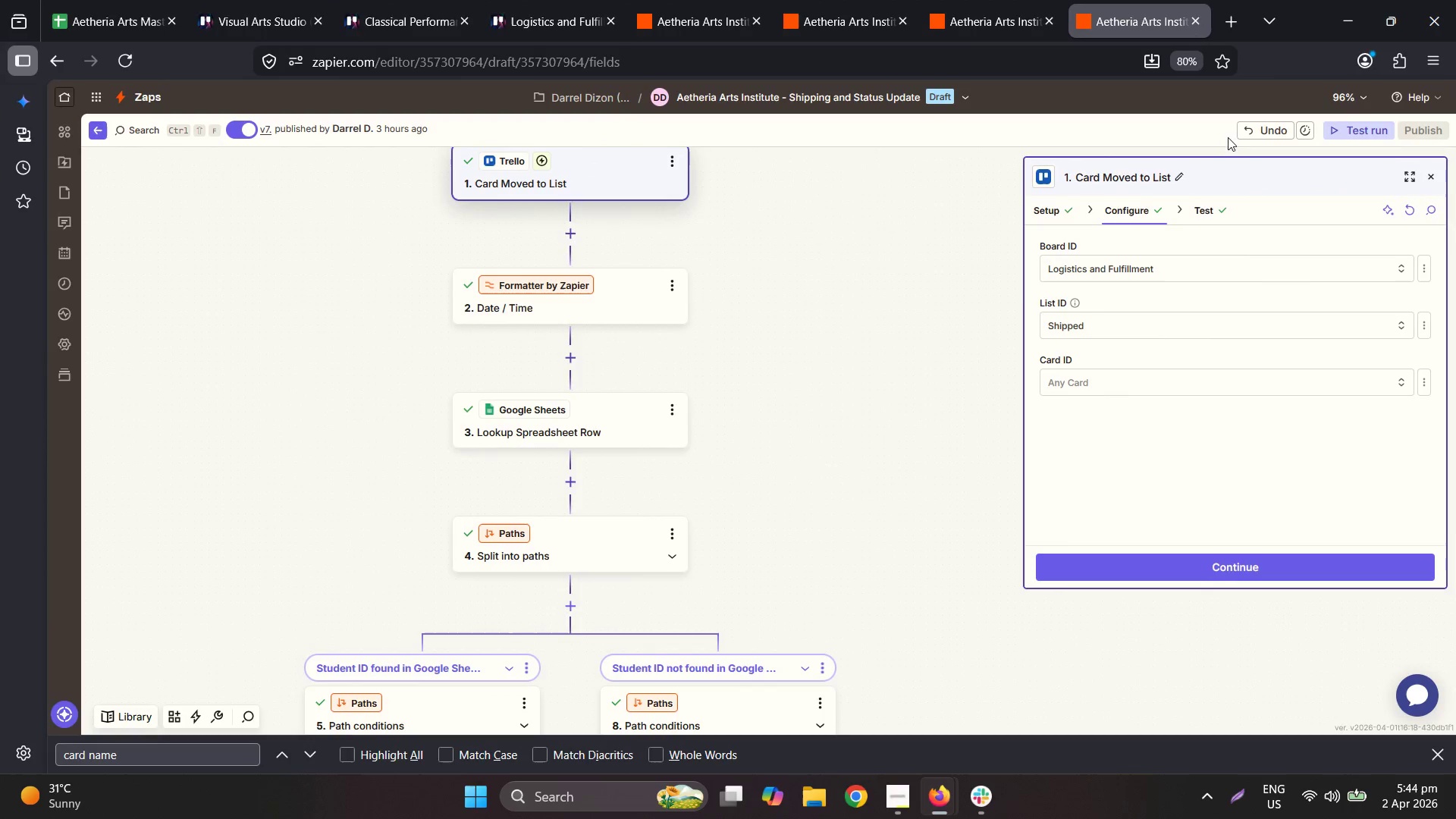 
key(Control+Minus)
 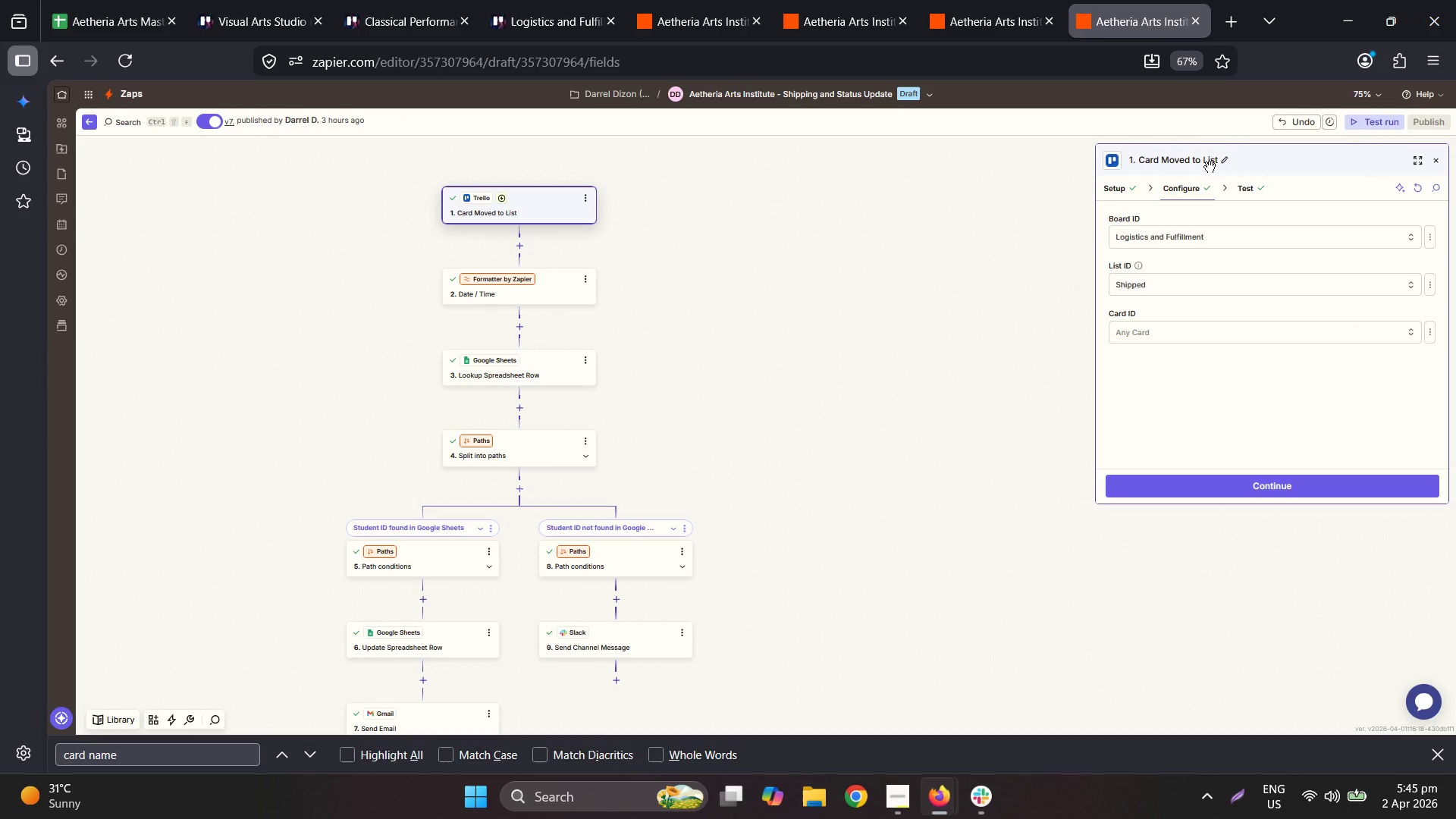 
key(Control+Equal)
 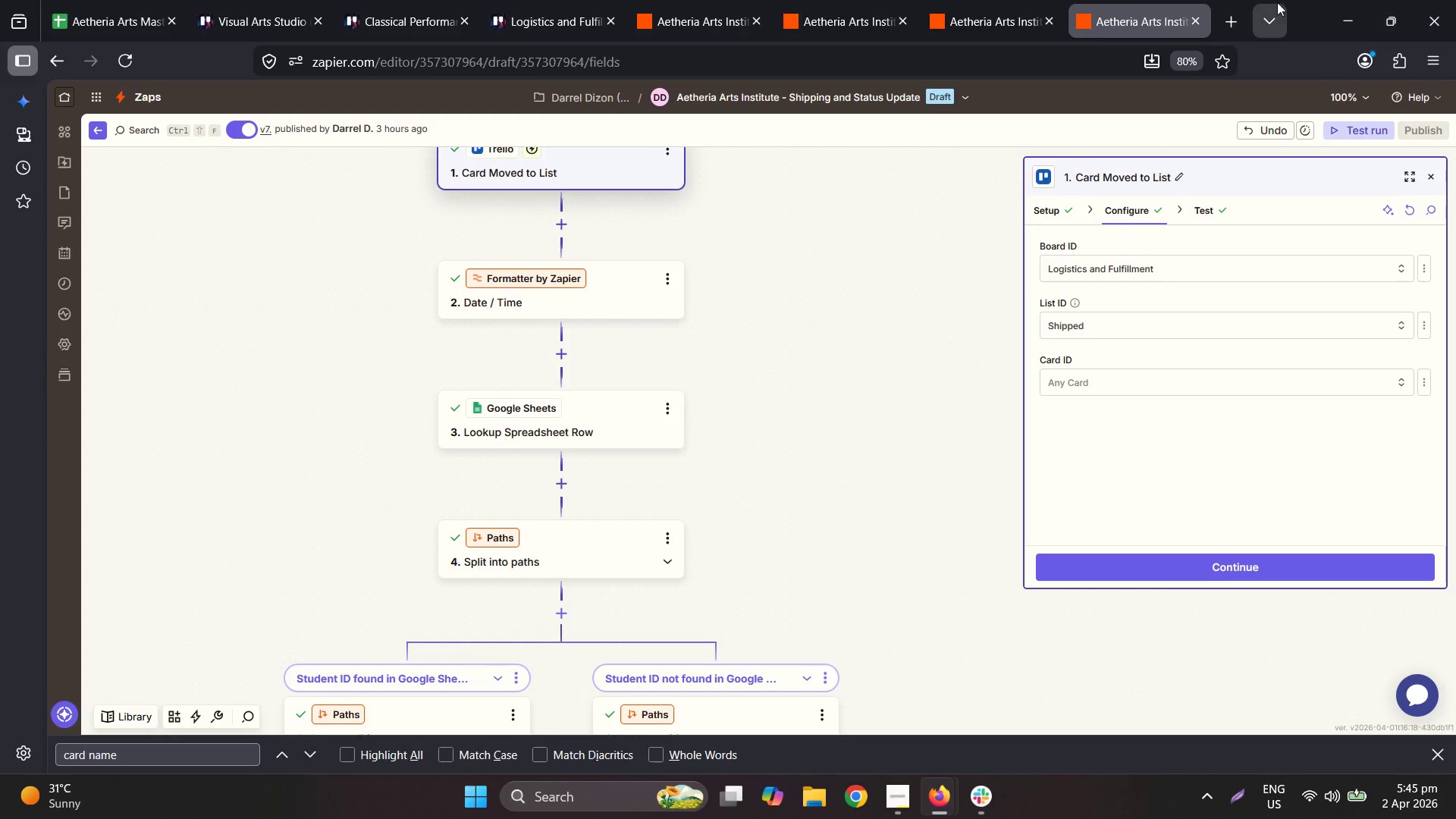 
left_click_drag(start_coordinate=[1323, 0], to_coordinate=[7, 380])
 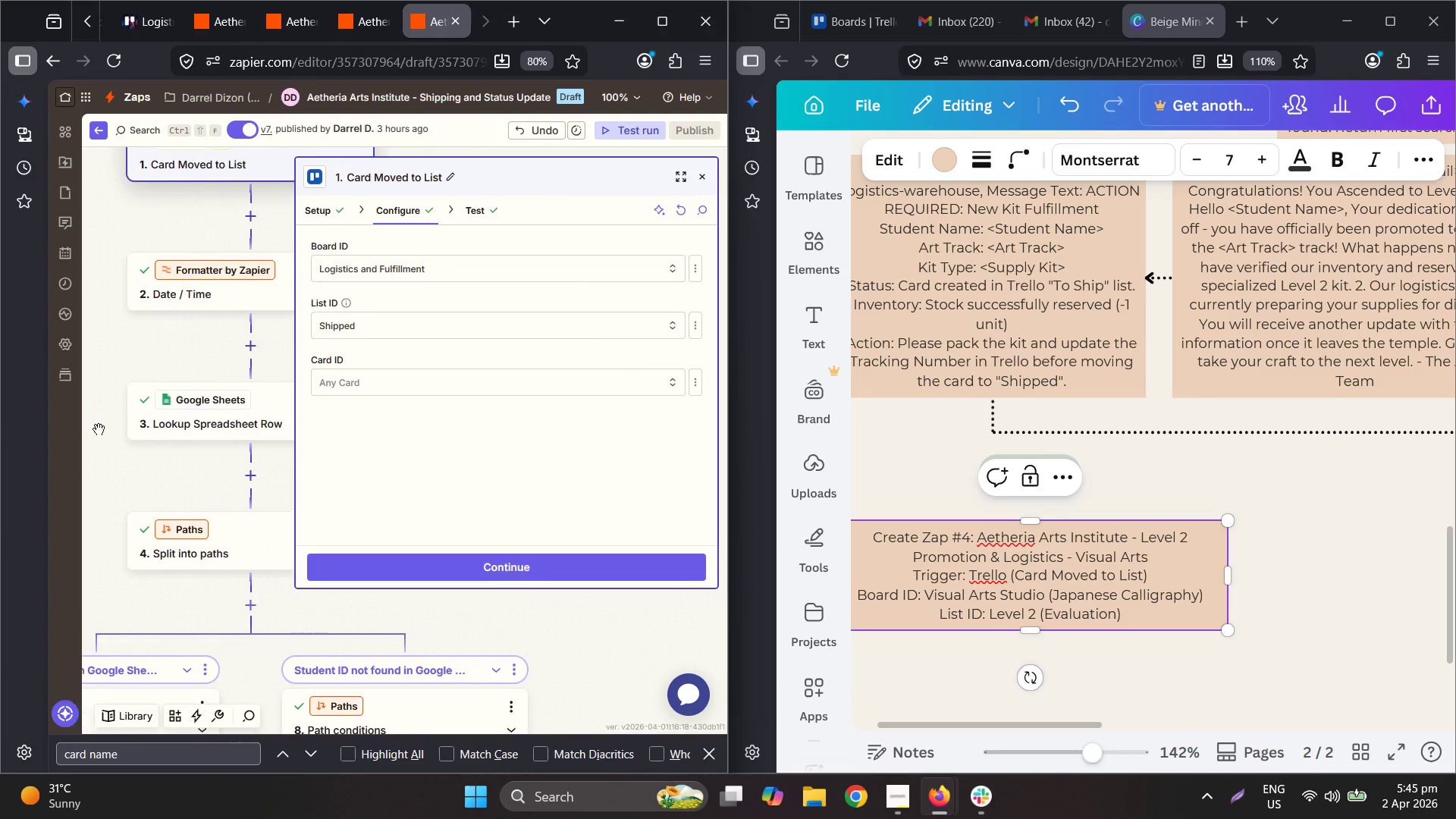 
left_click([213, 306])
 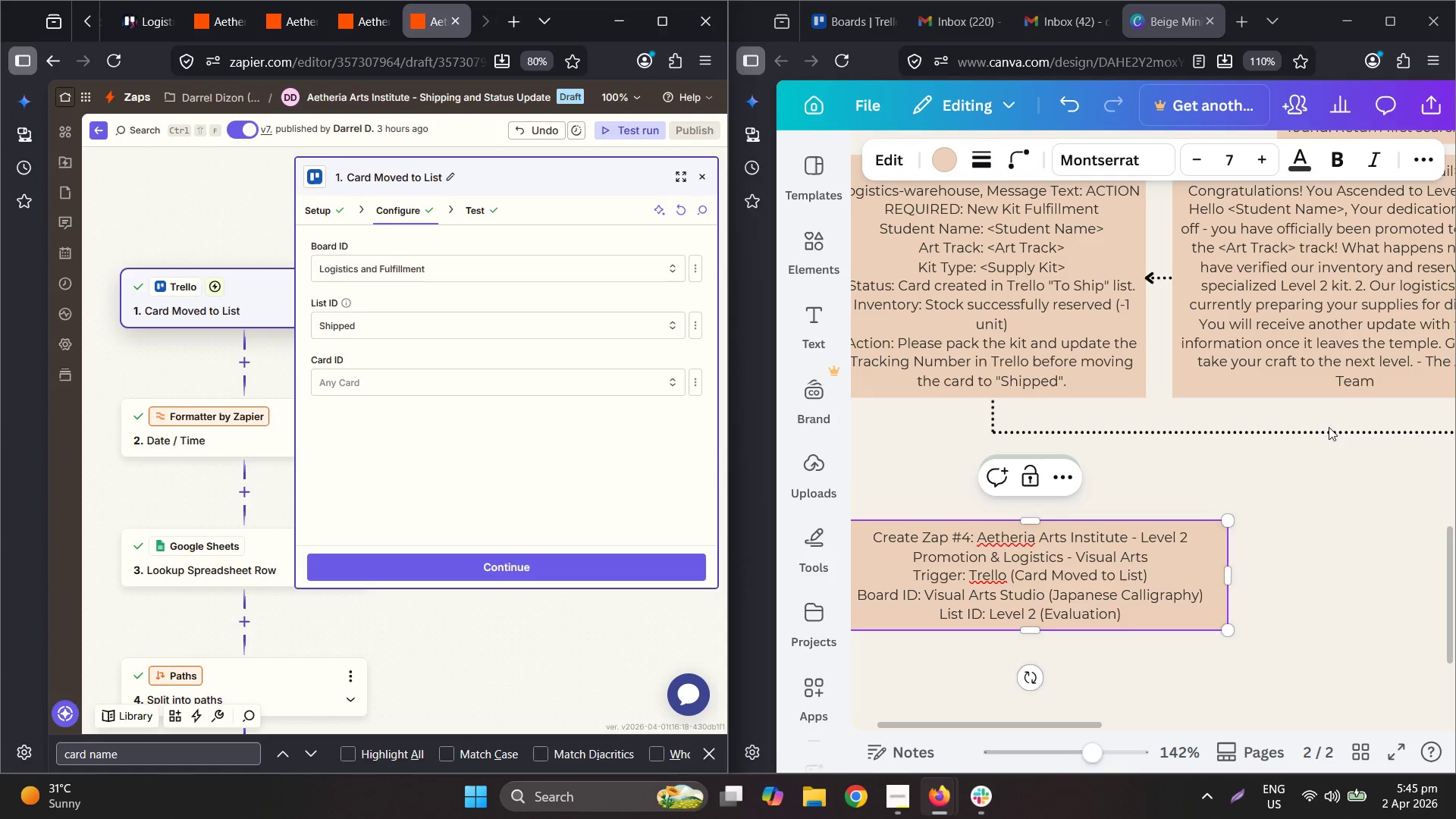 
hold_key(key=ControlLeft, duration=0.61)
scroll: coordinate [1320, 541], scroll_direction: down, amount: 1.0
 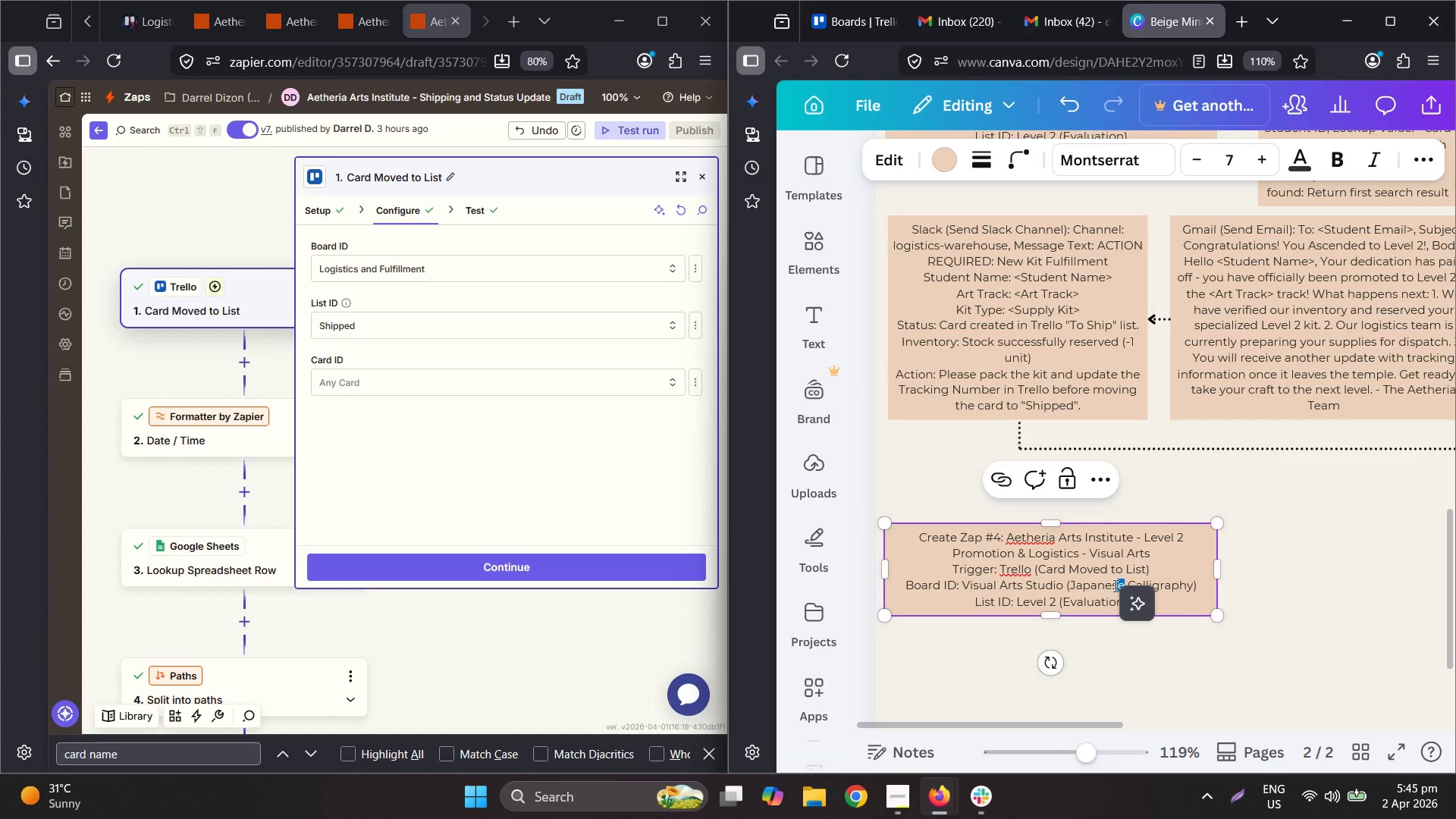 
left_click([1172, 566])
 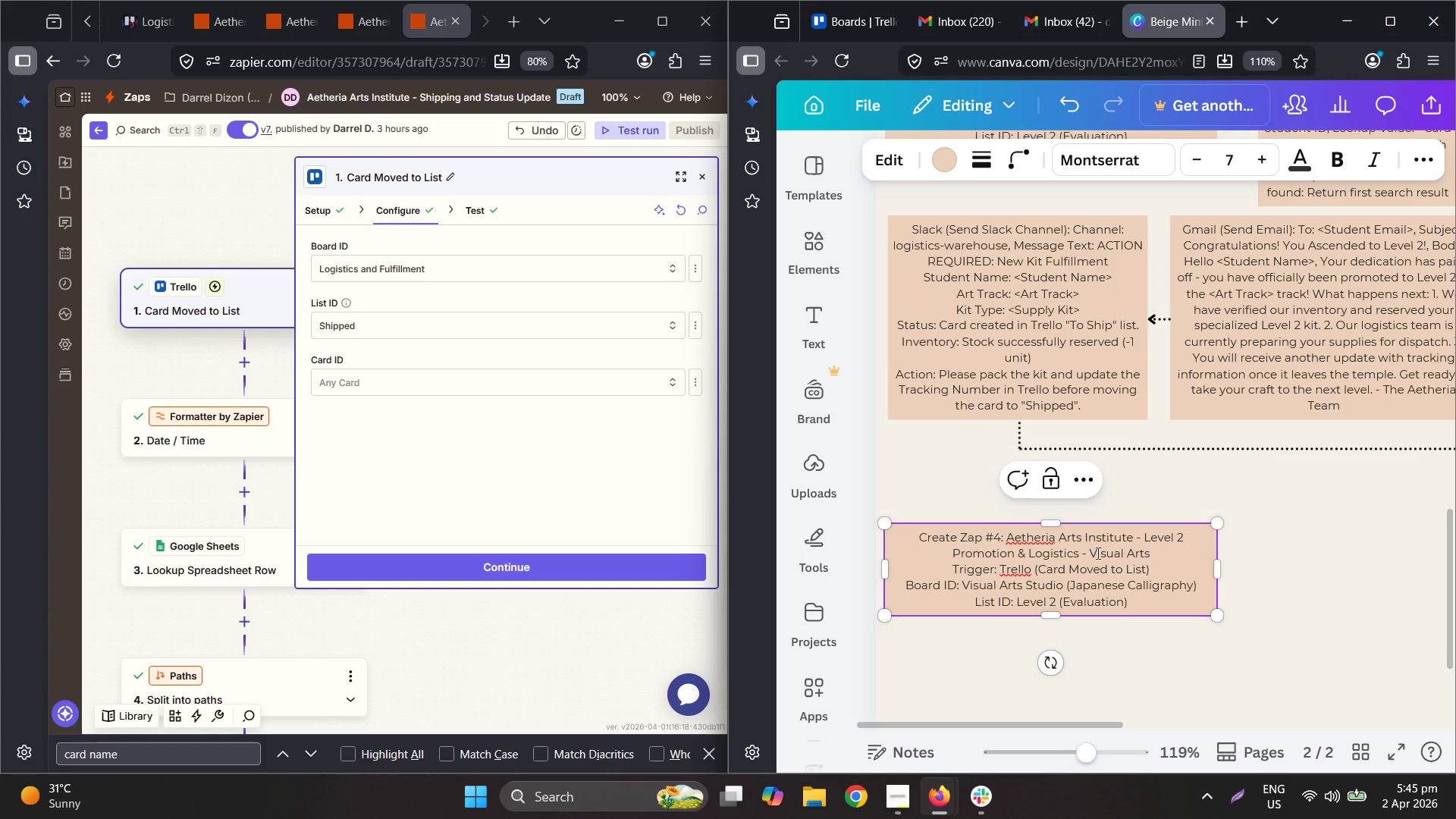 
left_click([415, 101])
 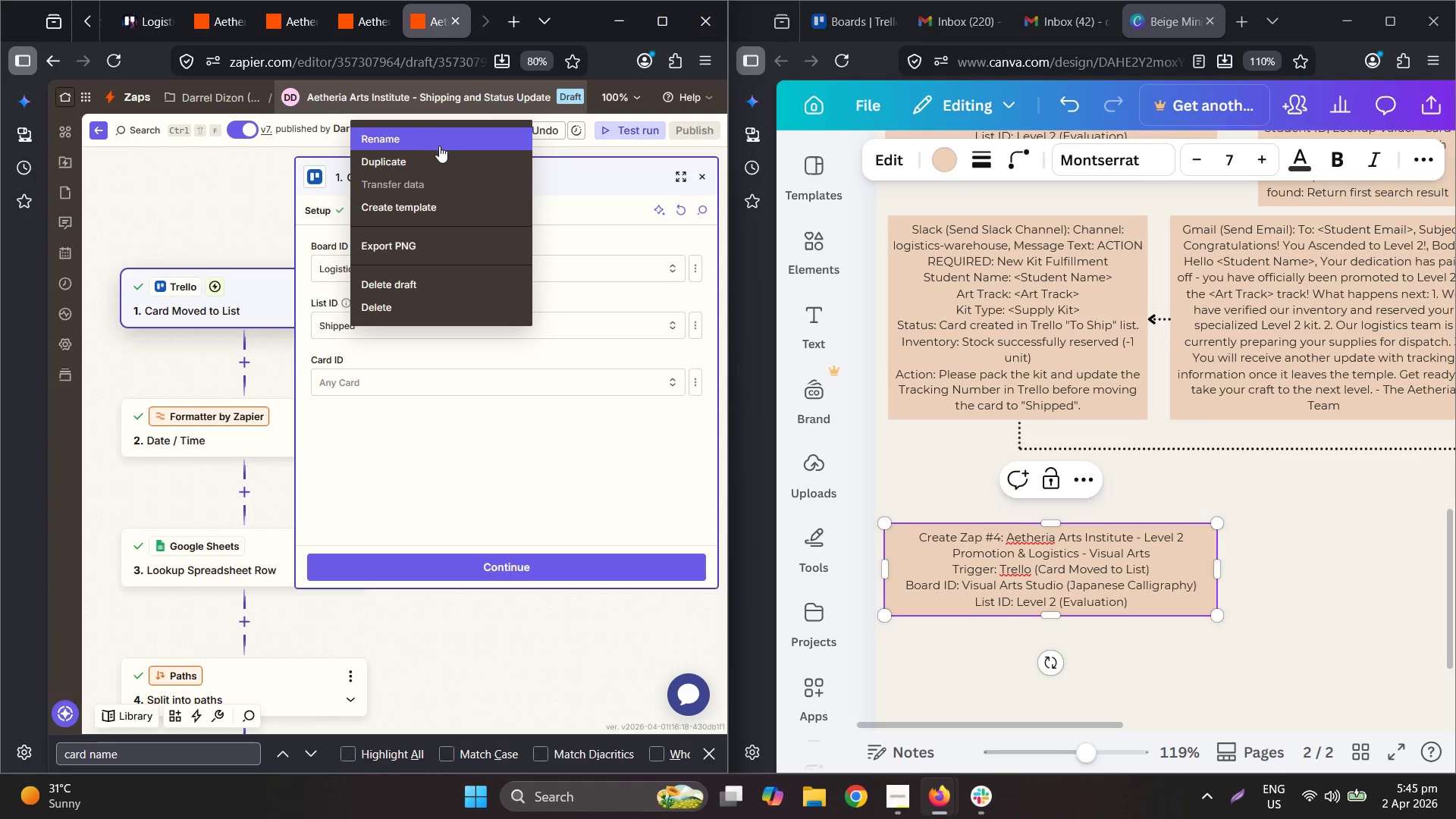 
left_click_drag(start_coordinate=[444, 155], to_coordinate=[419, 140])
 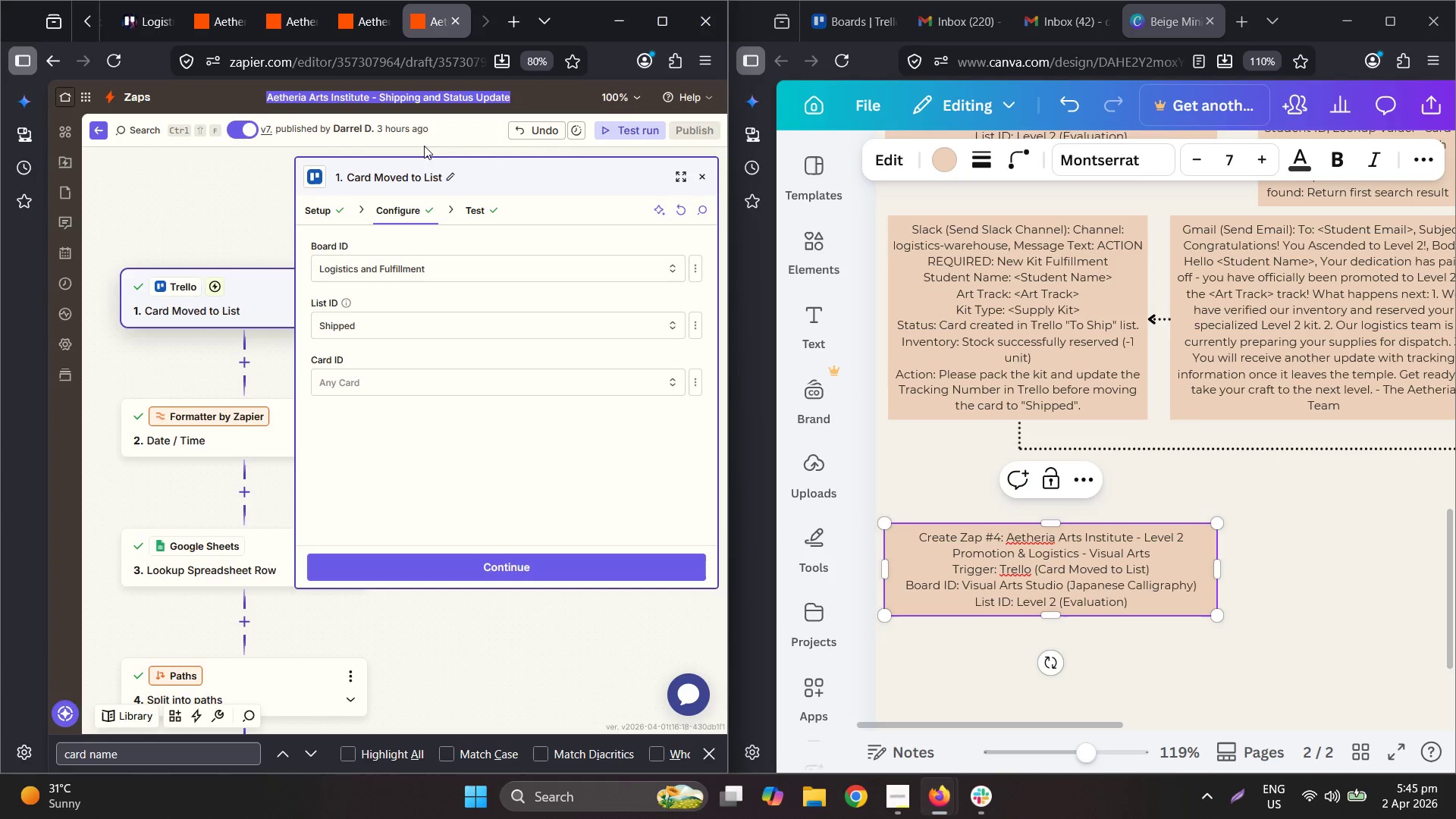 
key(Control+C)
 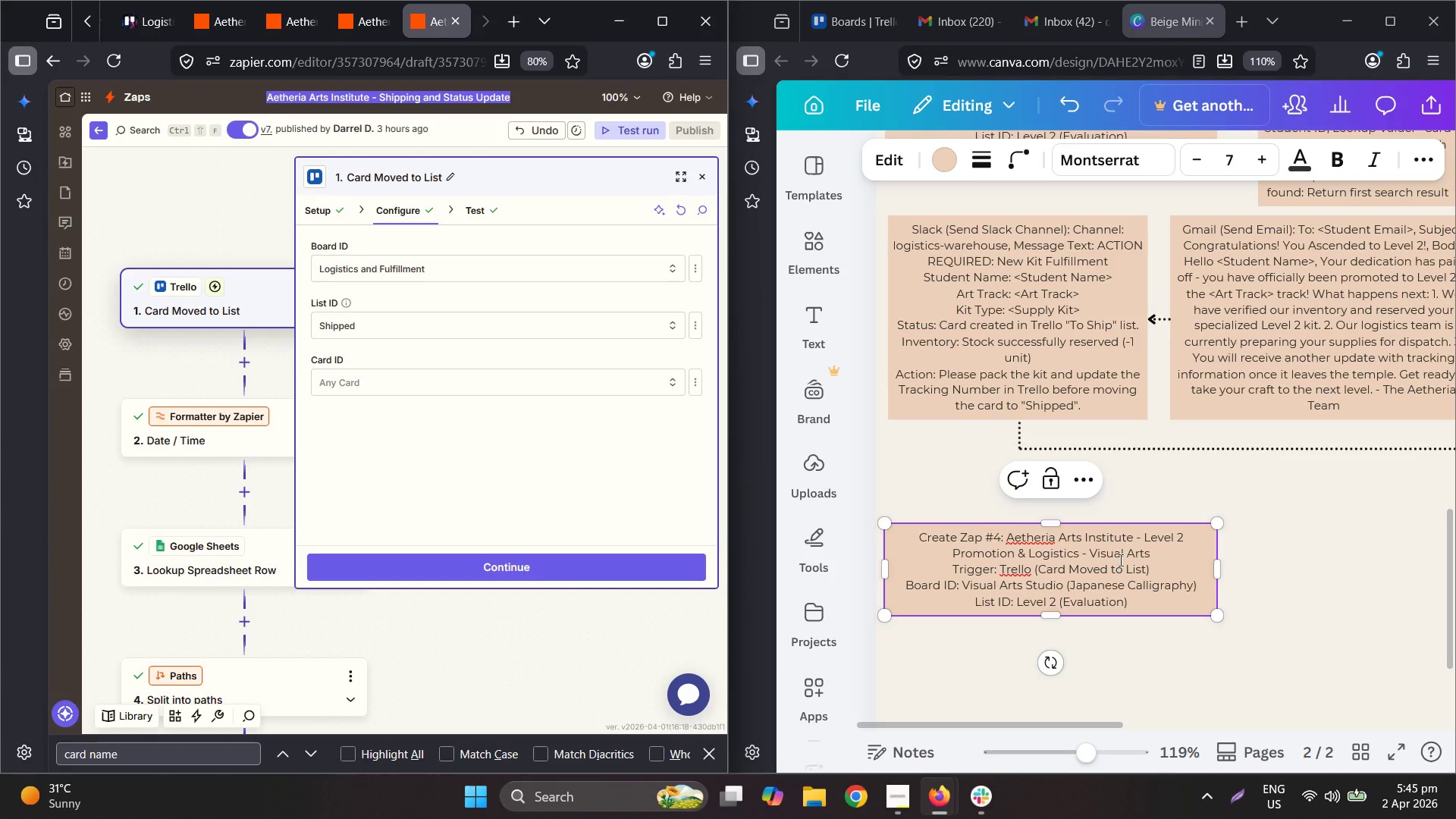 
left_click([1112, 583])
 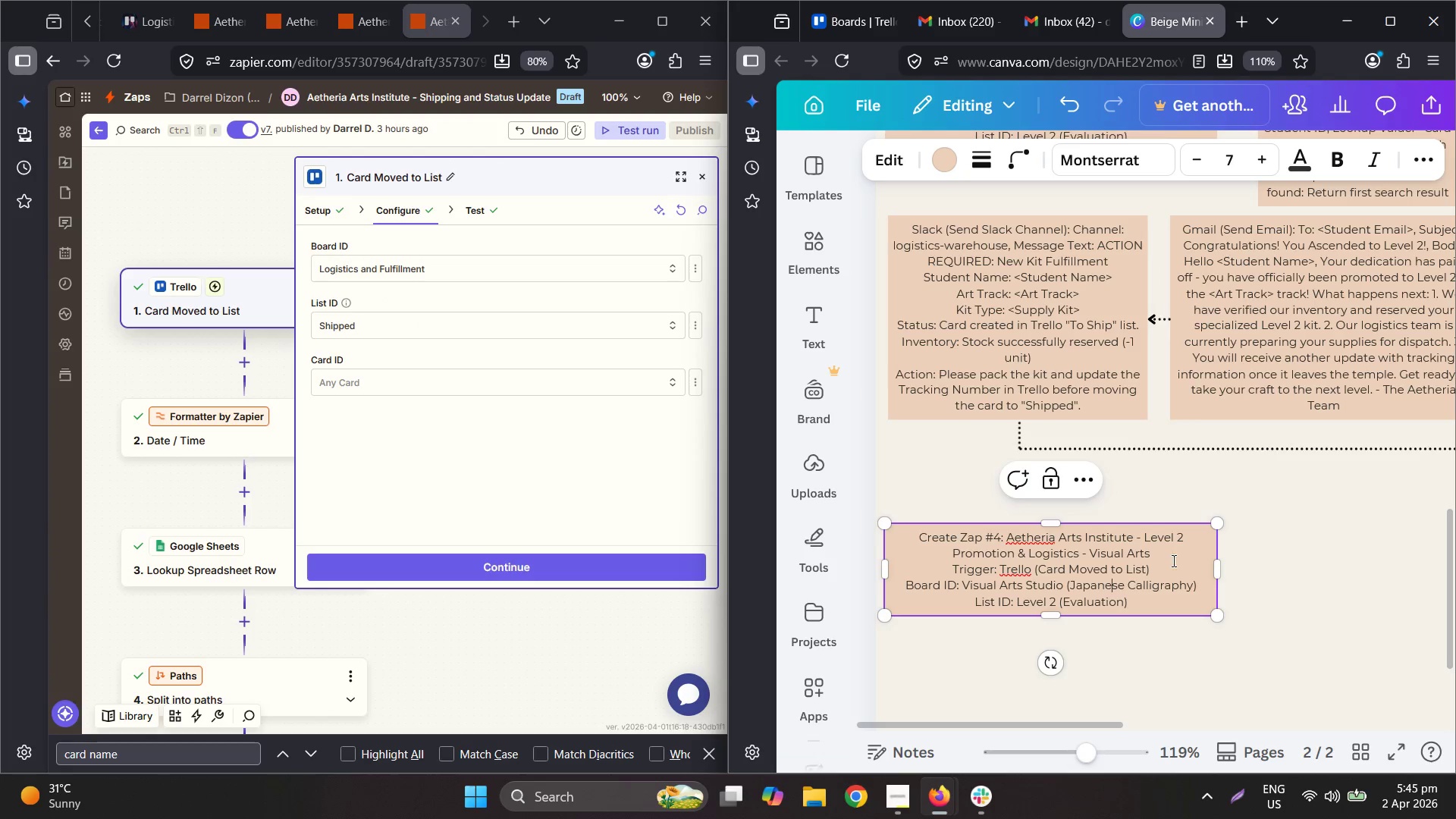 
left_click_drag(start_coordinate=[1169, 554], to_coordinate=[1007, 539])
 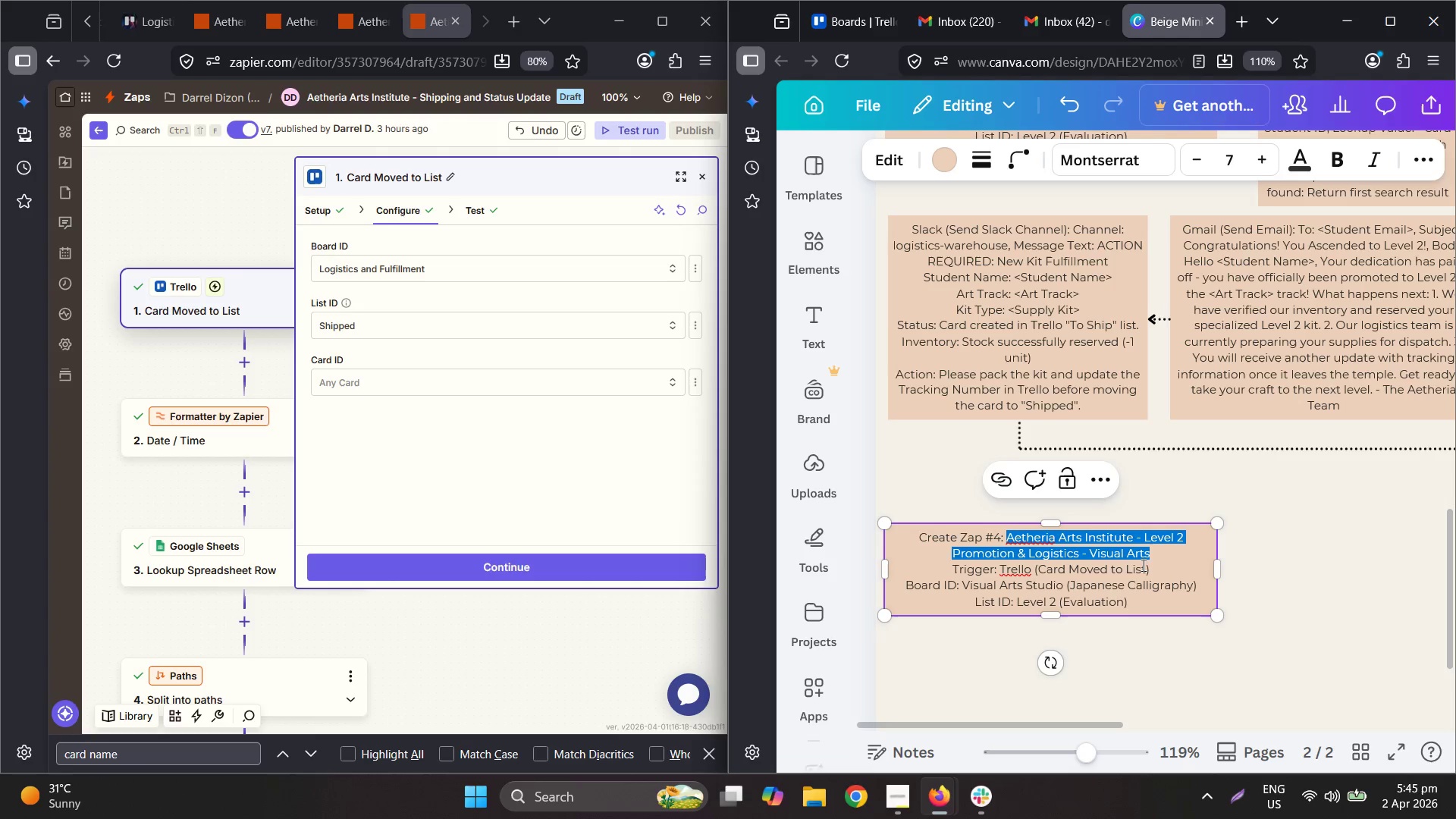 
key(Control+V)
 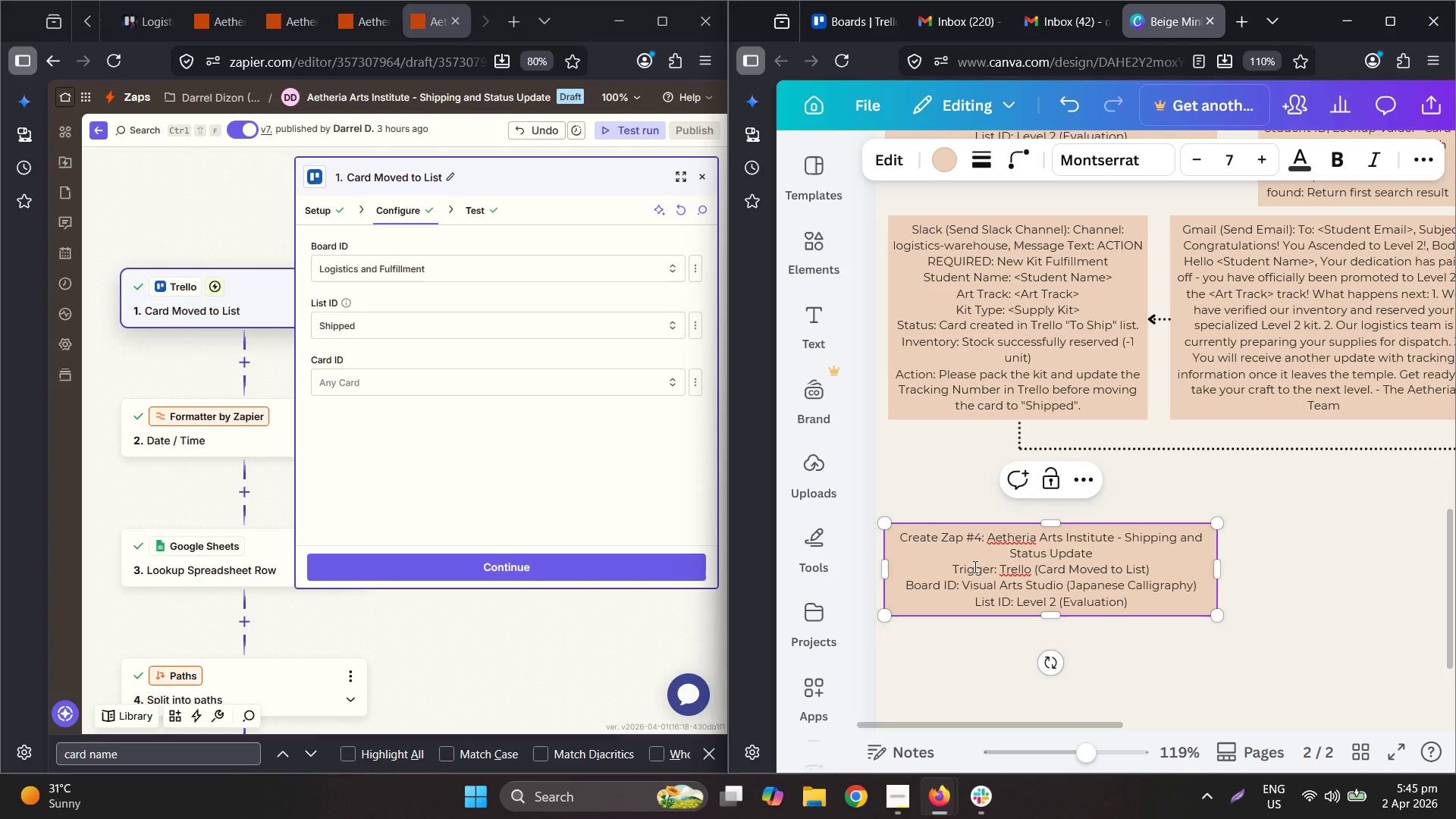 
left_click([943, 566])
 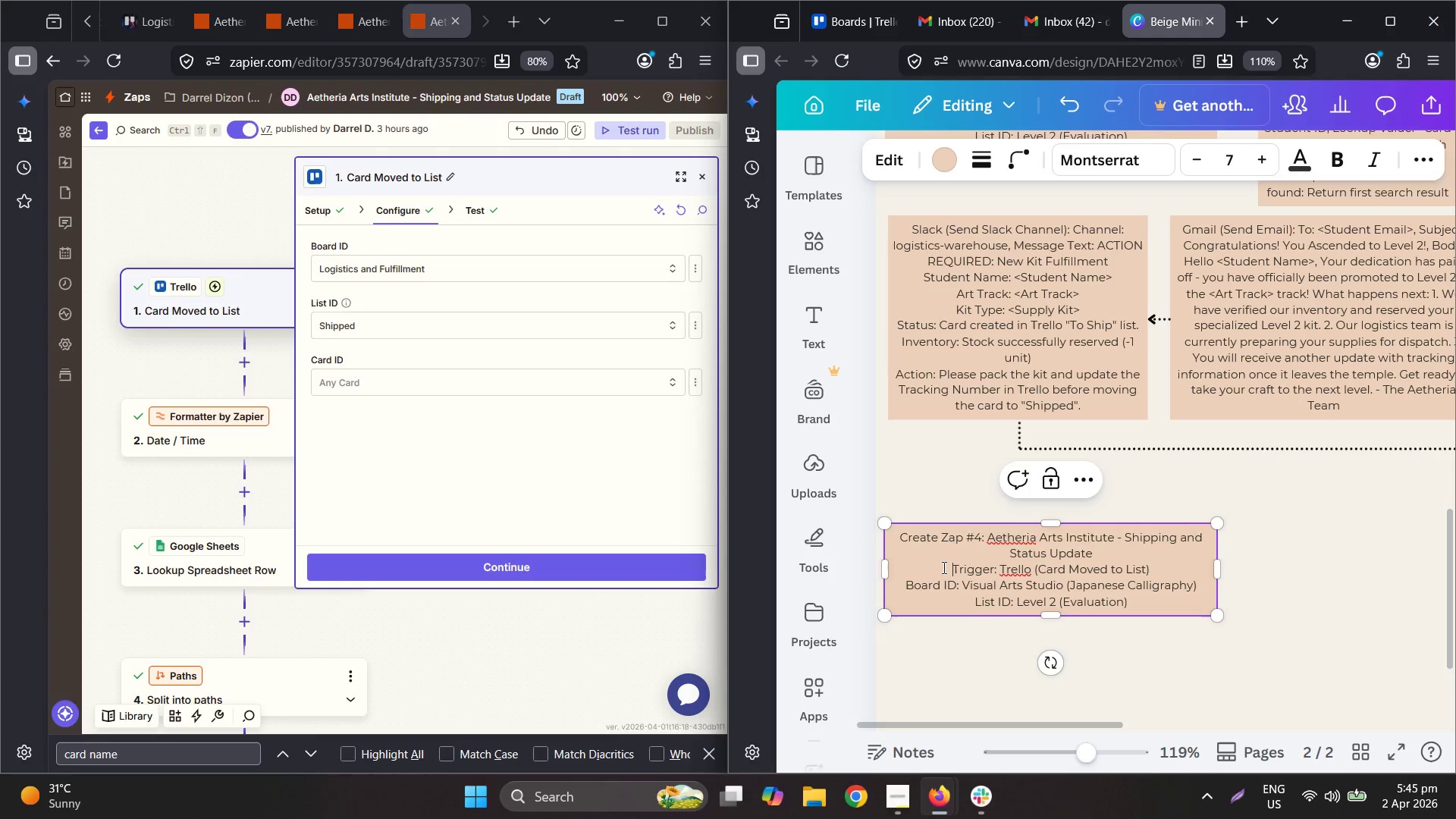 
key(Backspace)
 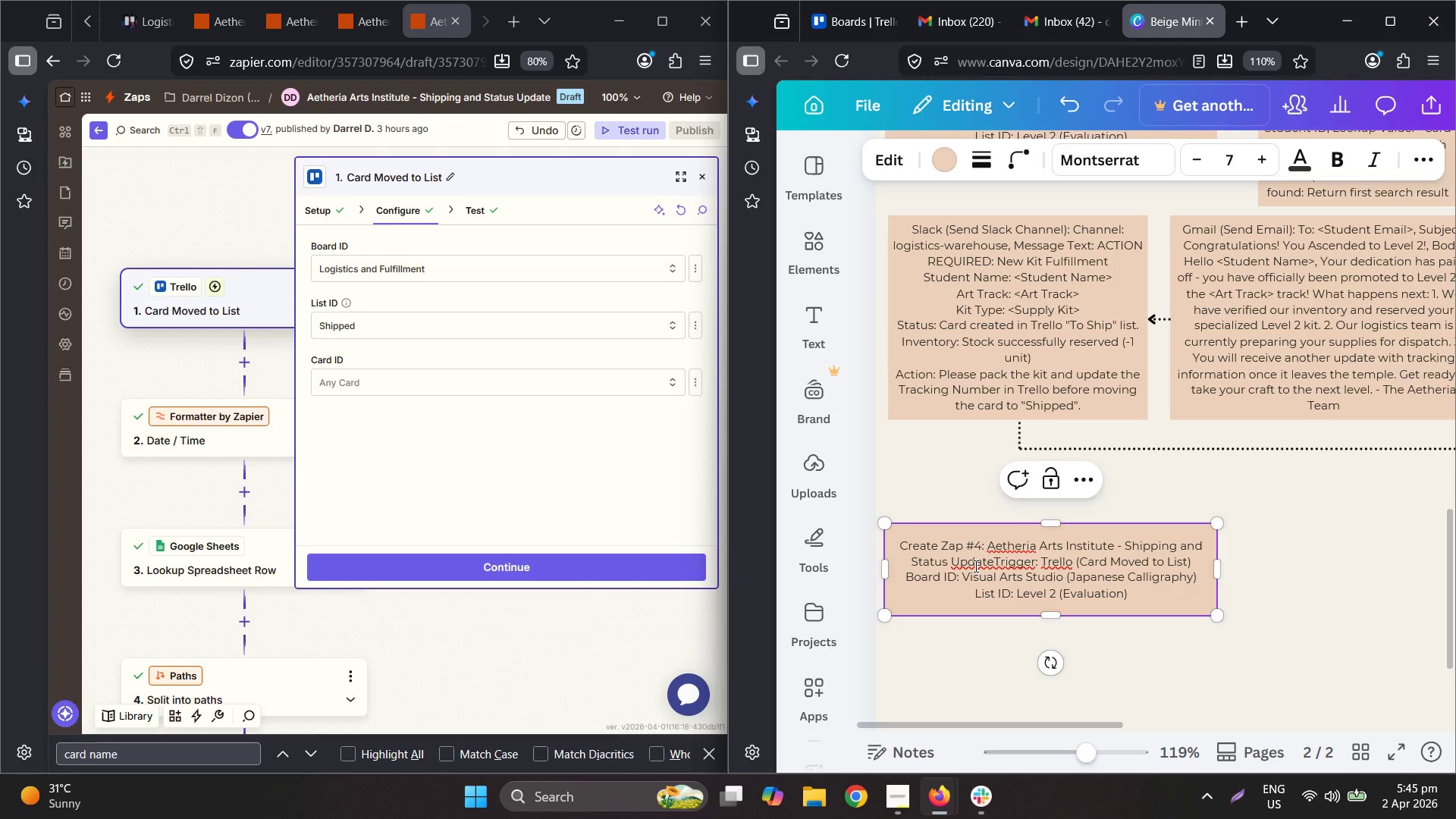 
key(Comma)
 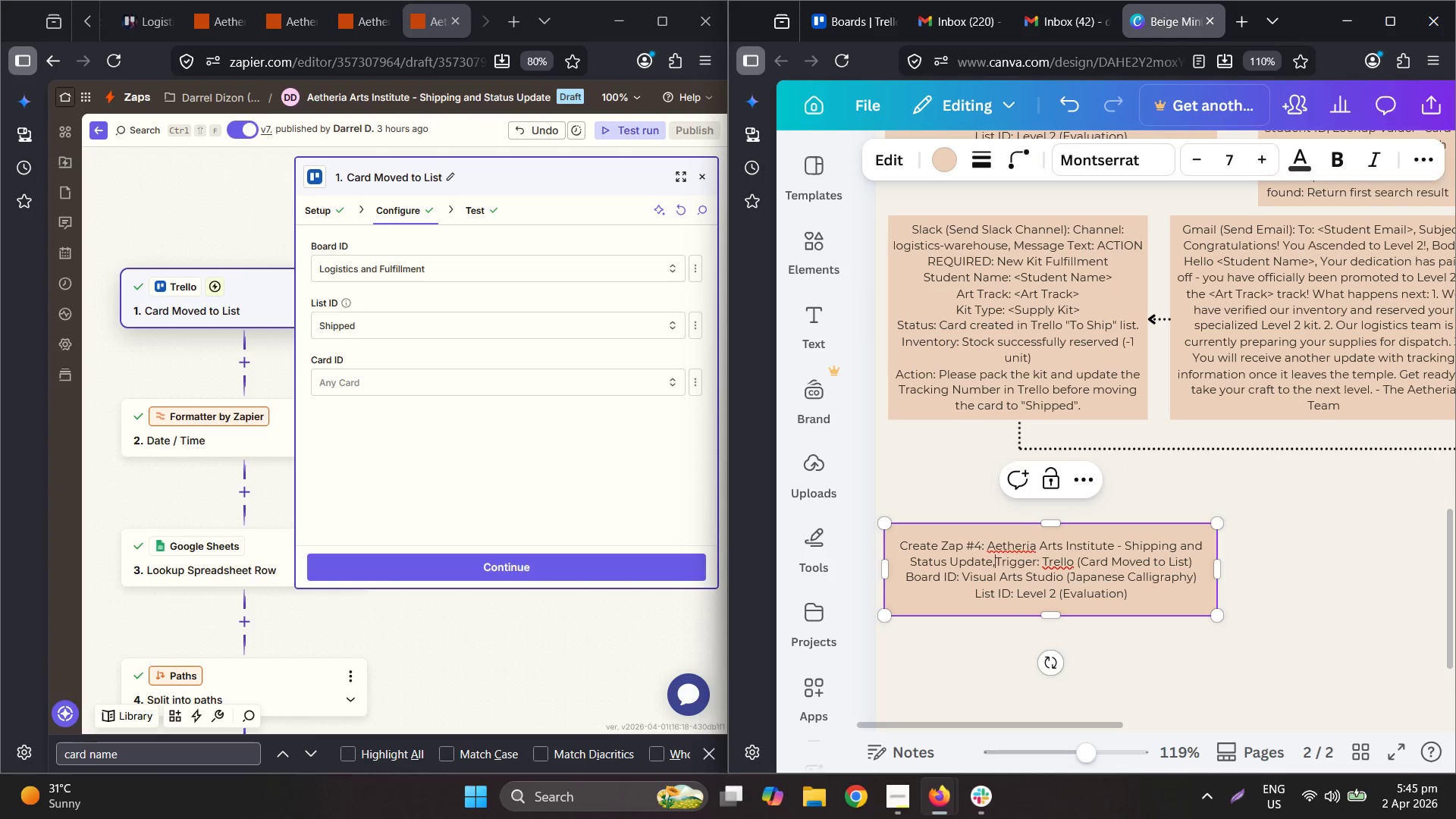 
key(Space)
 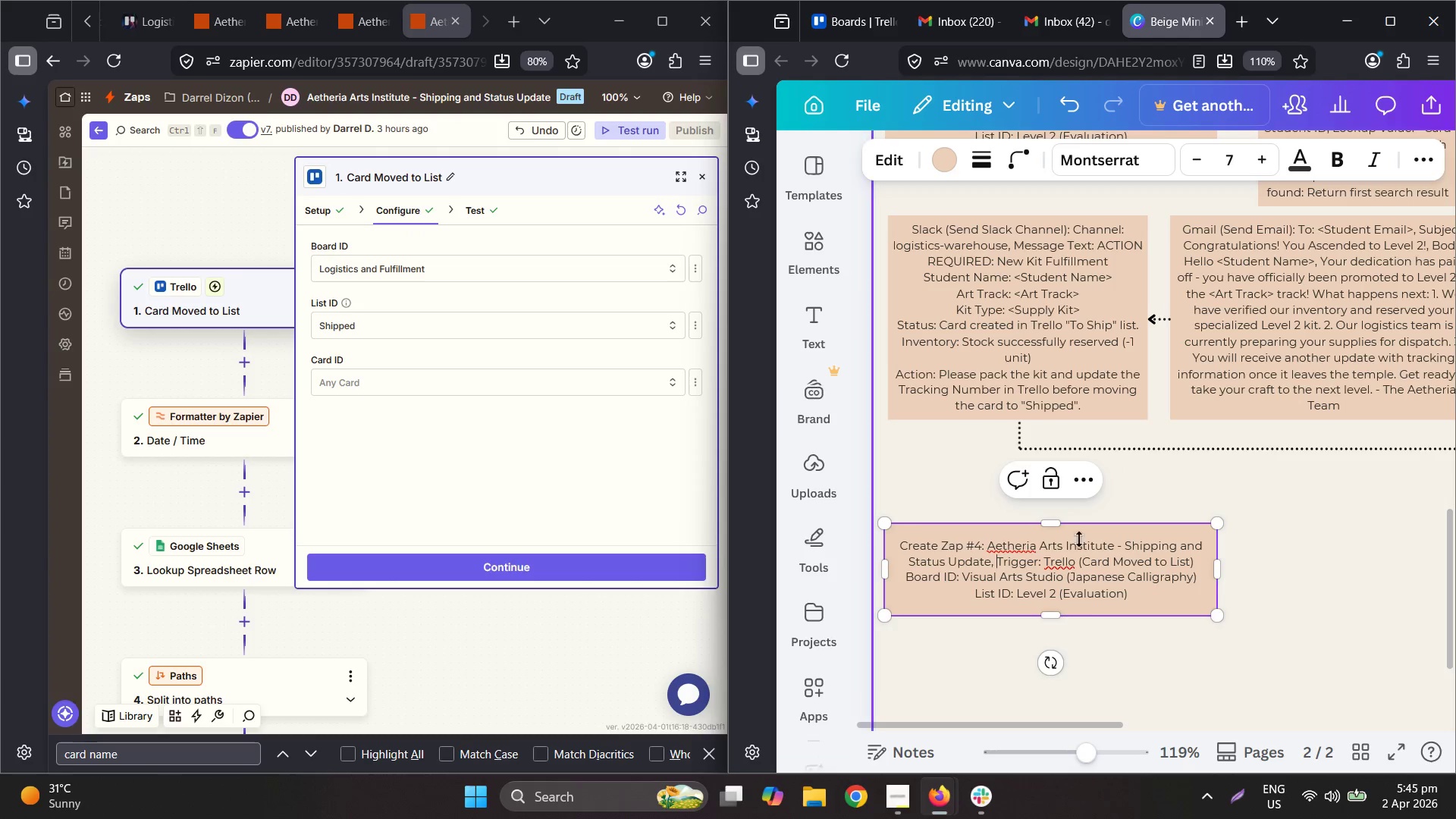 
left_click_drag(start_coordinate=[965, 579], to_coordinate=[1211, 581])
 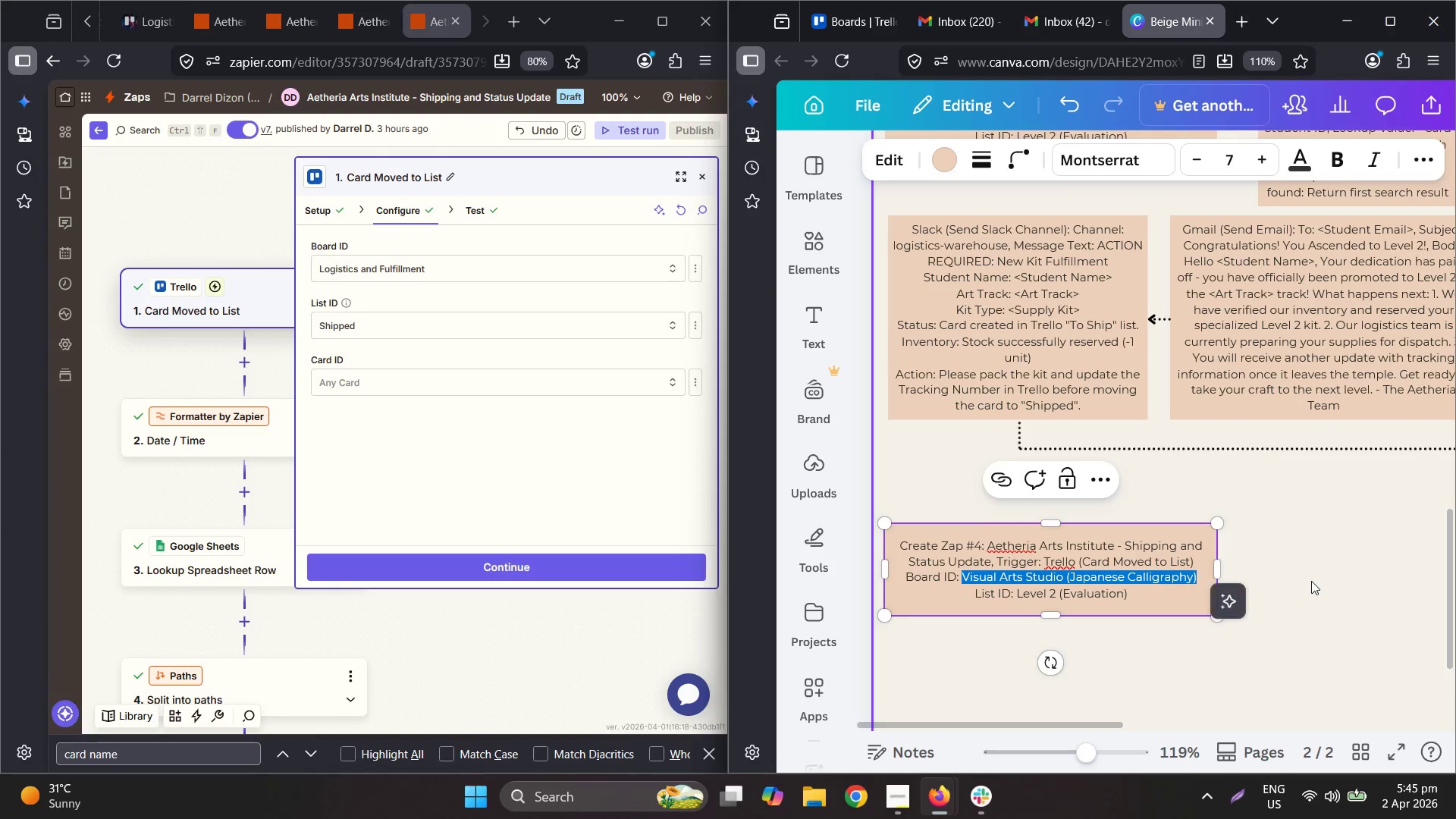 
type(Logistis )
key(Backspace)
key(Backspace)
type(cs and Fi)
key(Backspace)
type(ulfillment)
 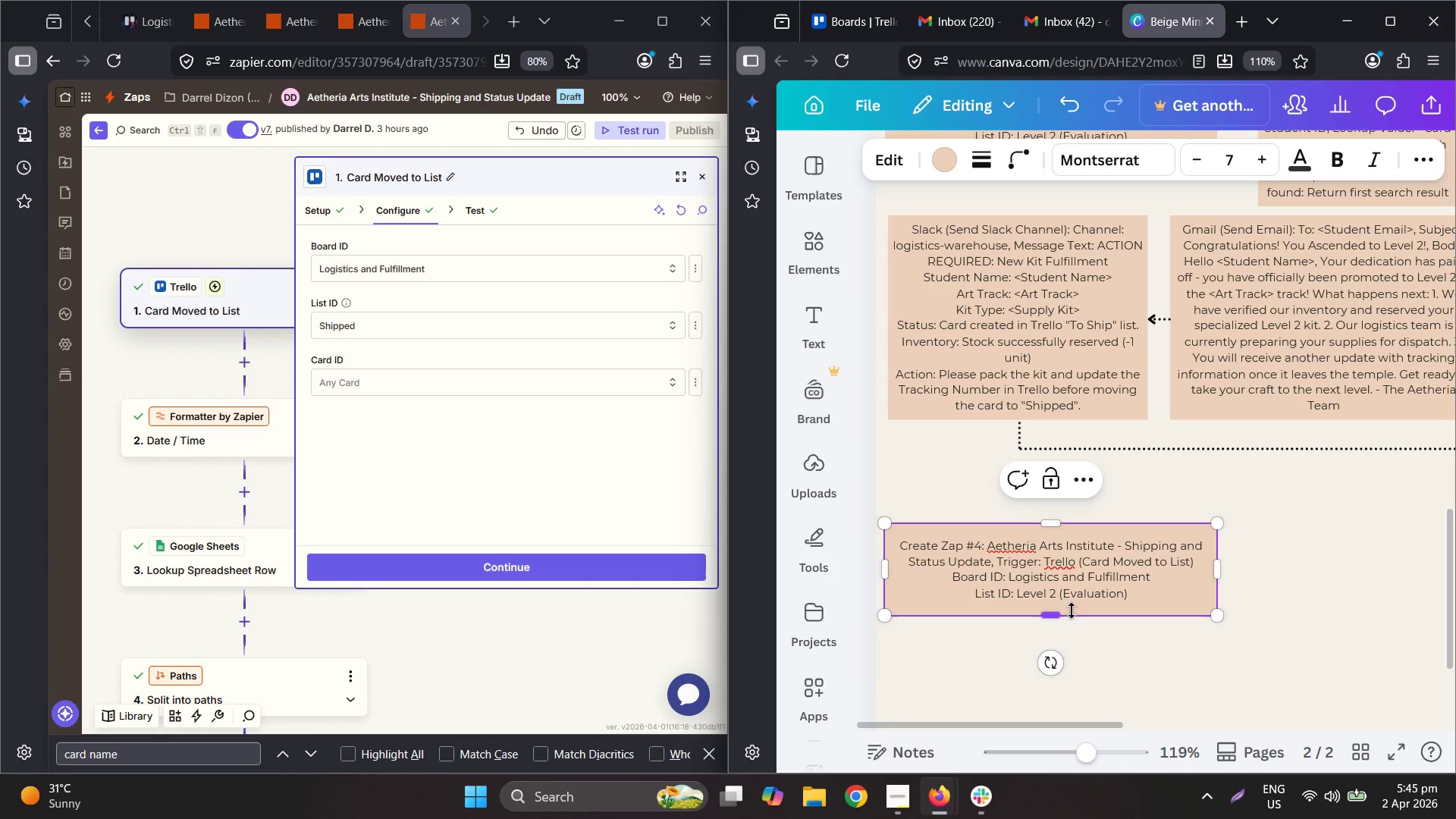 
left_click_drag(start_coordinate=[1159, 588], to_coordinate=[1019, 600])
 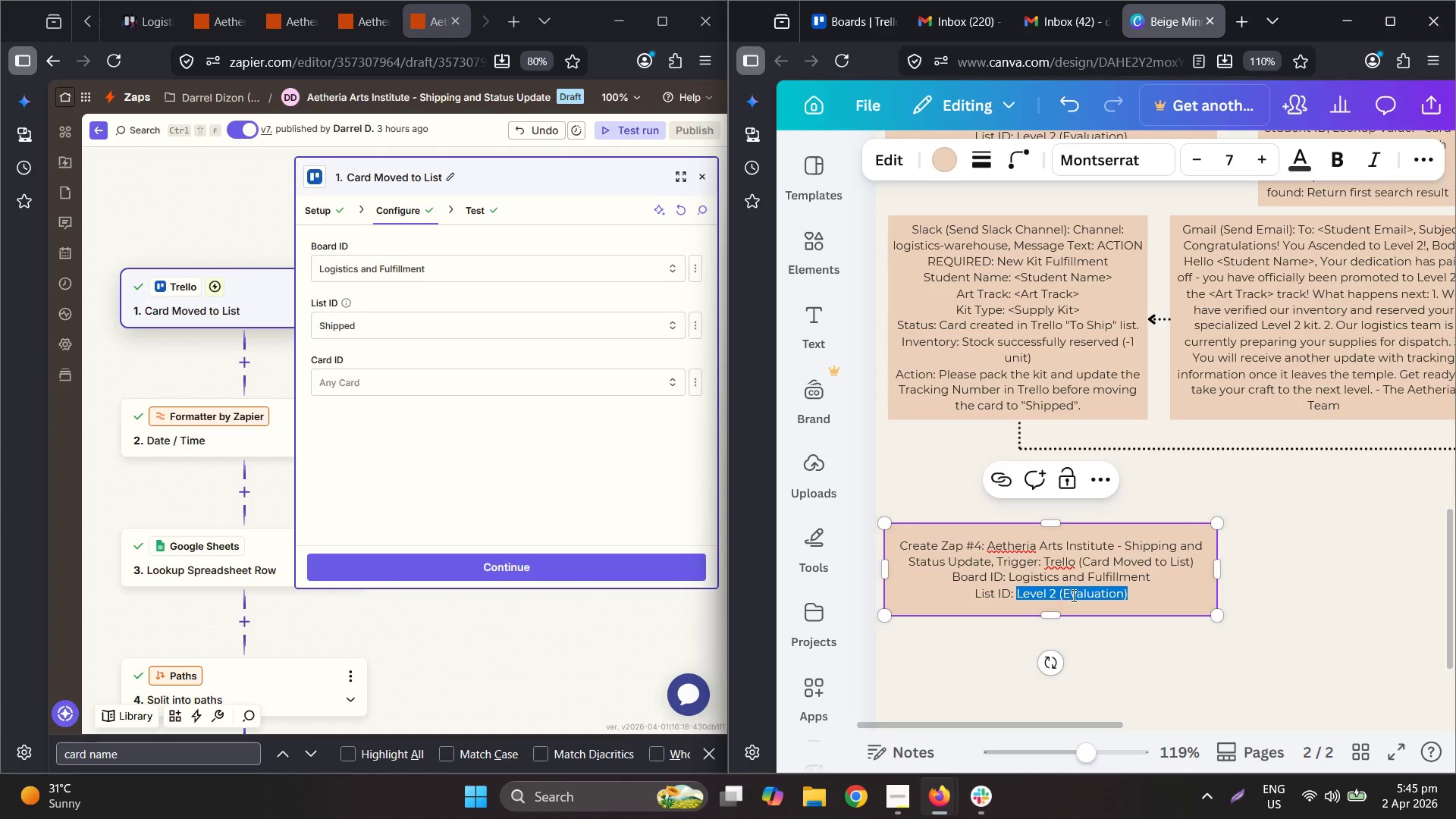 
type(Shipped)
 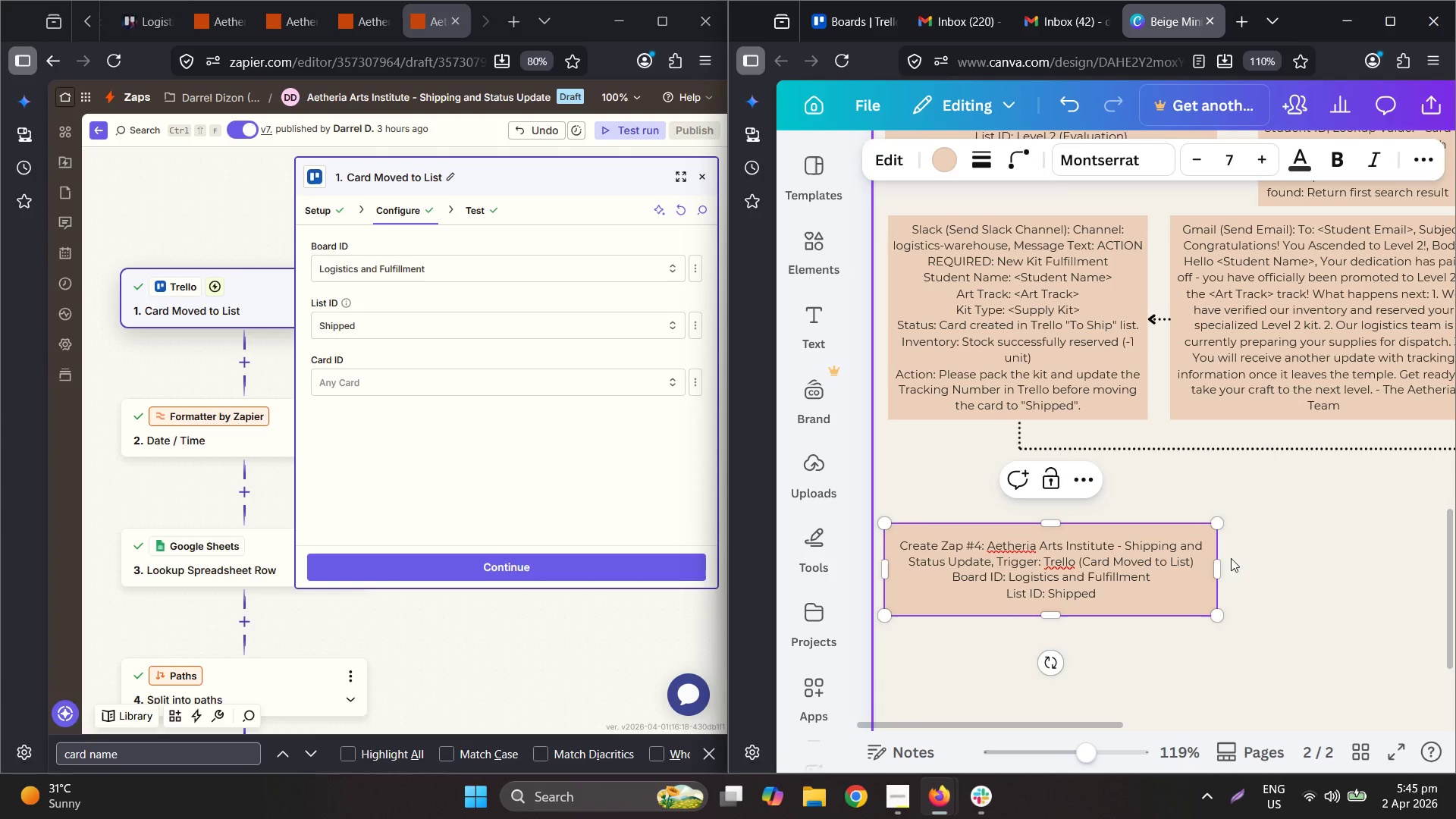 
left_click_drag(start_coordinate=[1224, 564], to_coordinate=[1118, 577])
 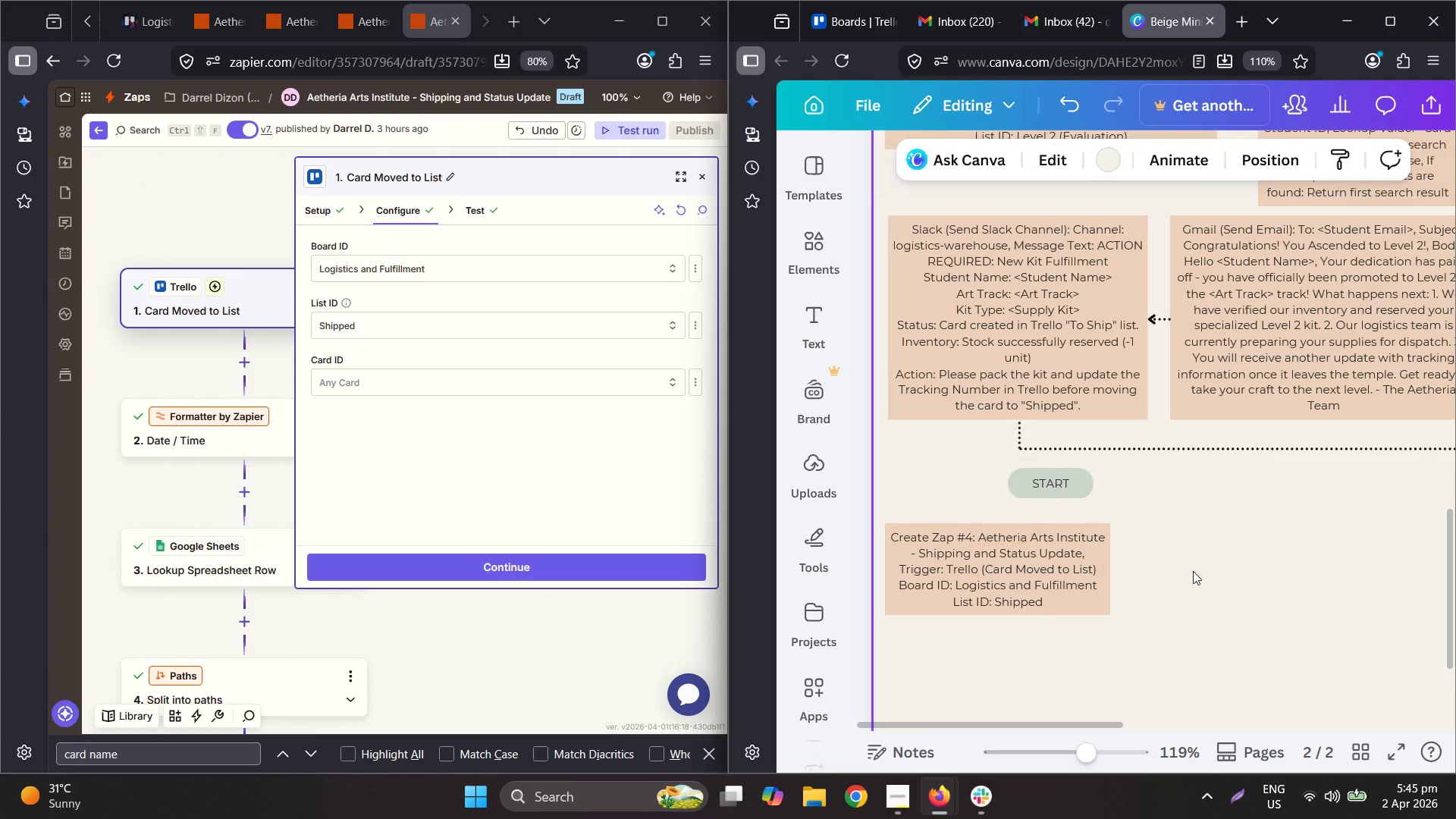 
hold_key(key=ControlLeft, duration=0.33)
 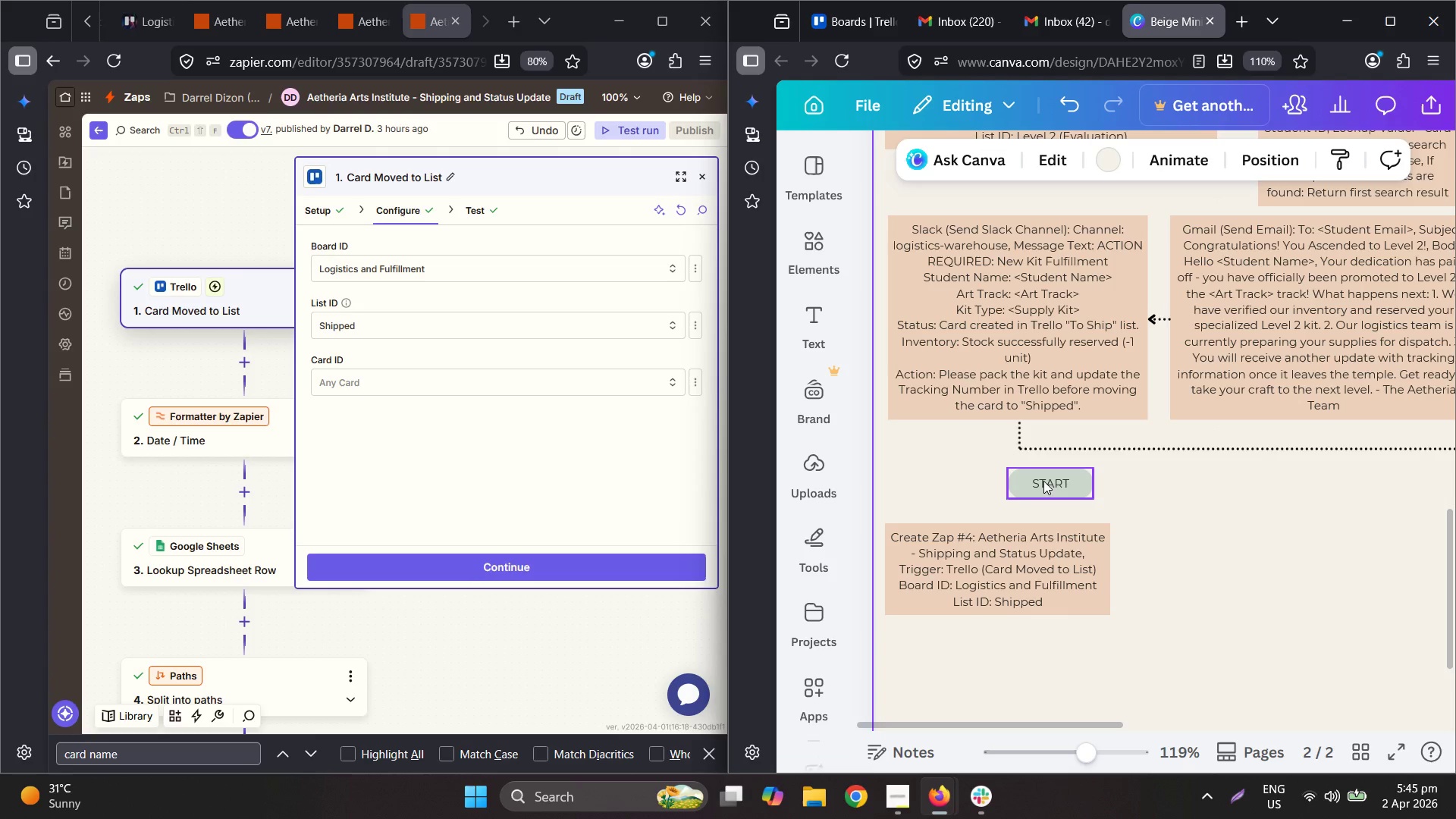 
hold_key(key=ControlLeft, duration=1.89)
scroll: coordinate [1041, 492], scroll_direction: down, amount: 3.0
 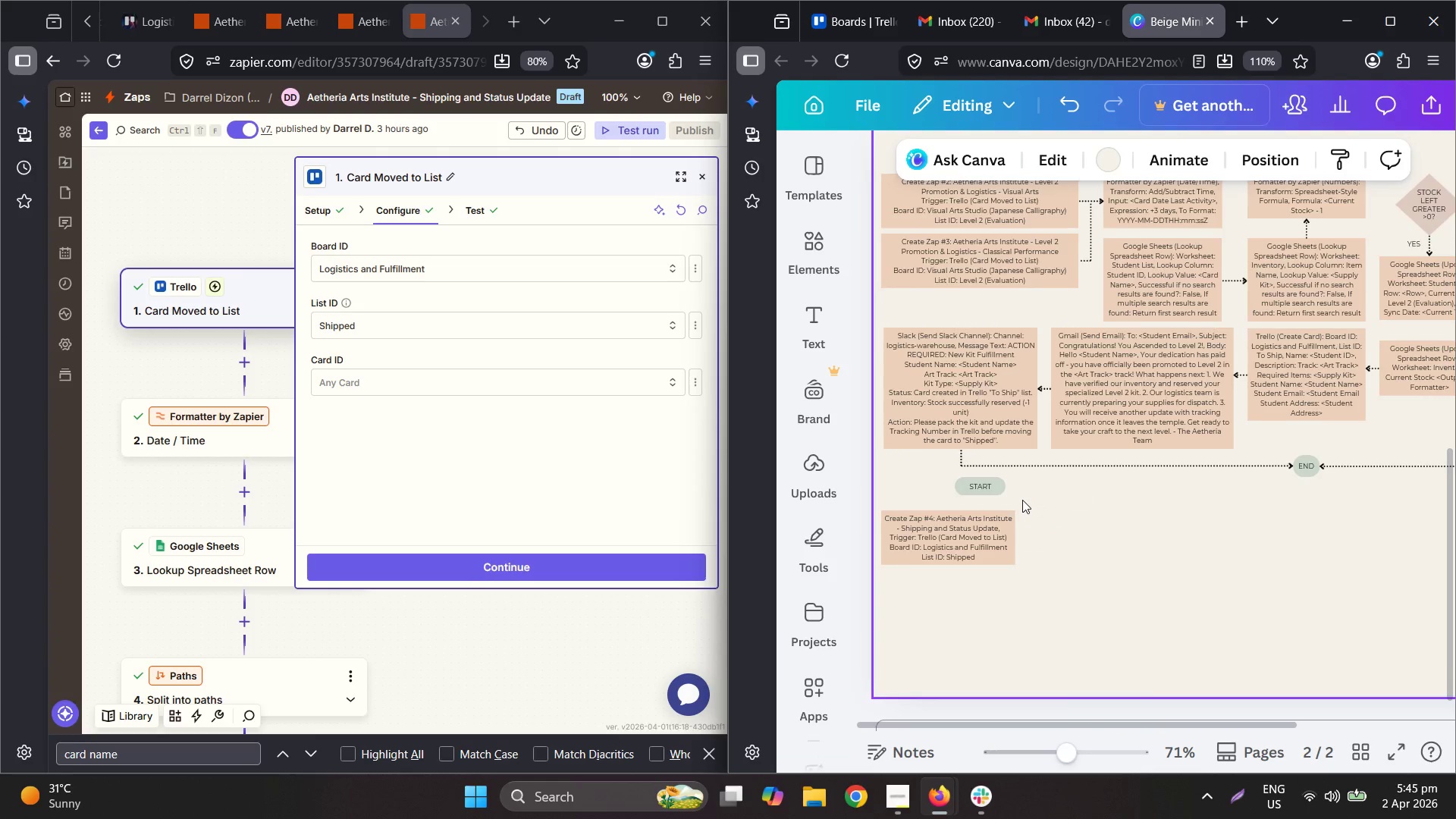 
scroll: coordinate [958, 507], scroll_direction: up, amount: 1.0
 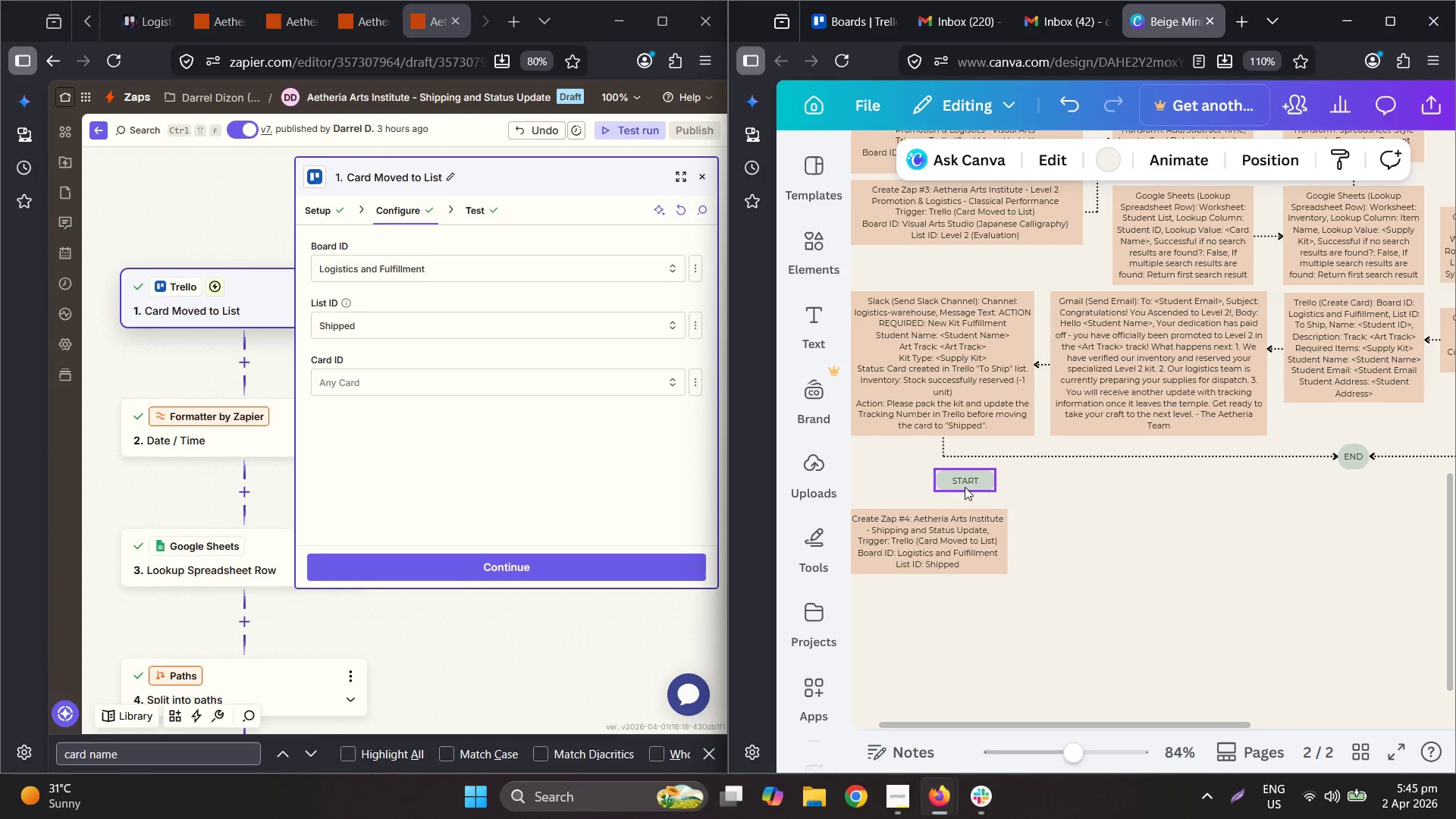 
left_click_drag(start_coordinate=[967, 485], to_coordinate=[911, 486])
 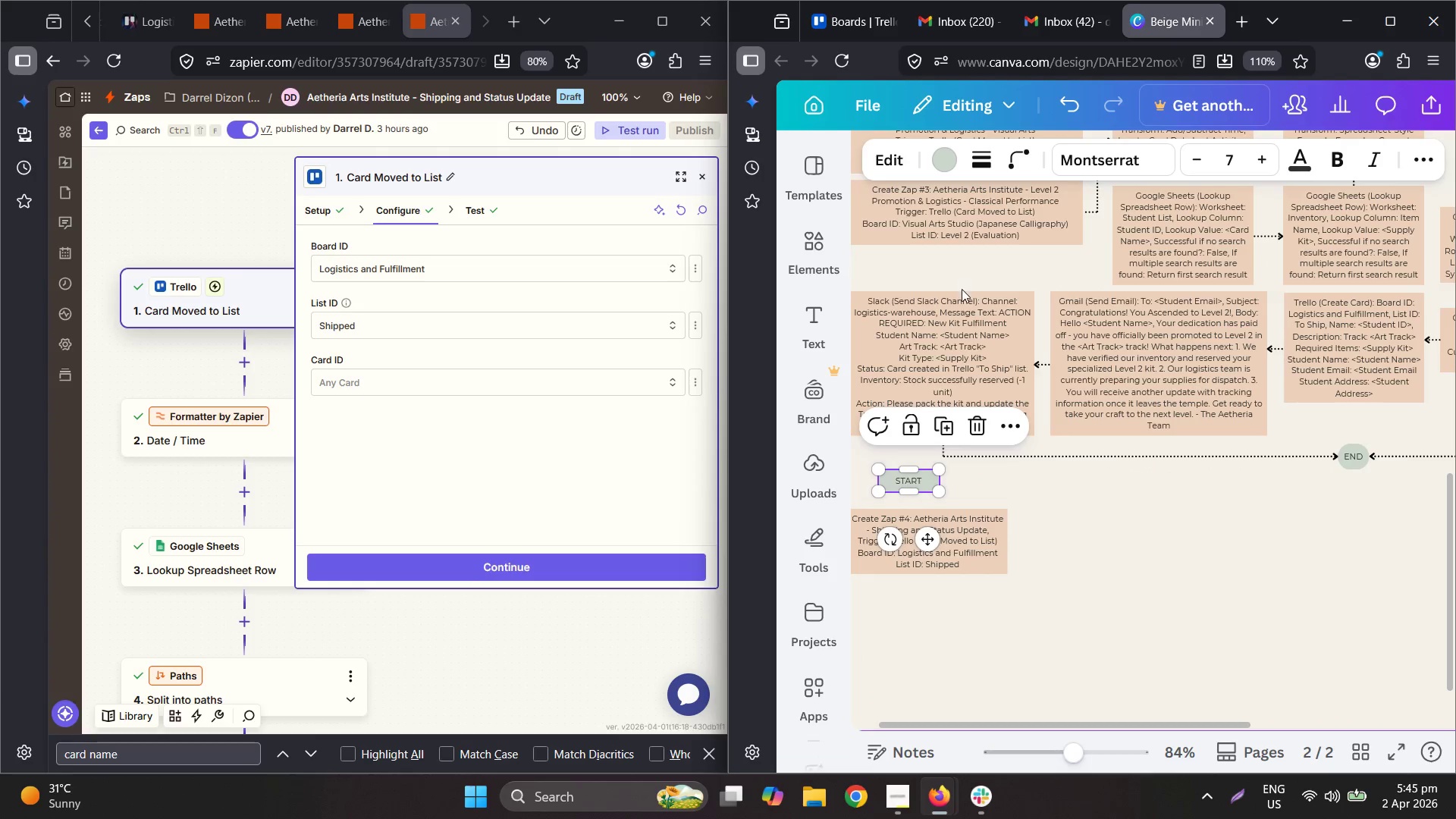 
scroll: coordinate [987, 337], scroll_direction: up, amount: 2.0
 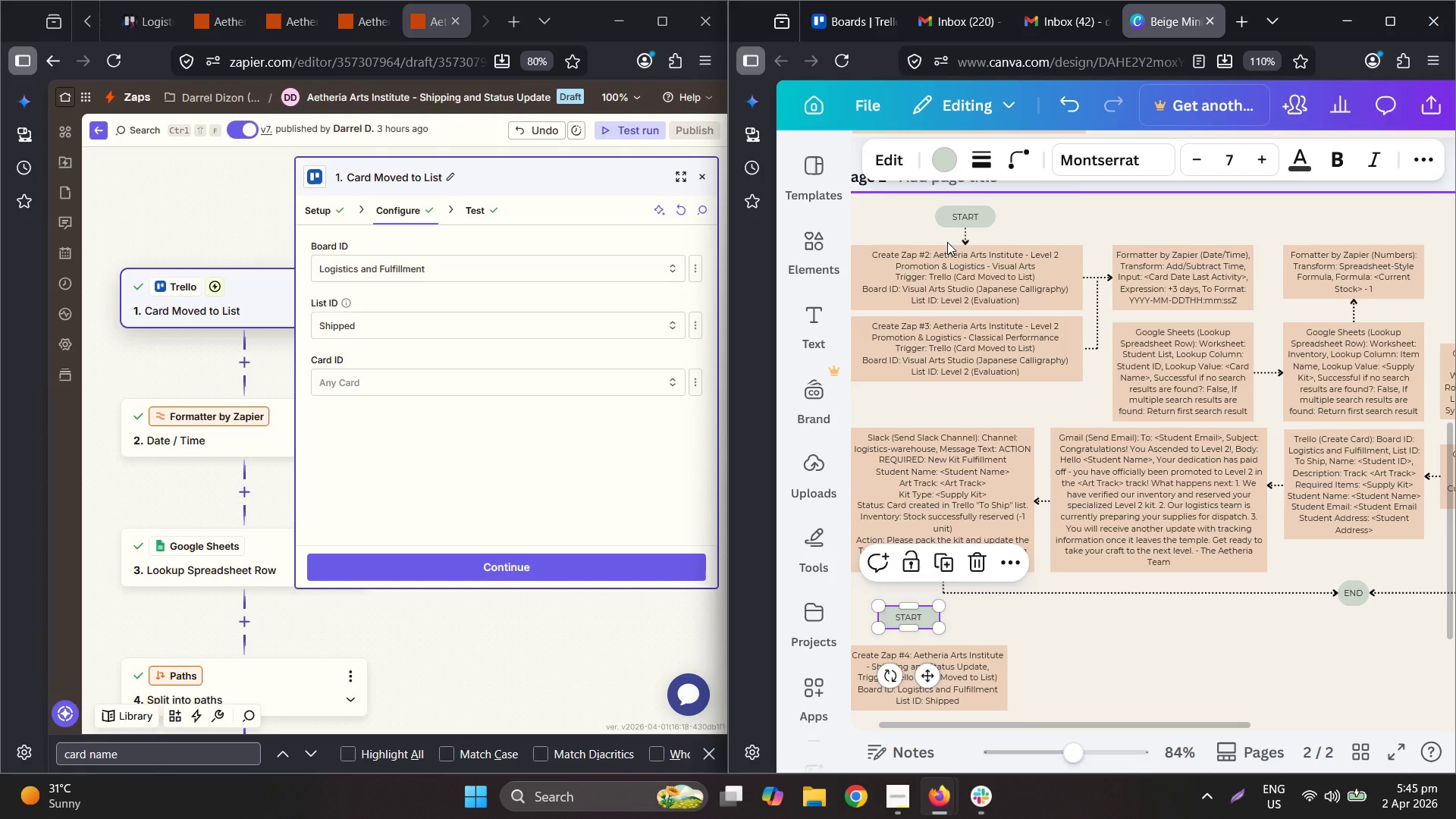 
left_click([959, 235])
 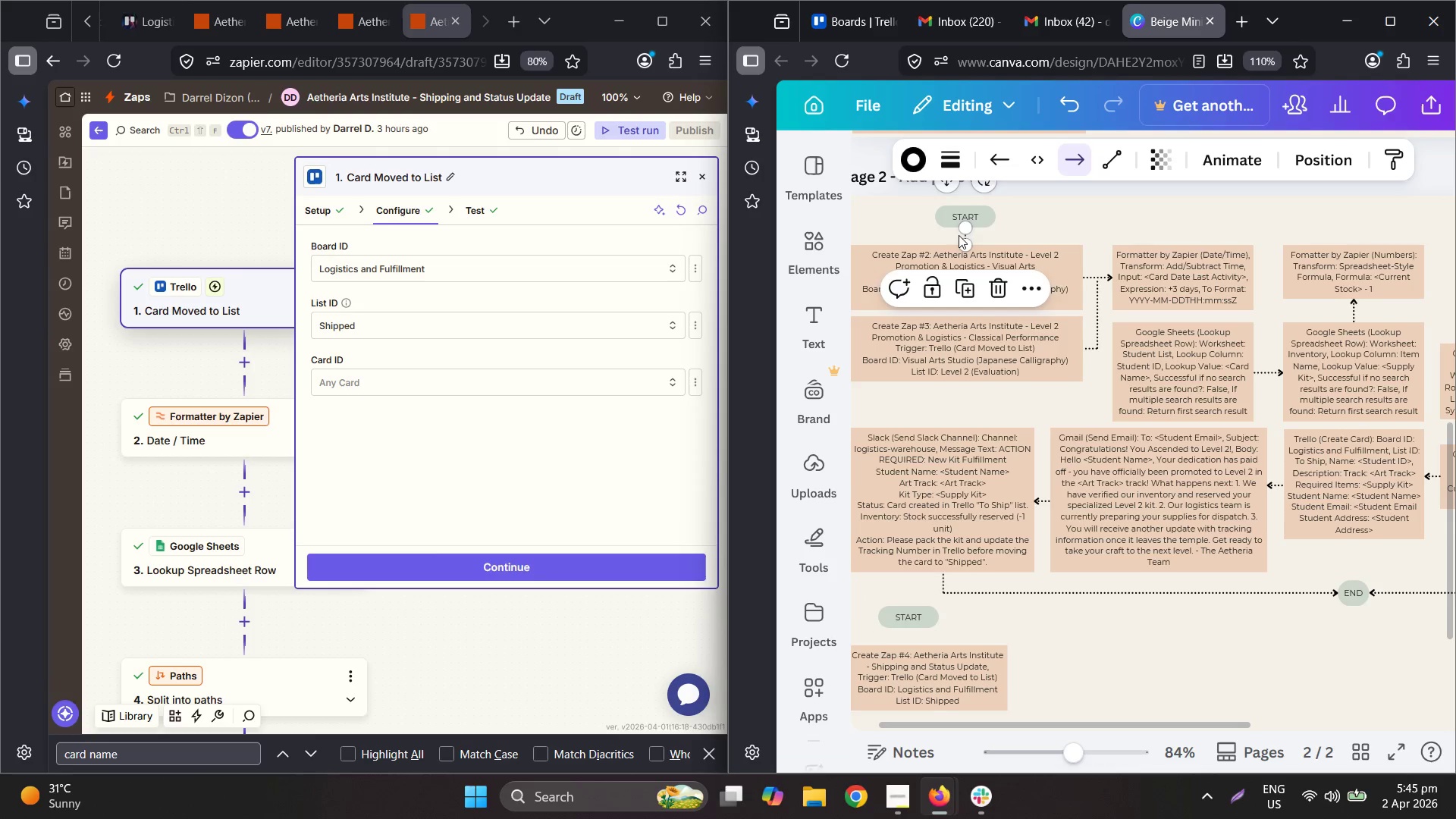 
key(Control+C)
 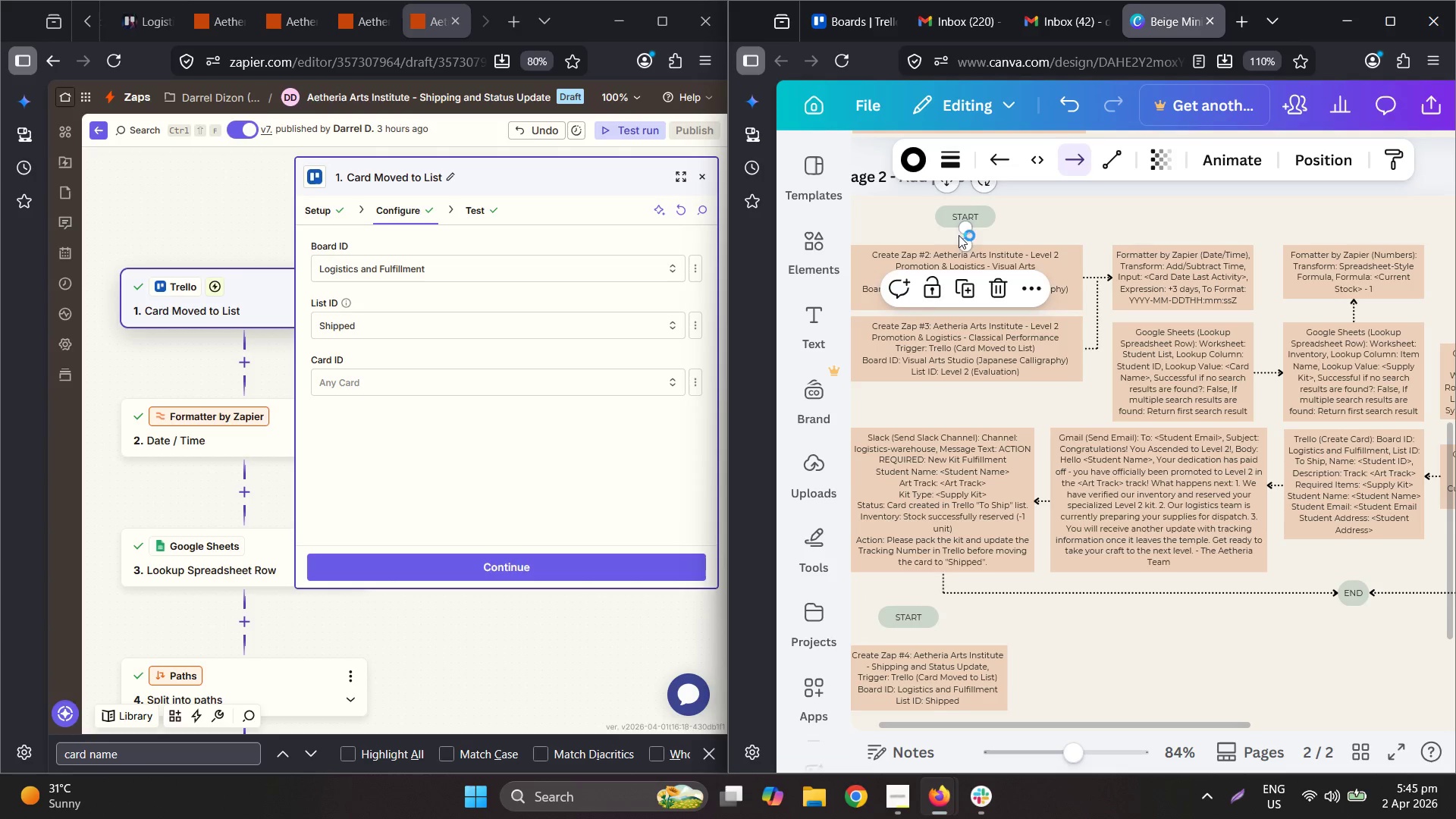 
key(Control+V)
 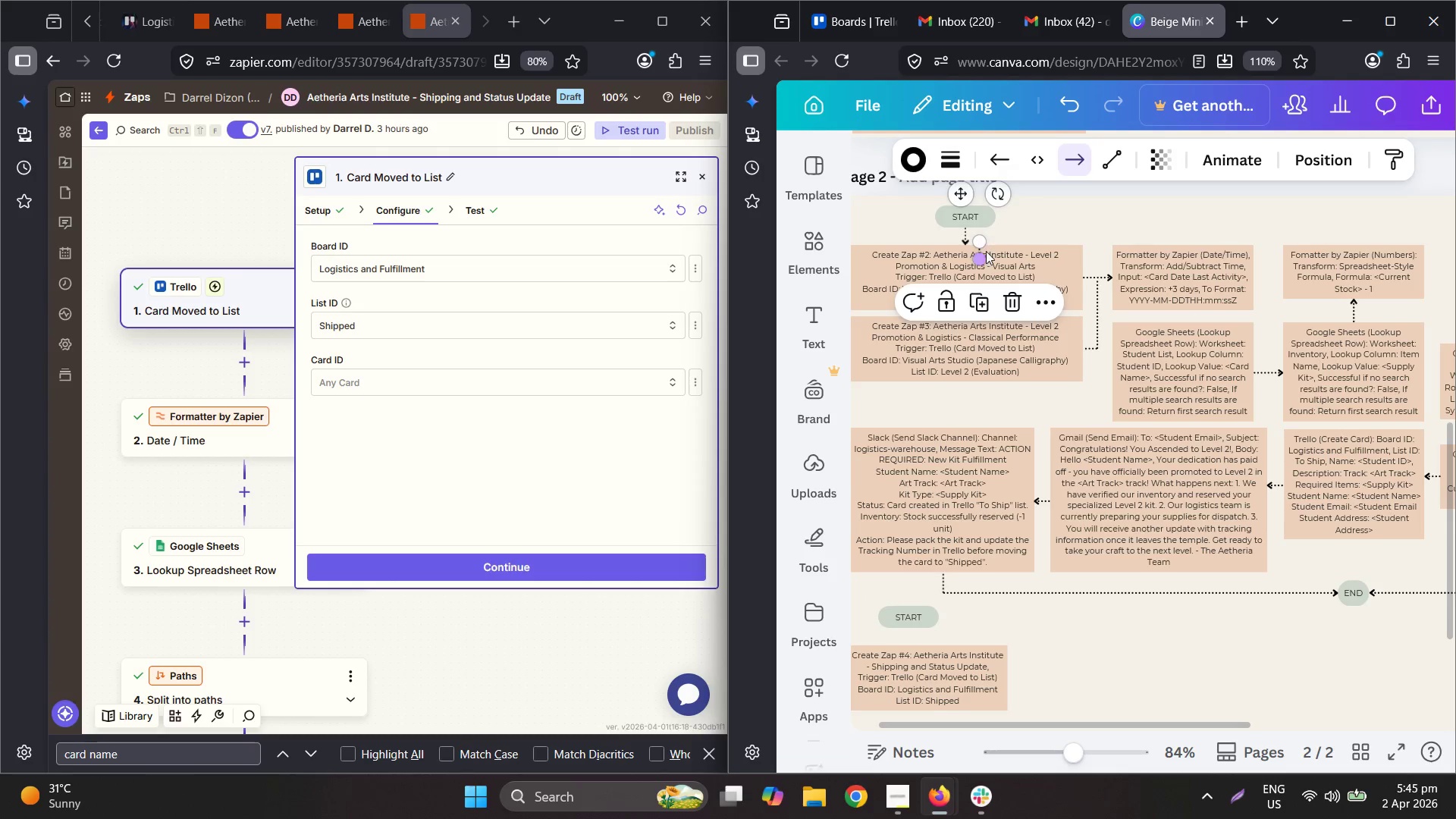 
left_click_drag(start_coordinate=[984, 251], to_coordinate=[909, 639])
 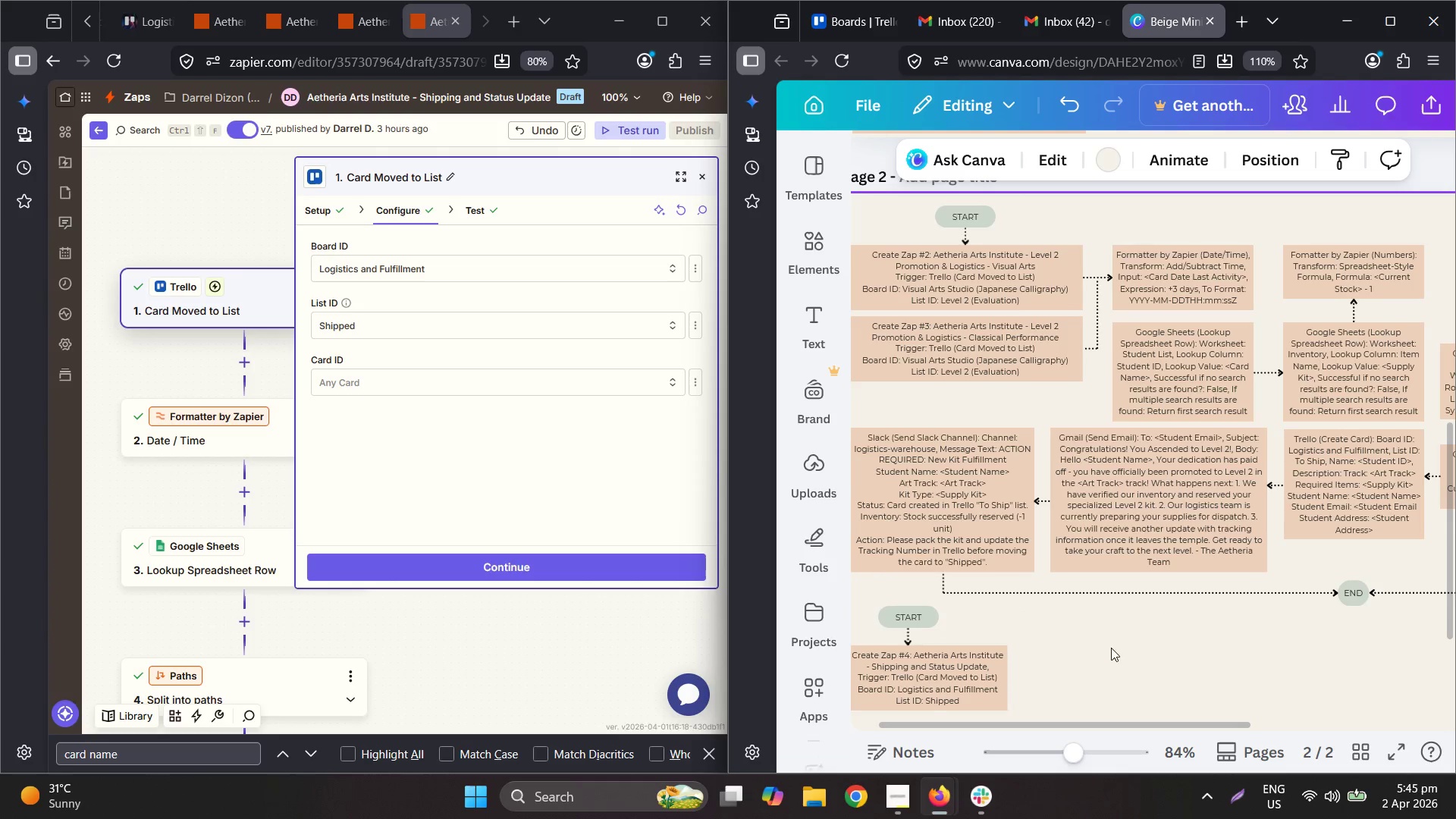 
hold_key(key=ControlLeft, duration=0.45)
scroll: coordinate [1034, 650], scroll_direction: down, amount: 2.0
 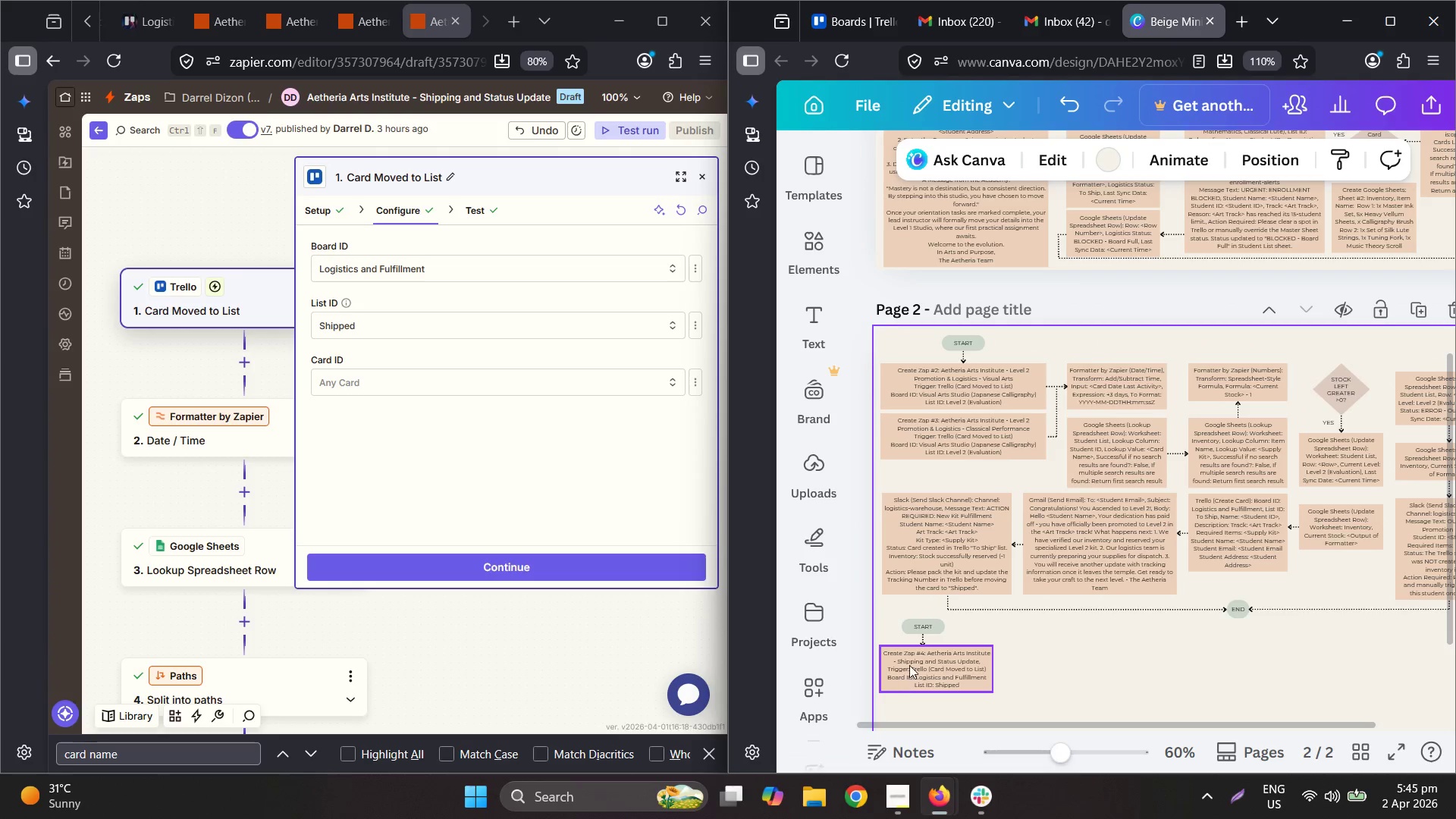 
hold_key(key=ControlLeft, duration=0.44)
hold_key(key=ControlLeft, duration=0.42)
scroll: coordinate [927, 629], scroll_direction: up, amount: 4.0
 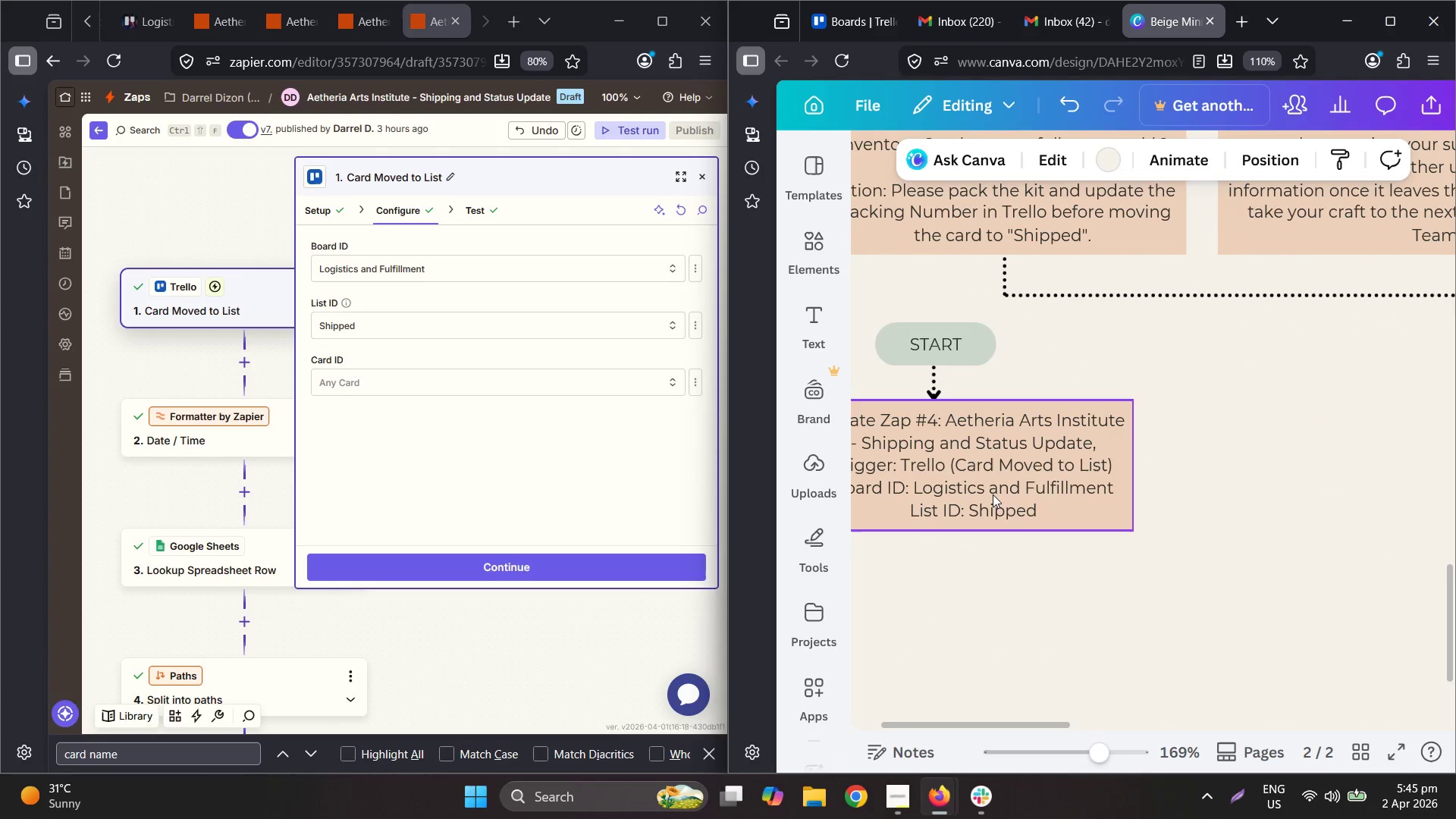 
hold_key(key=ControlLeft, duration=0.44)
scroll: coordinate [1026, 497], scroll_direction: down, amount: 2.0
 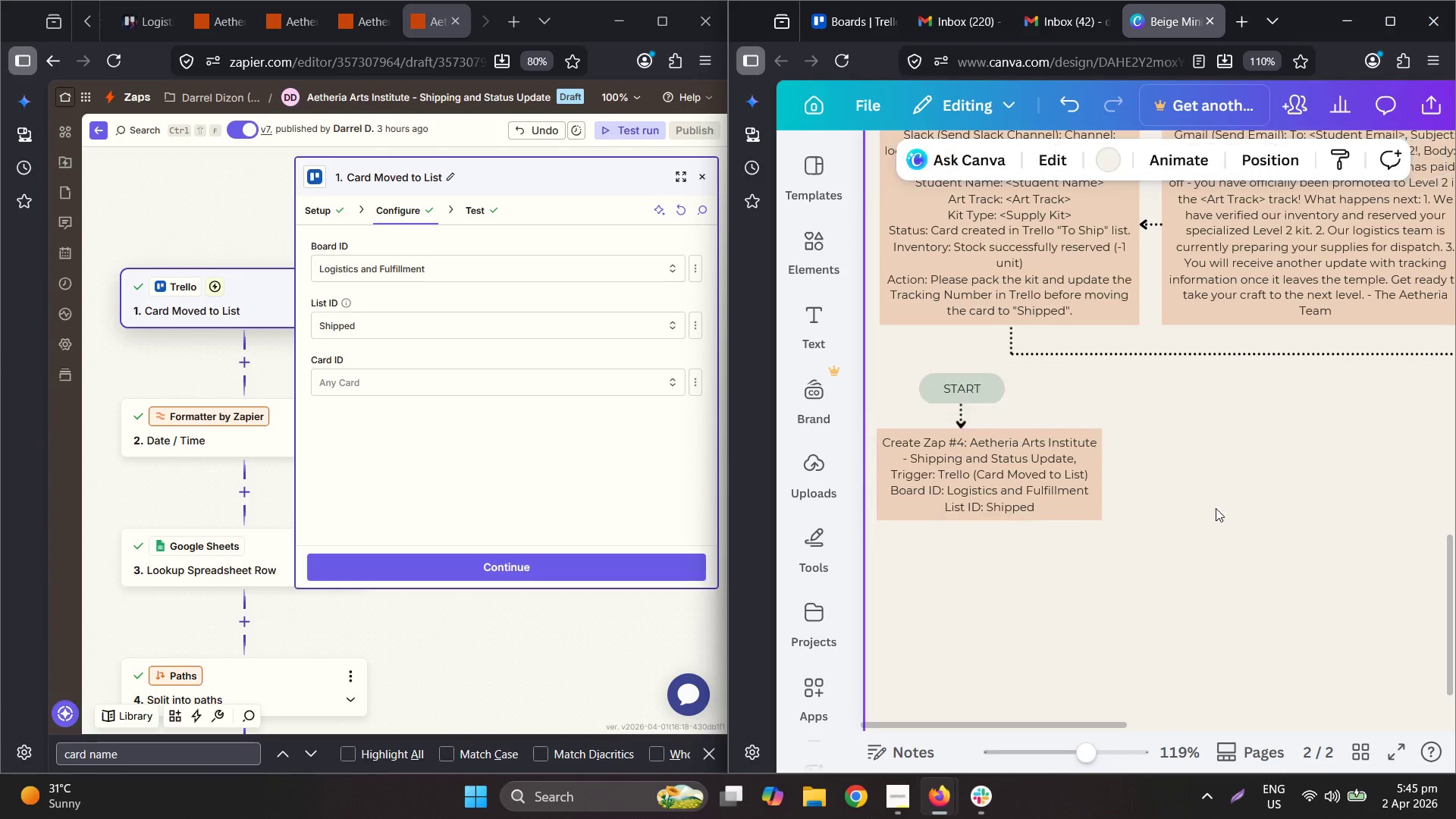 
left_click_drag(start_coordinate=[1037, 393], to_coordinate=[949, 410])
 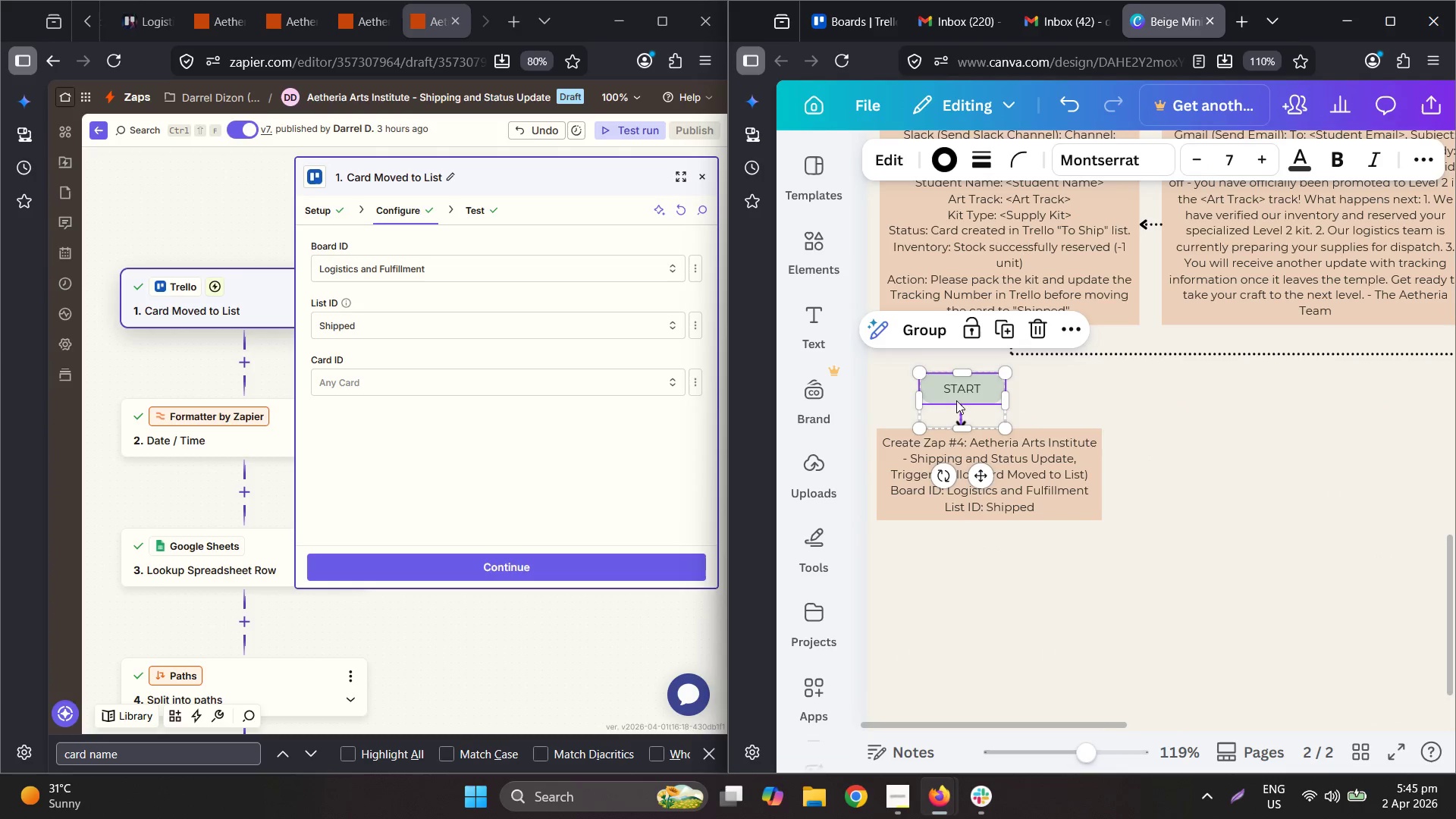 
left_click_drag(start_coordinate=[964, 390], to_coordinate=[989, 389])
 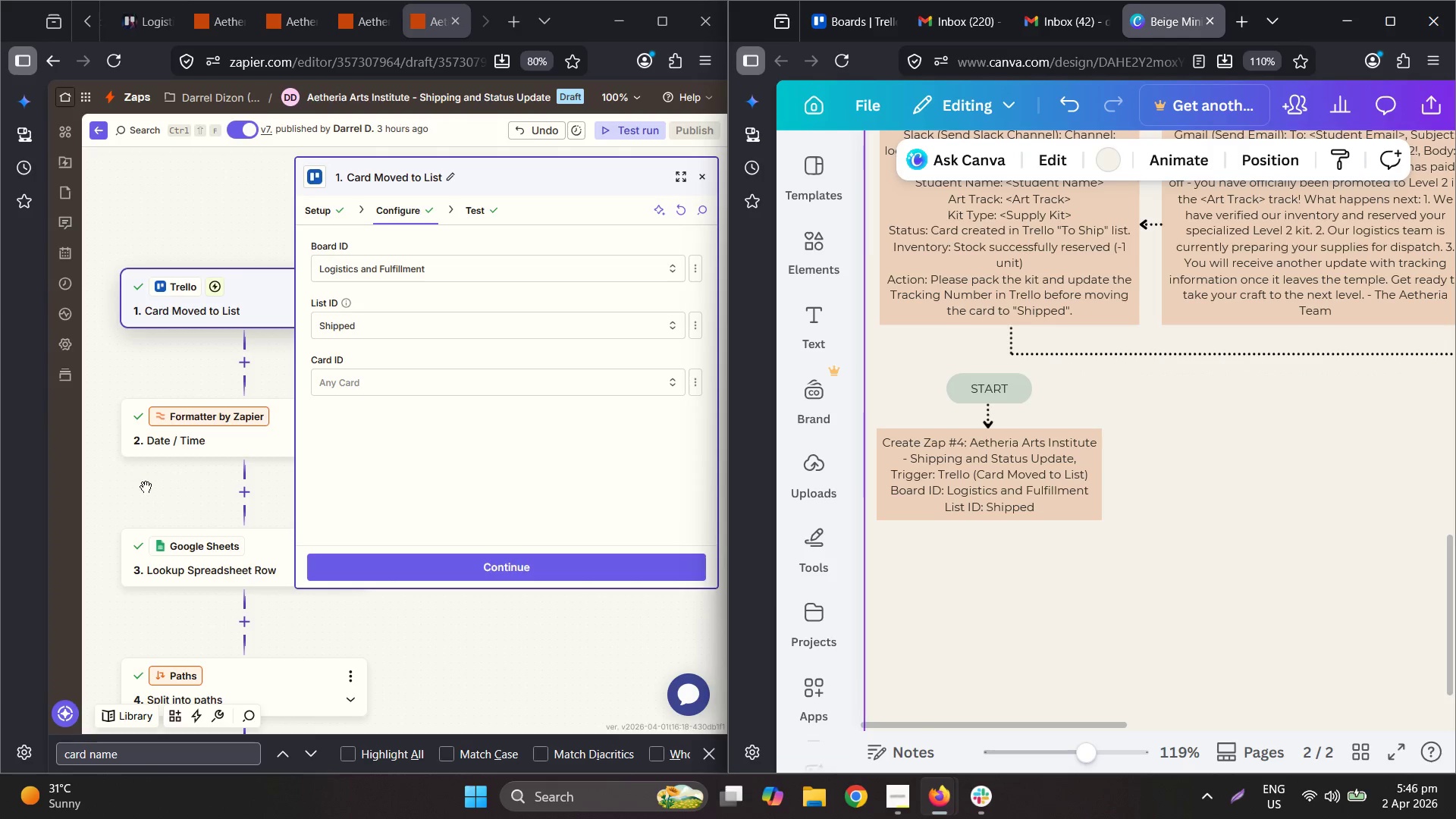 
left_click([227, 353])
 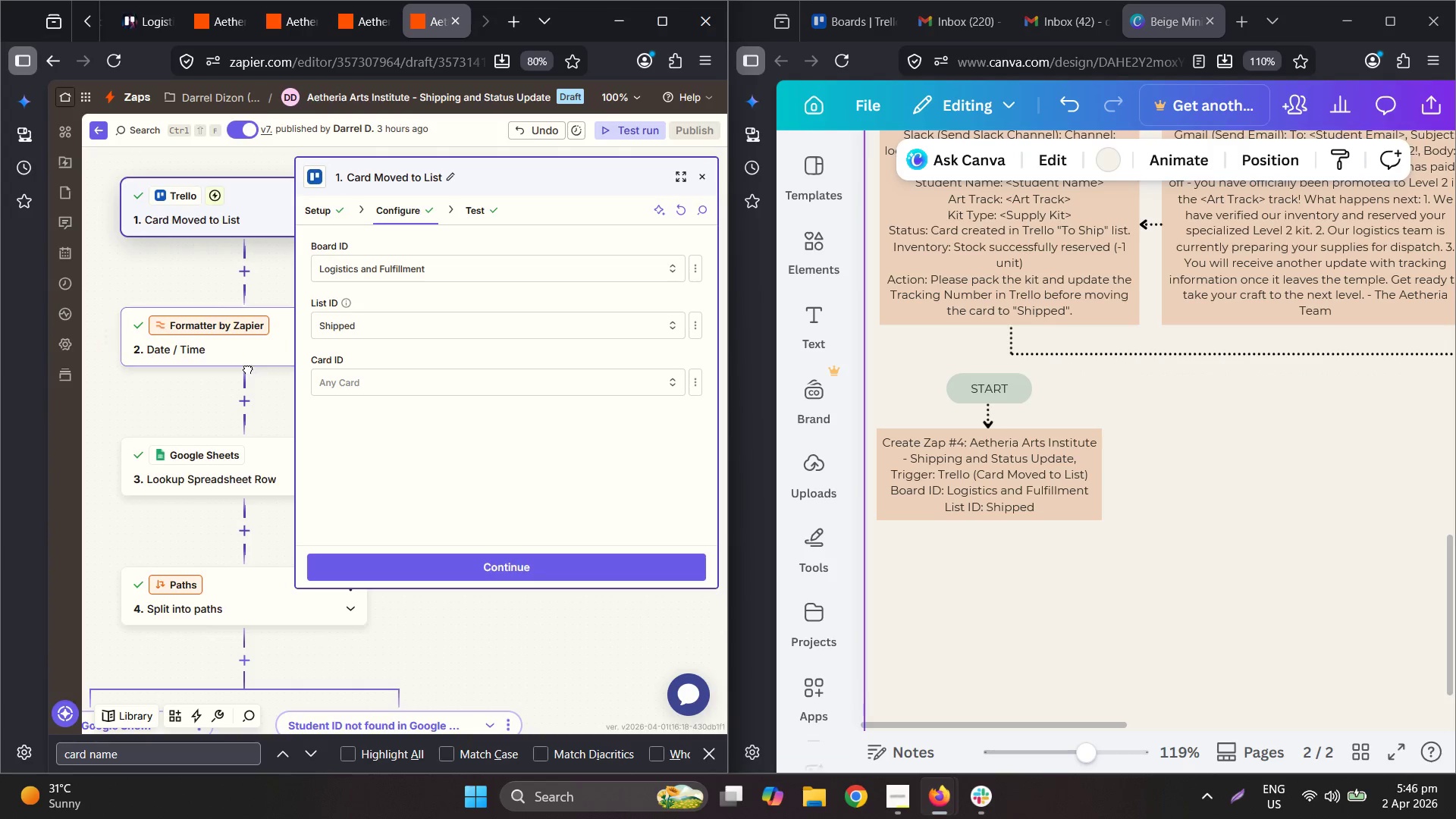 
scroll: coordinate [242, 462], scroll_direction: down, amount: 2.0
 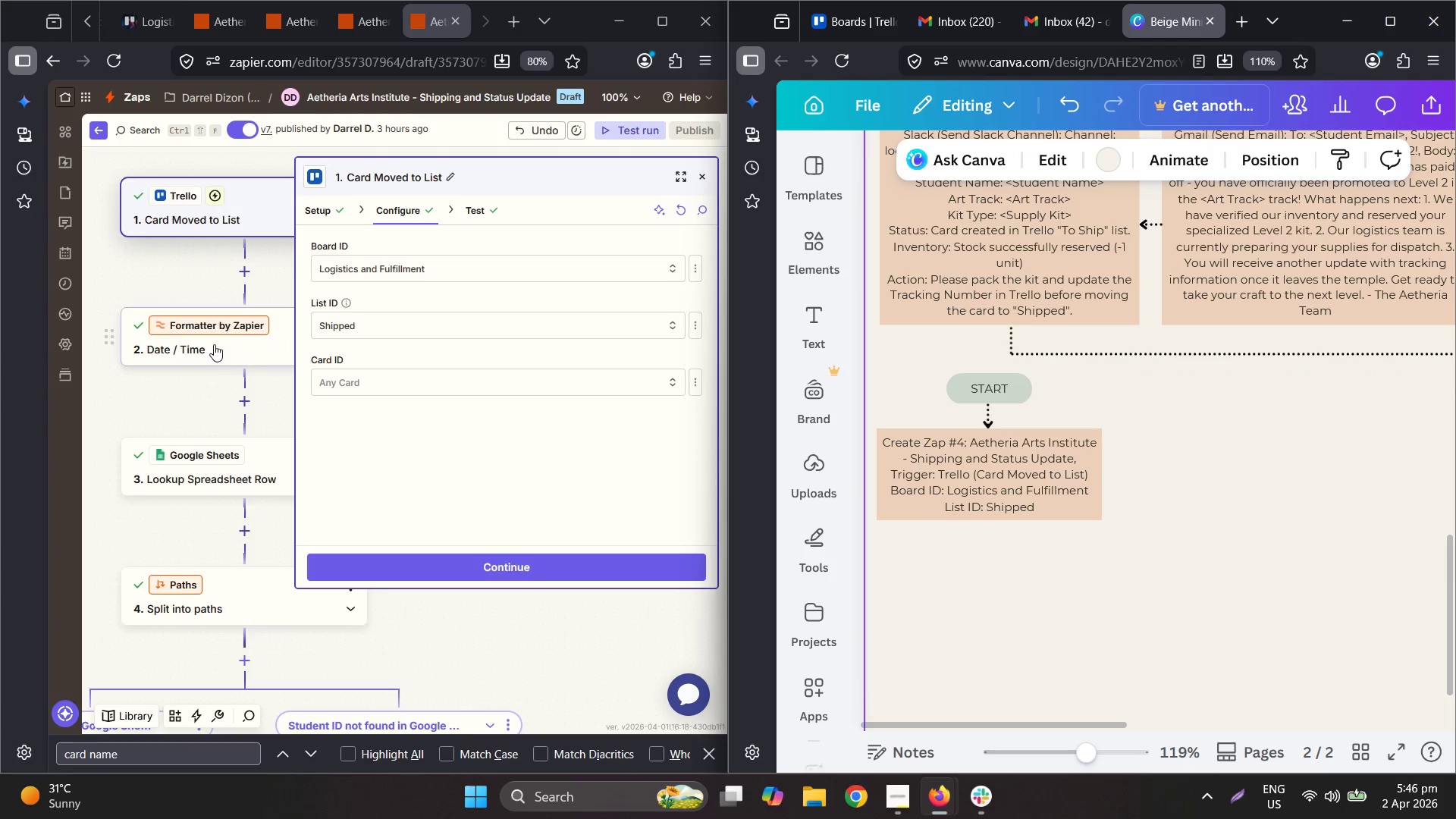 
double_click([245, 350])
 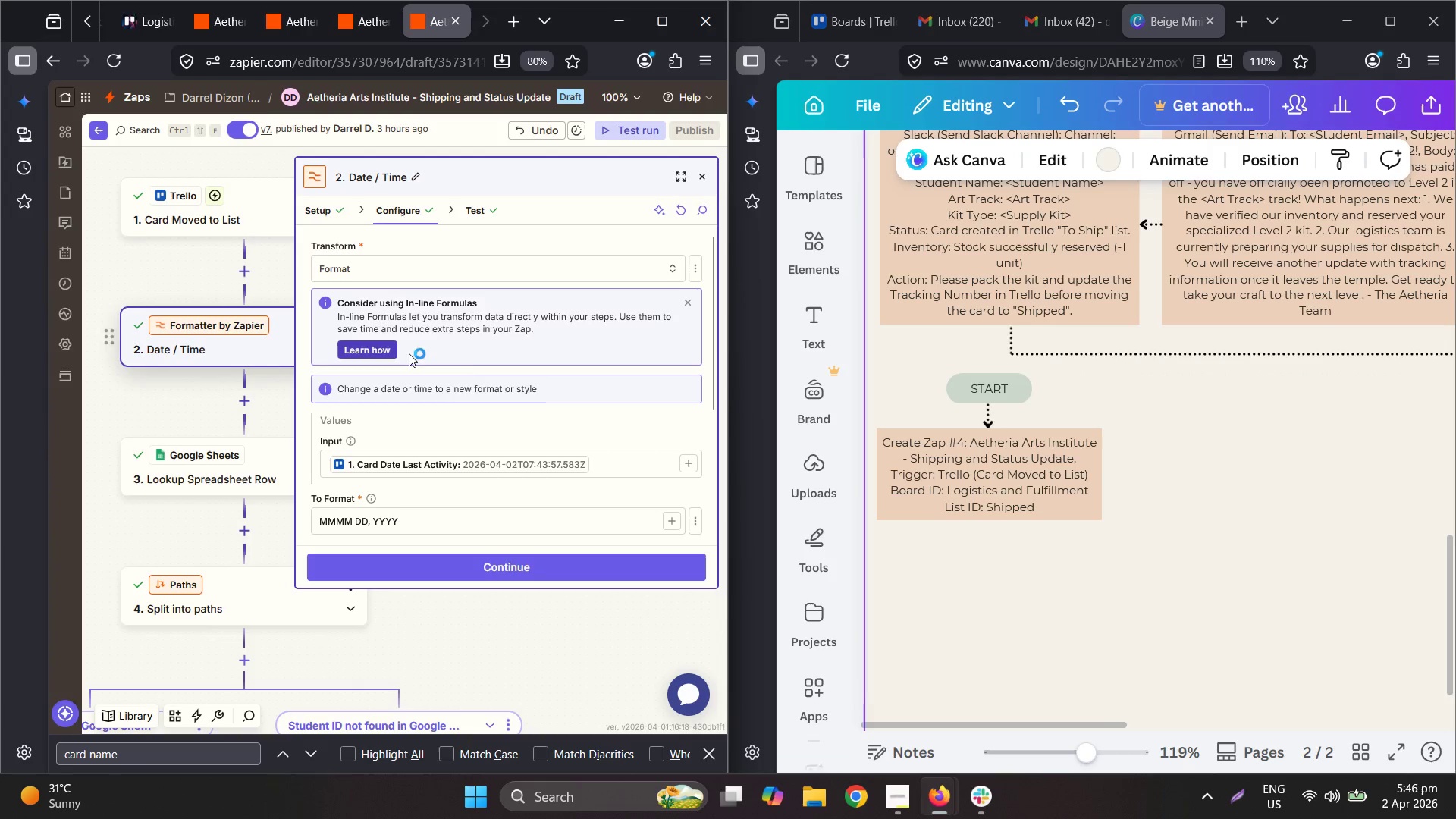 
scroll: coordinate [531, 428], scroll_direction: down, amount: 5.0
 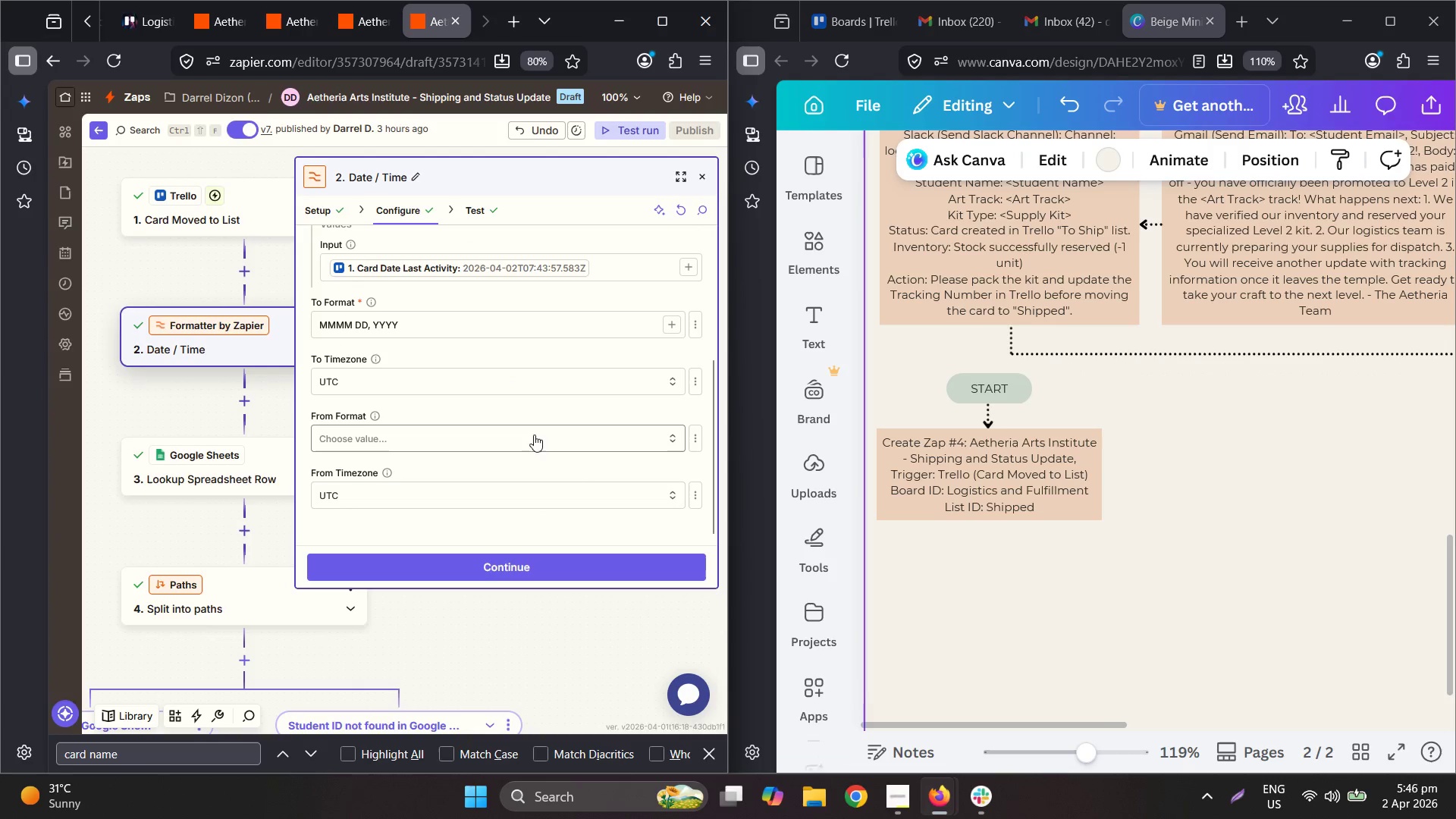 
scroll: coordinate [544, 427], scroll_direction: up, amount: 1.0
 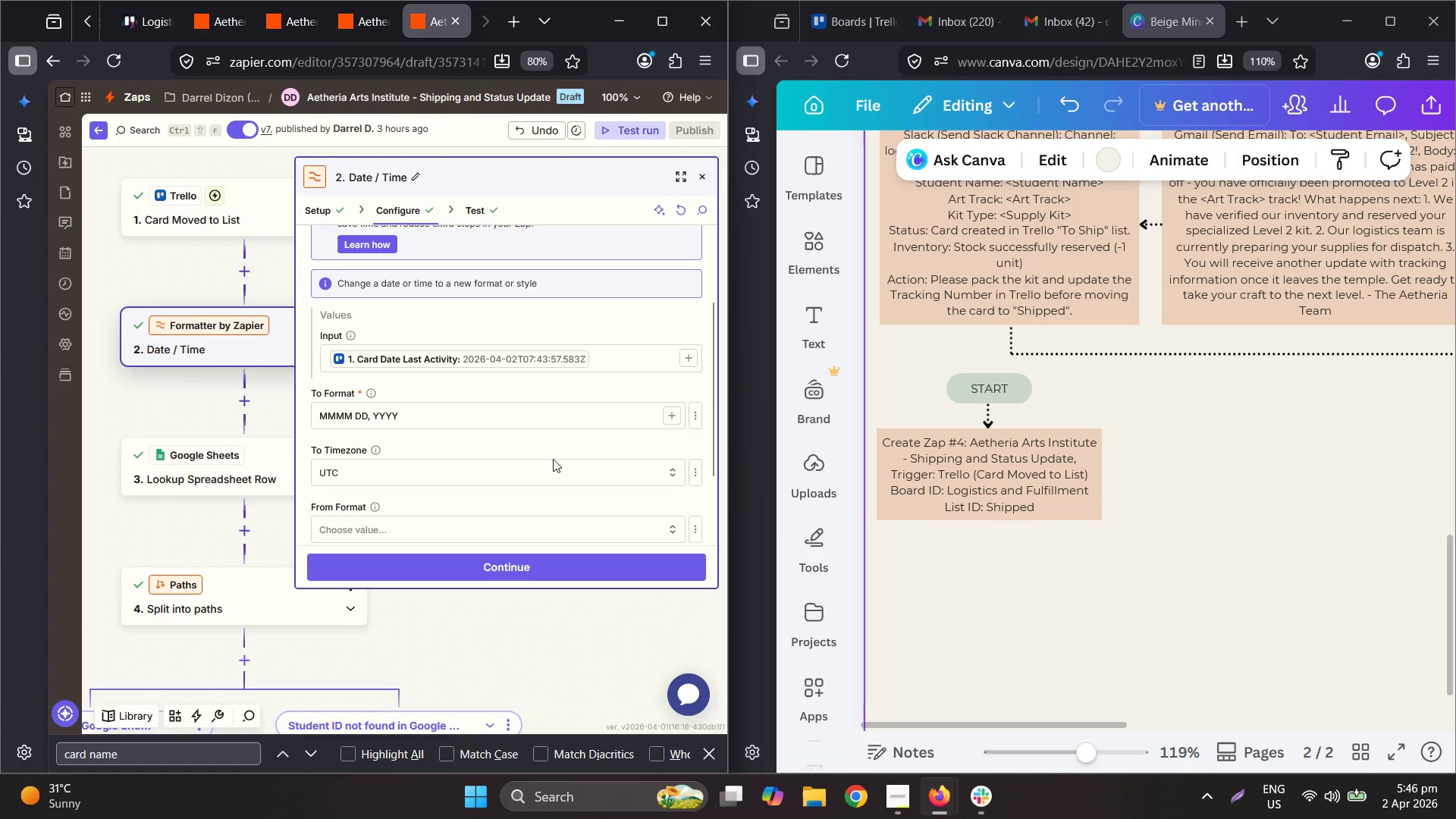 
wait(5.08)
 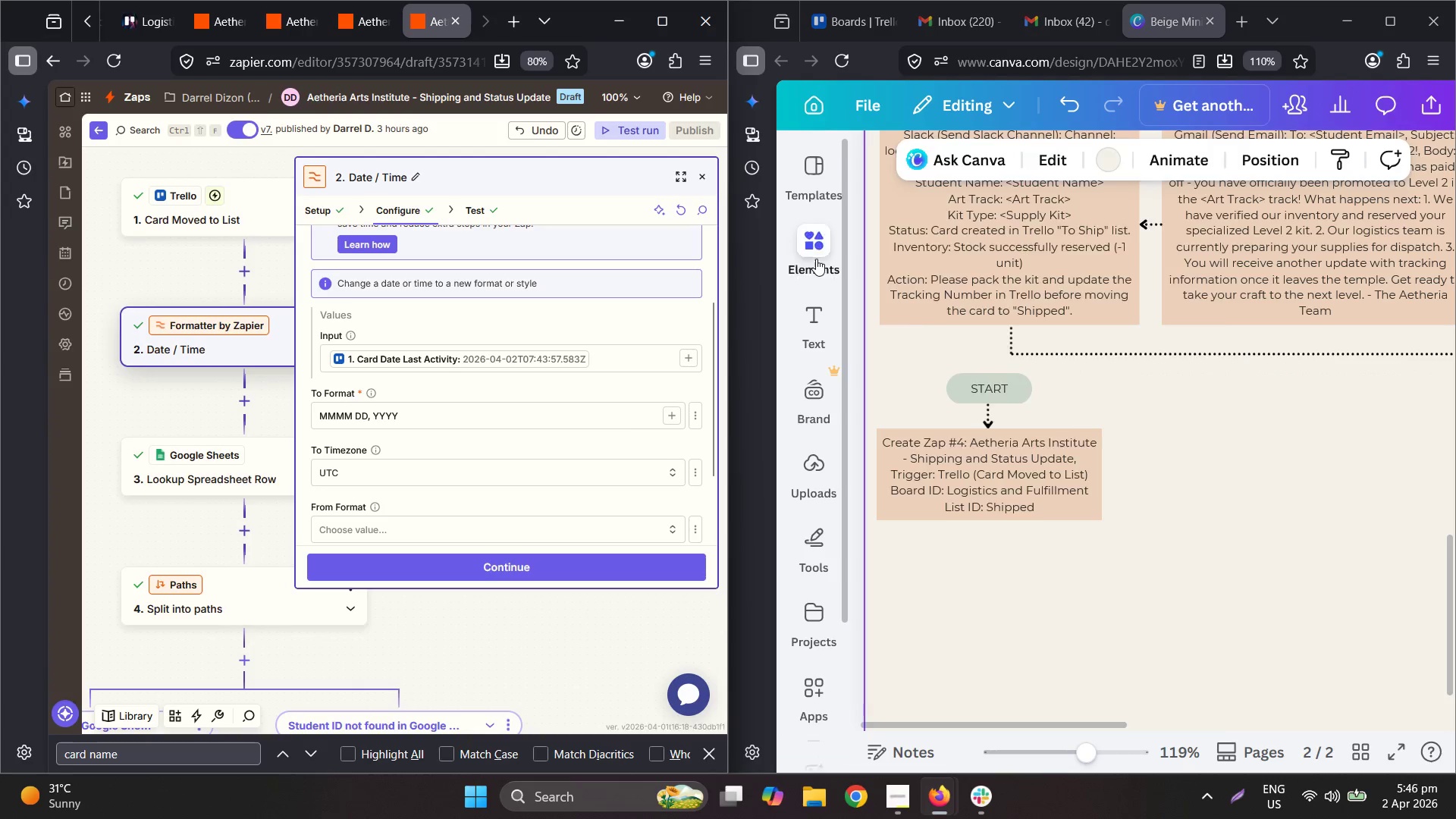 
hold_key(key=ControlLeft, duration=0.34)
 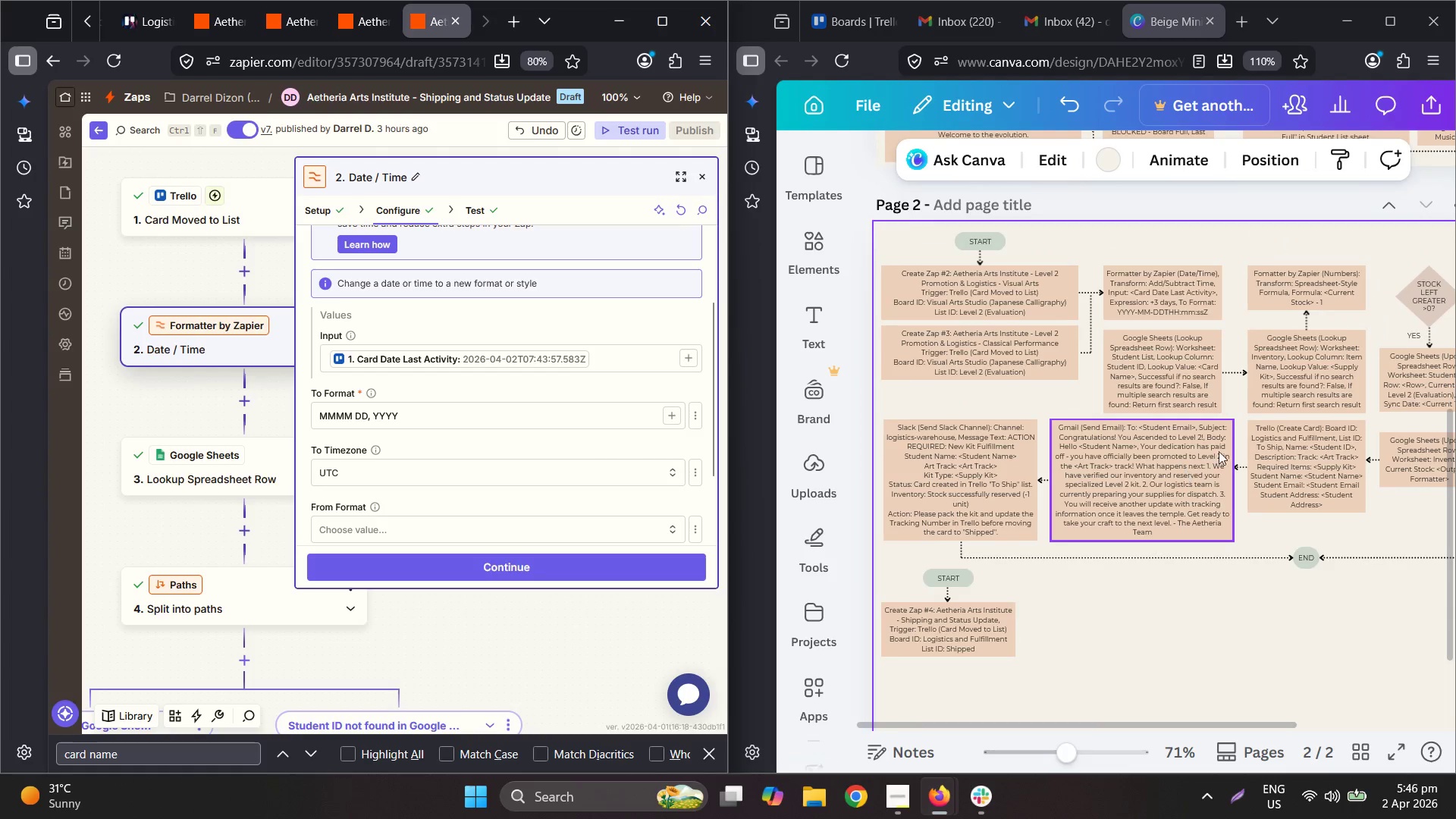 
hold_key(key=ControlLeft, duration=0.39)
 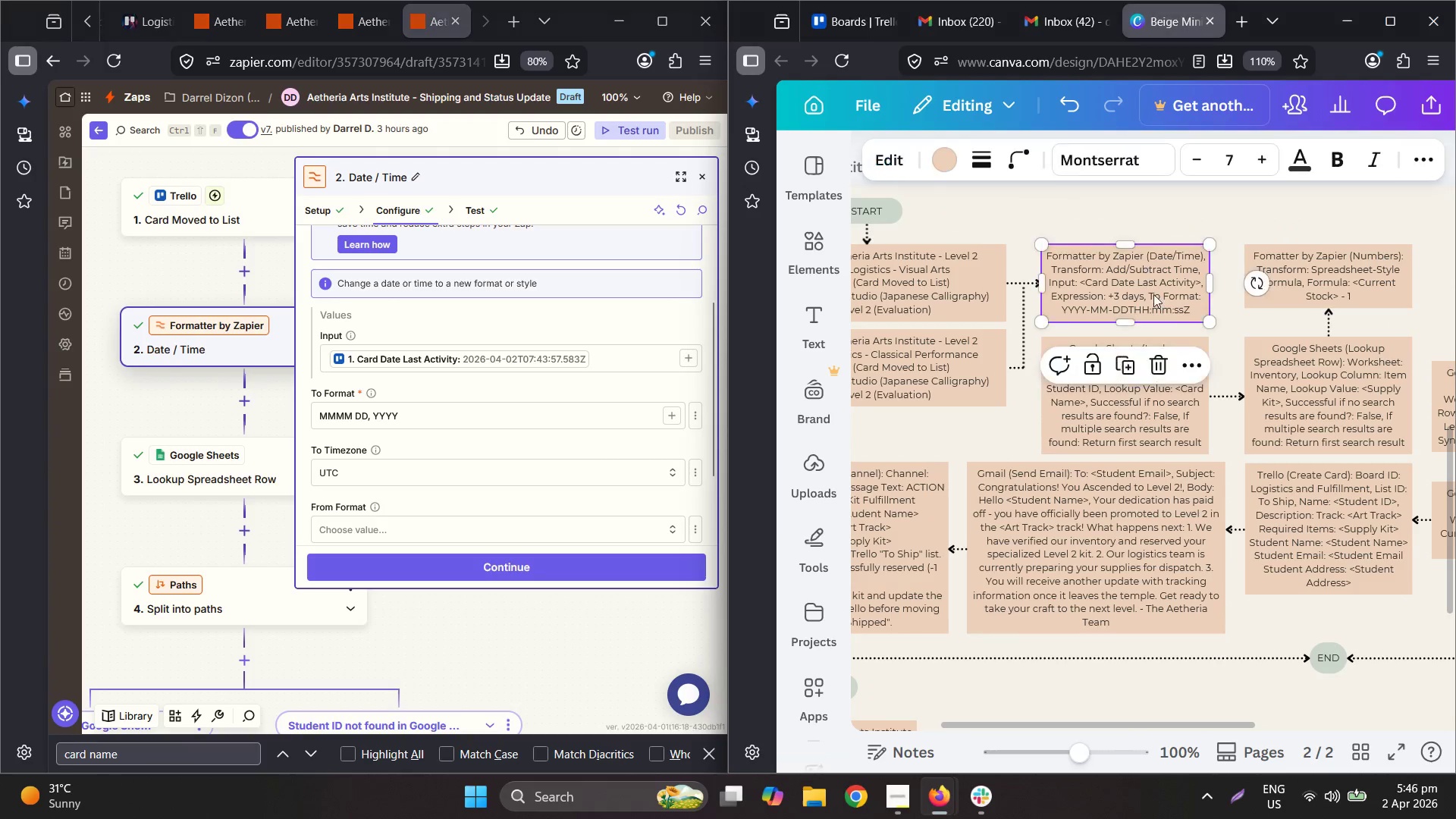 
scroll: coordinate [1169, 475], scroll_direction: down, amount: 1.0
 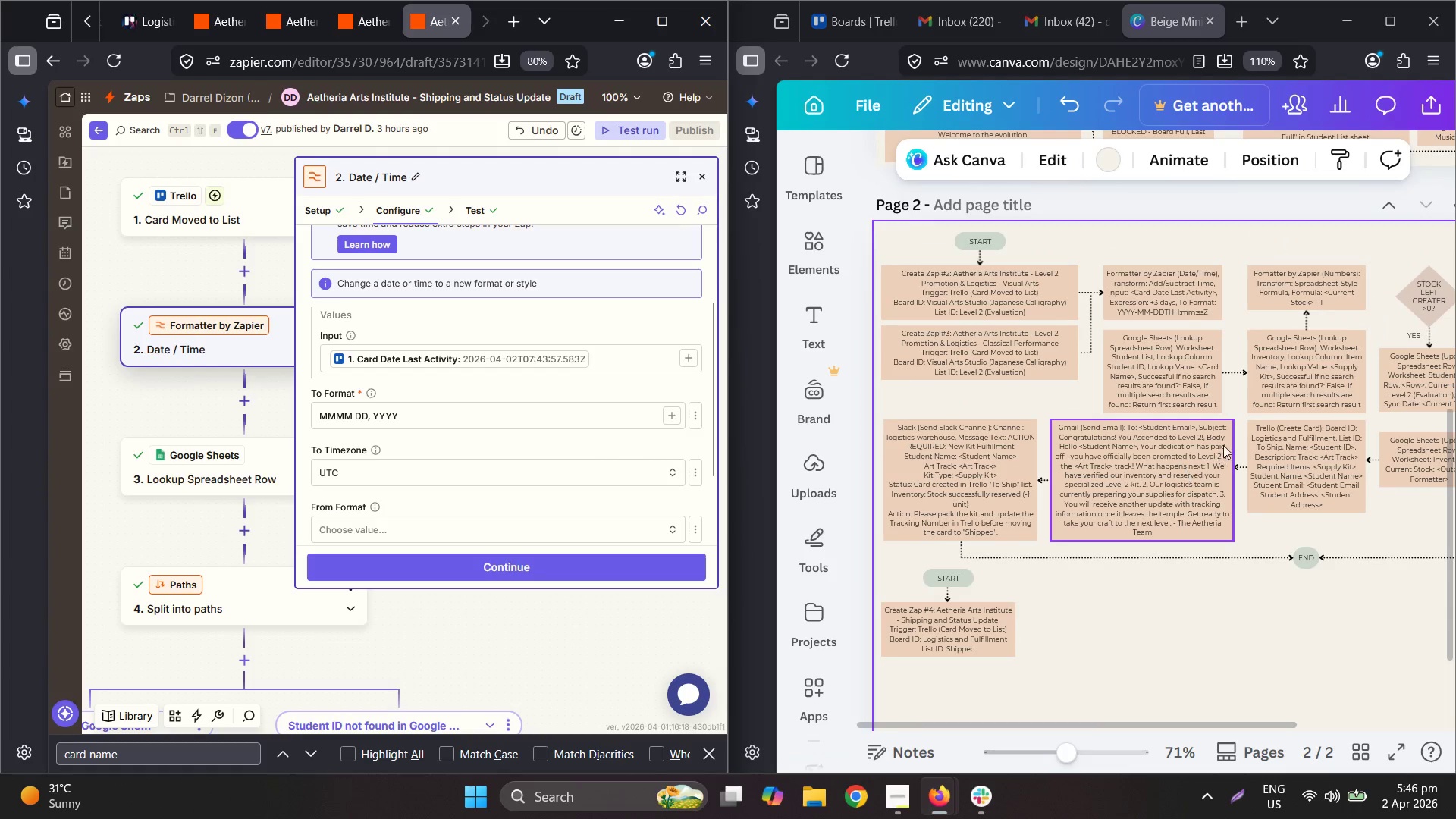 
scroll: coordinate [1258, 315], scroll_direction: up, amount: 2.0
 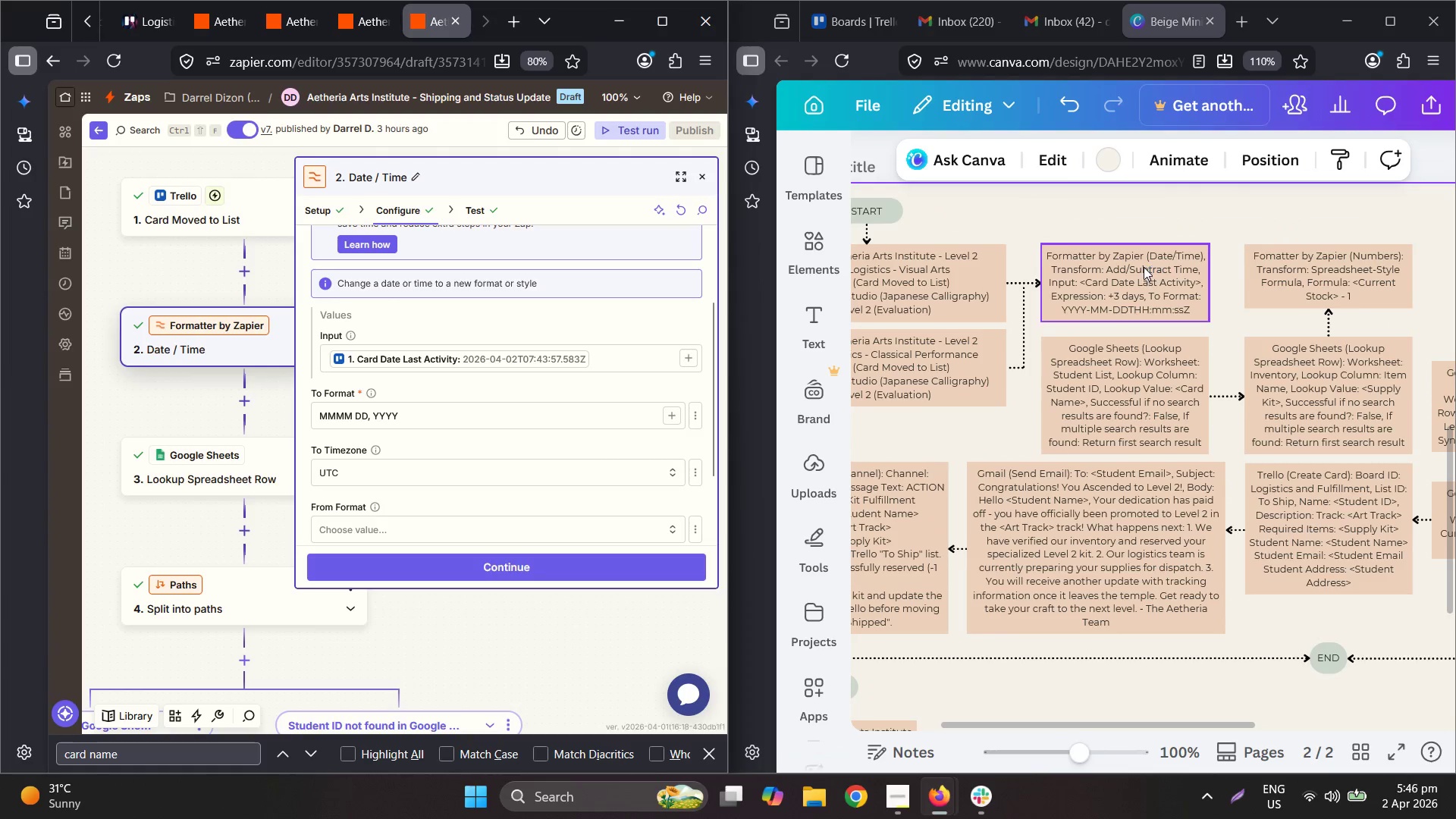 
key(Control+C)
 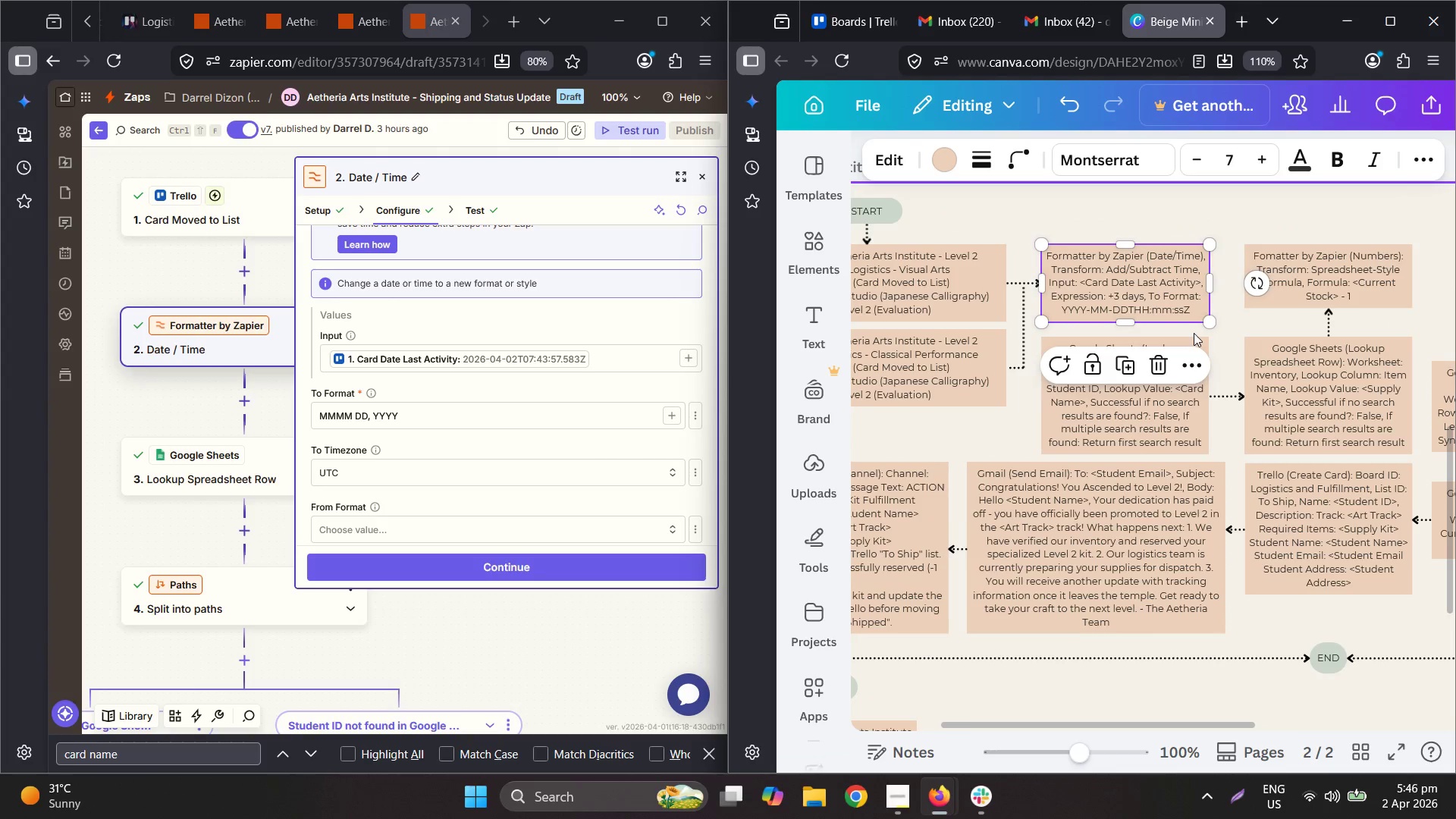 
key(Control+C)
 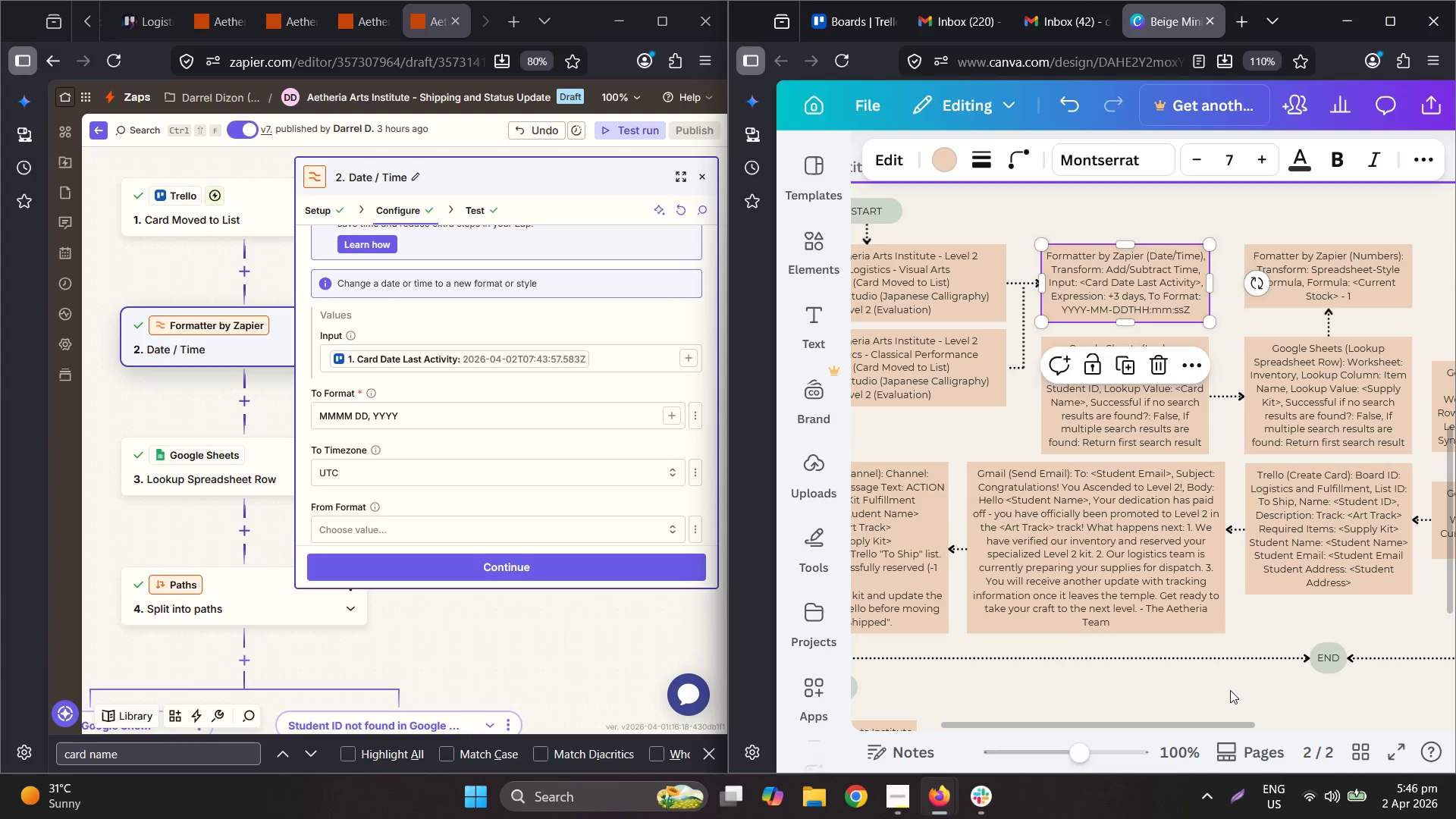 
scroll: coordinate [1283, 554], scroll_direction: down, amount: 4.0
 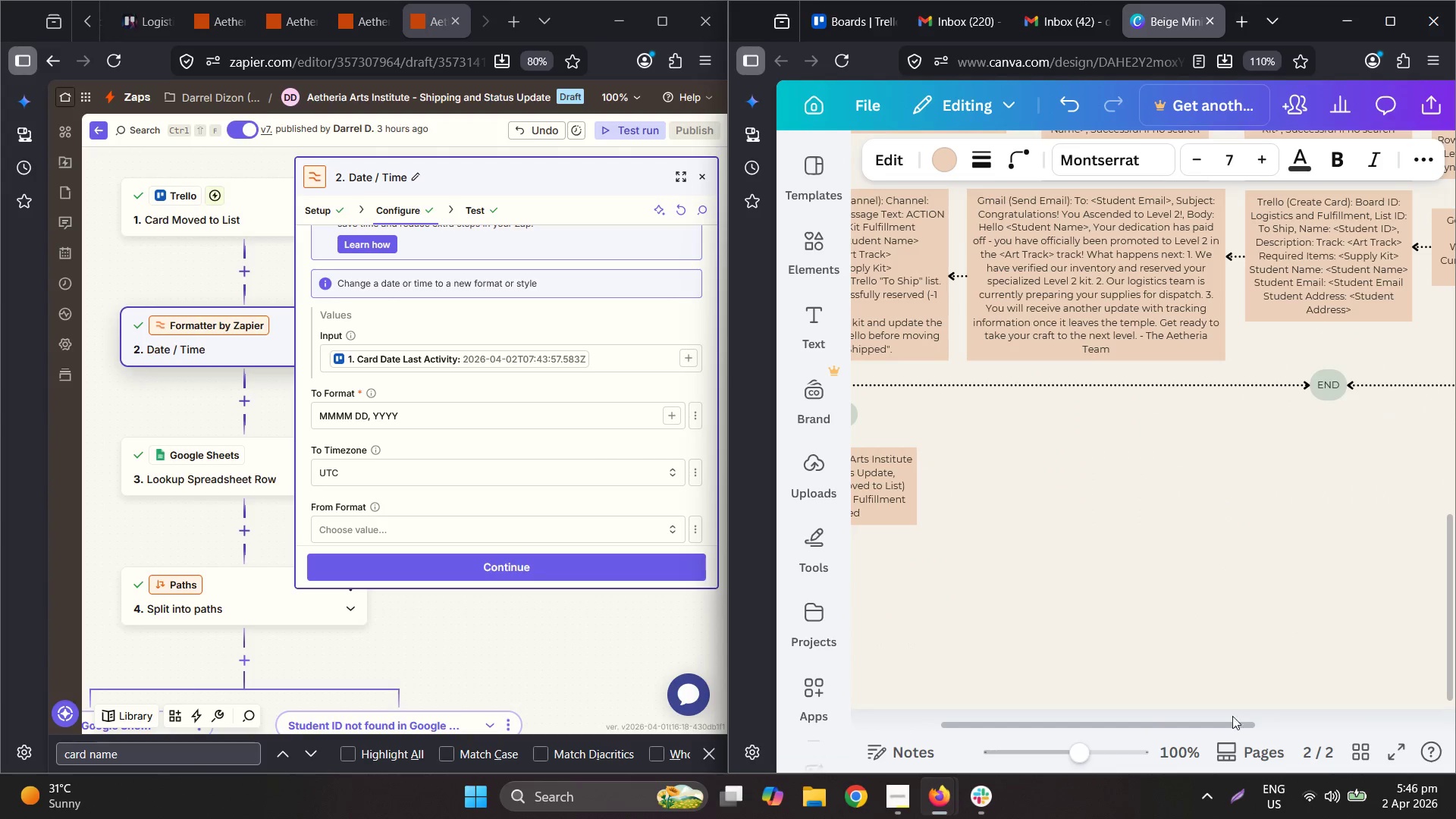 
left_click_drag(start_coordinate=[1219, 723], to_coordinate=[996, 719])
 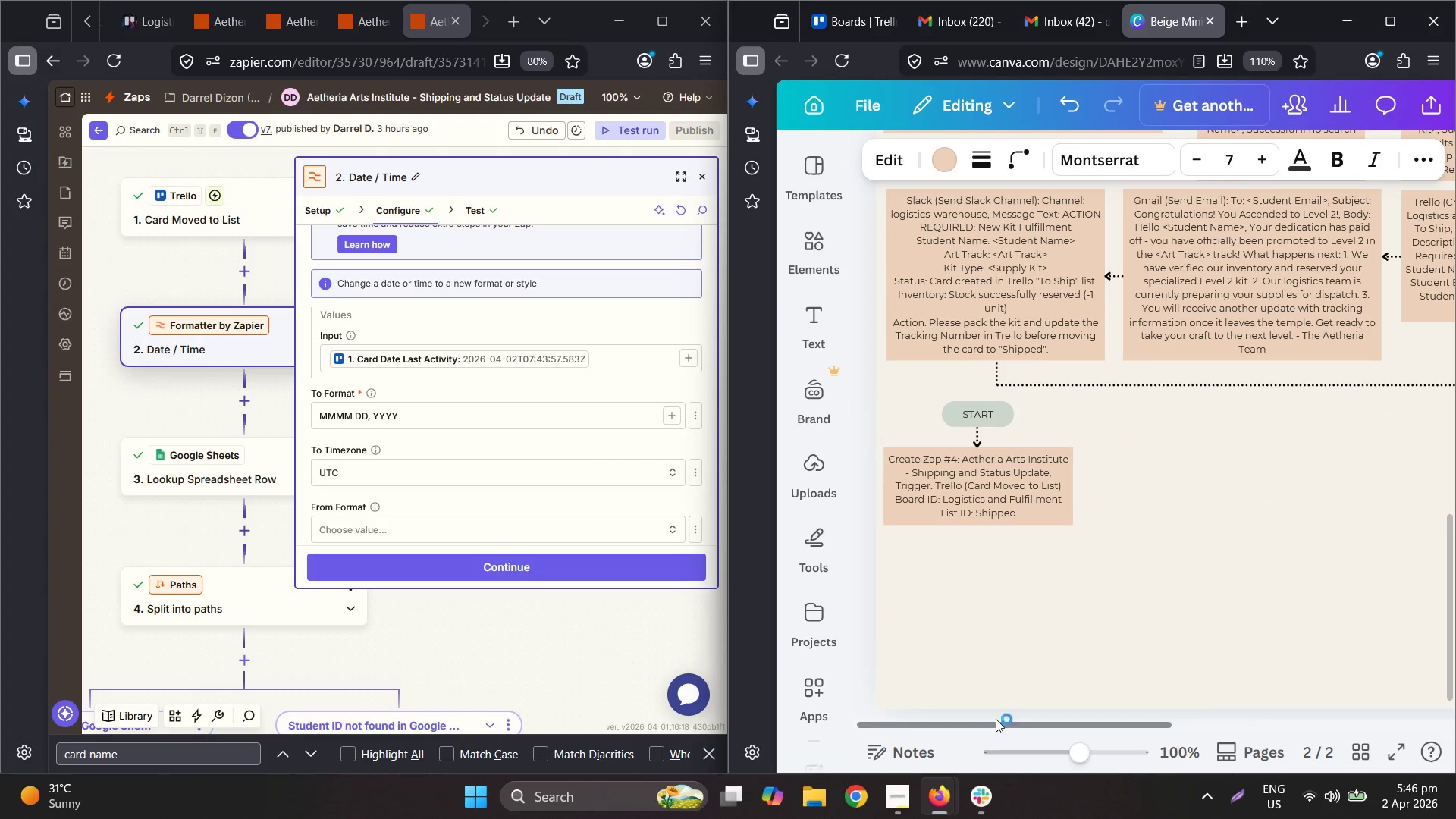 
key(Control+ControlLeft)
 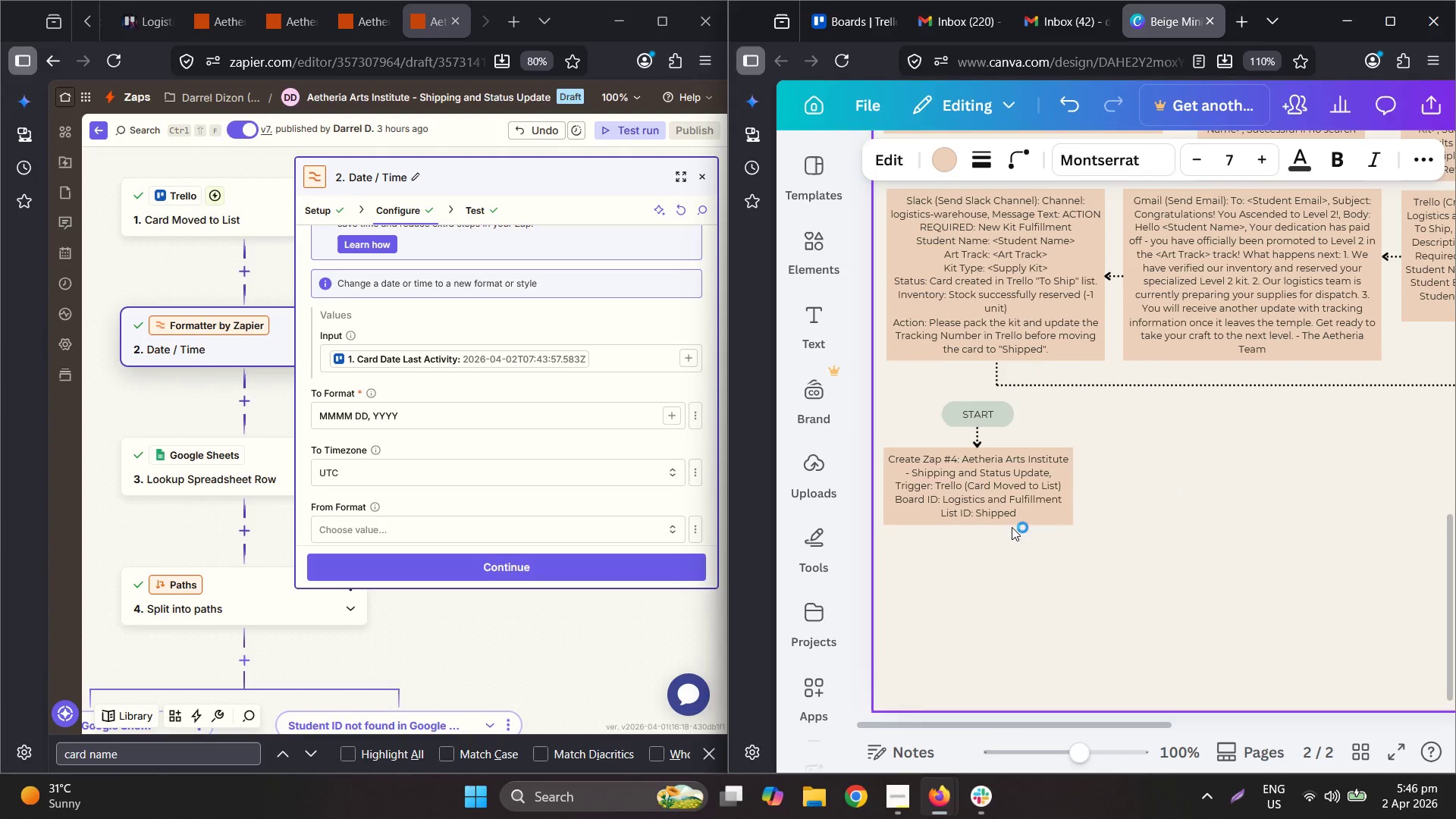 
key(Control+V)
 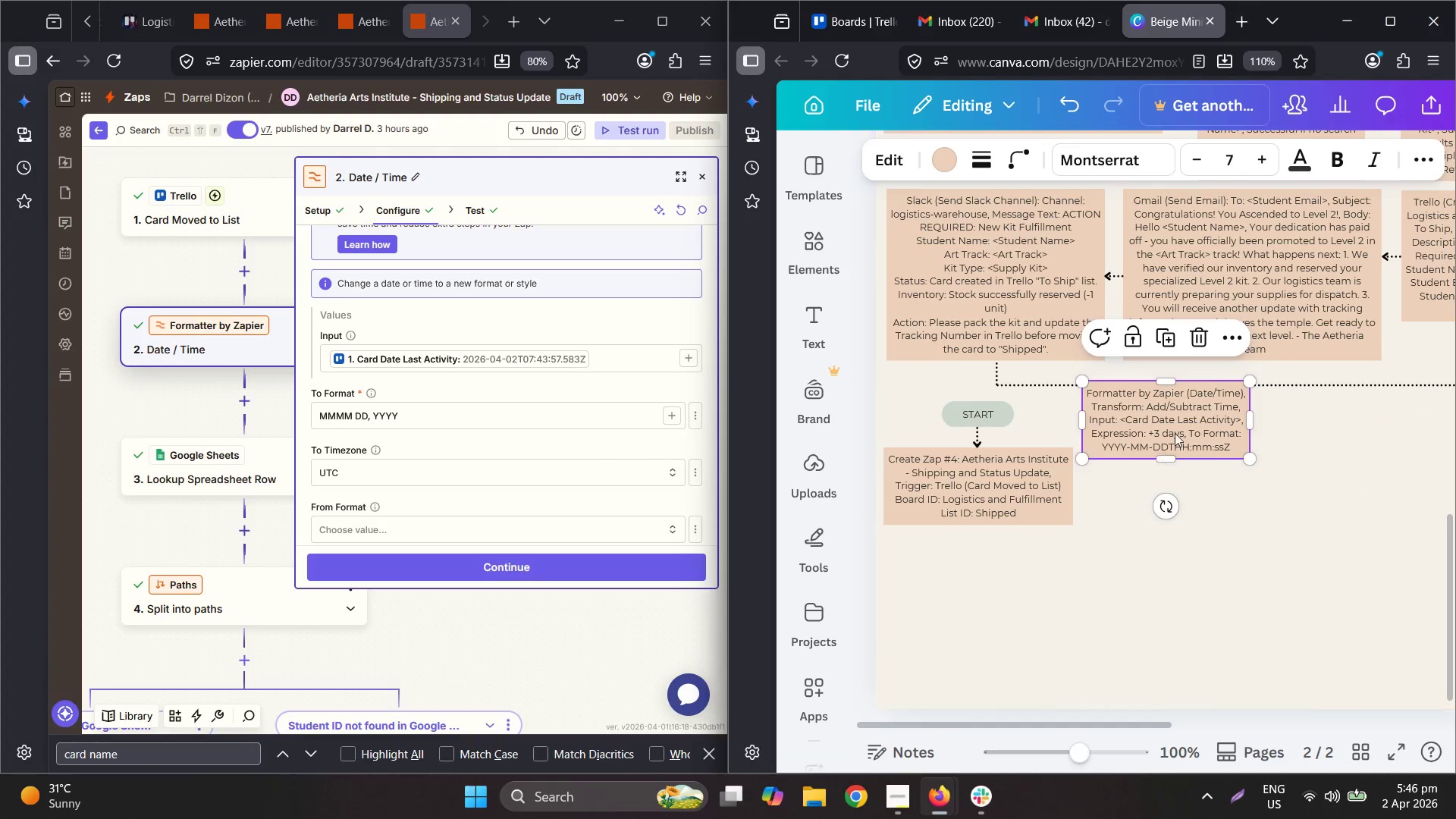 
left_click_drag(start_coordinate=[1174, 419], to_coordinate=[1187, 484])
 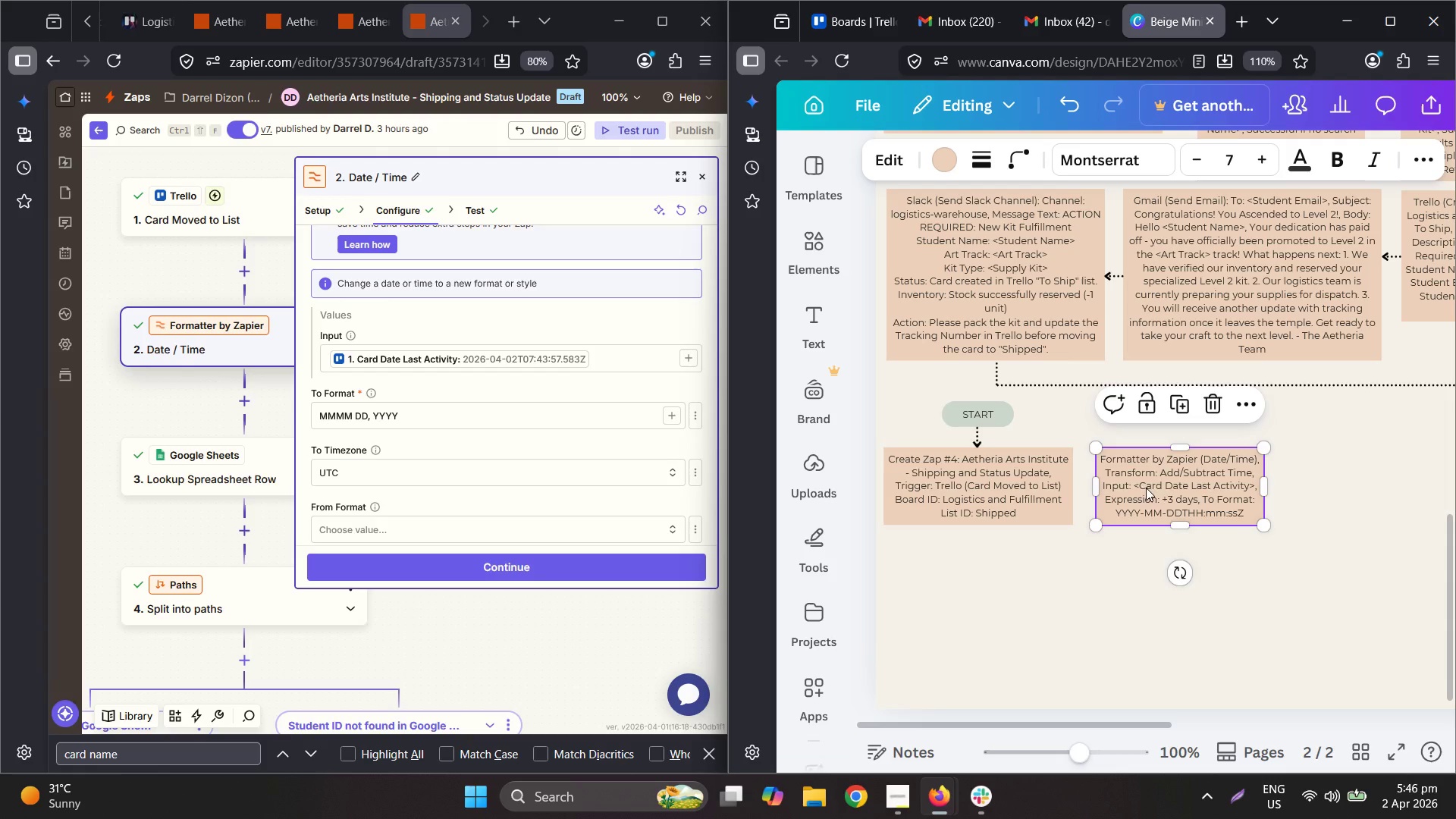 
left_click_drag(start_coordinate=[1172, 483], to_coordinate=[1179, 483])
 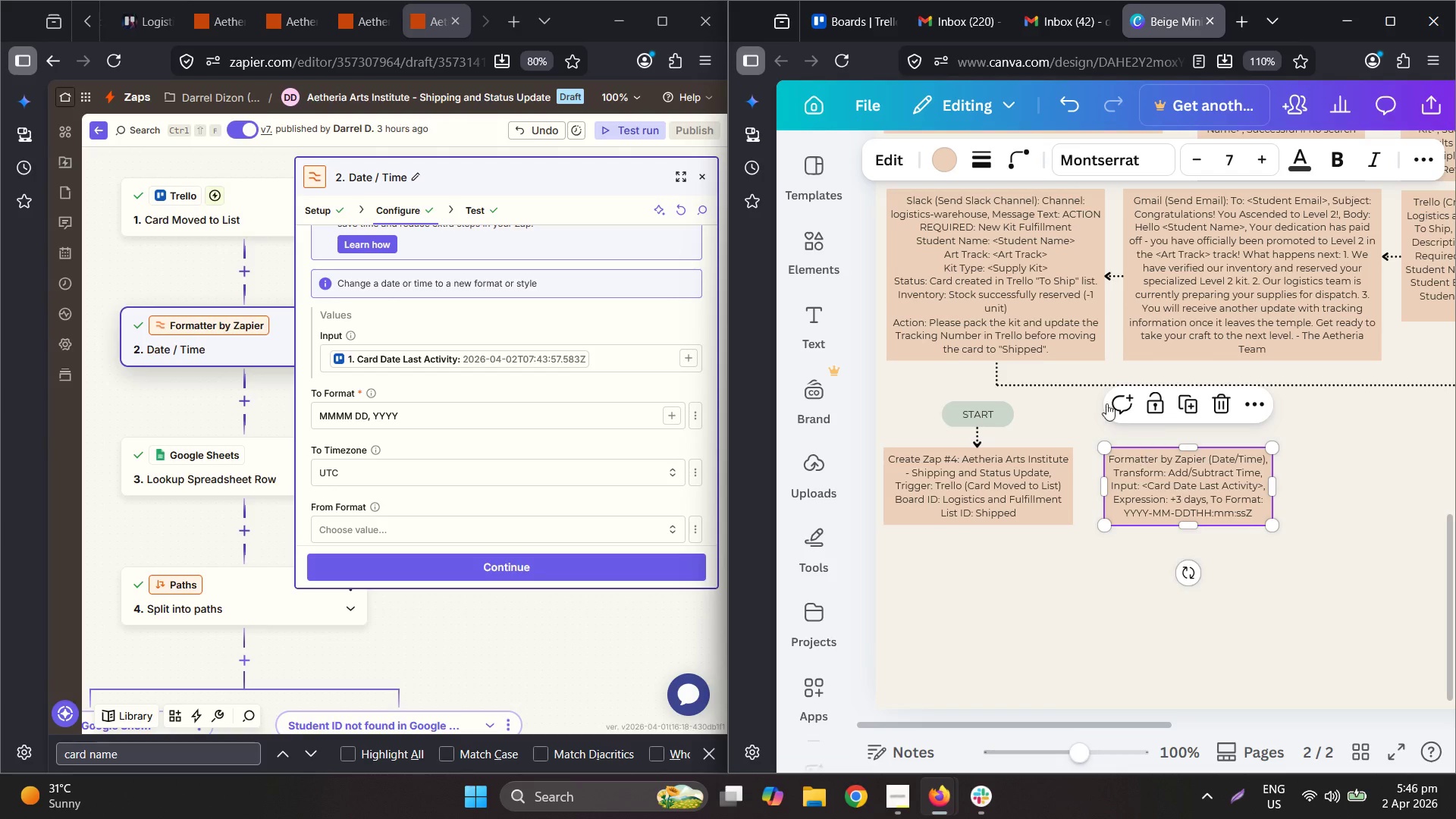 
hold_key(key=ControlLeft, duration=0.34)
 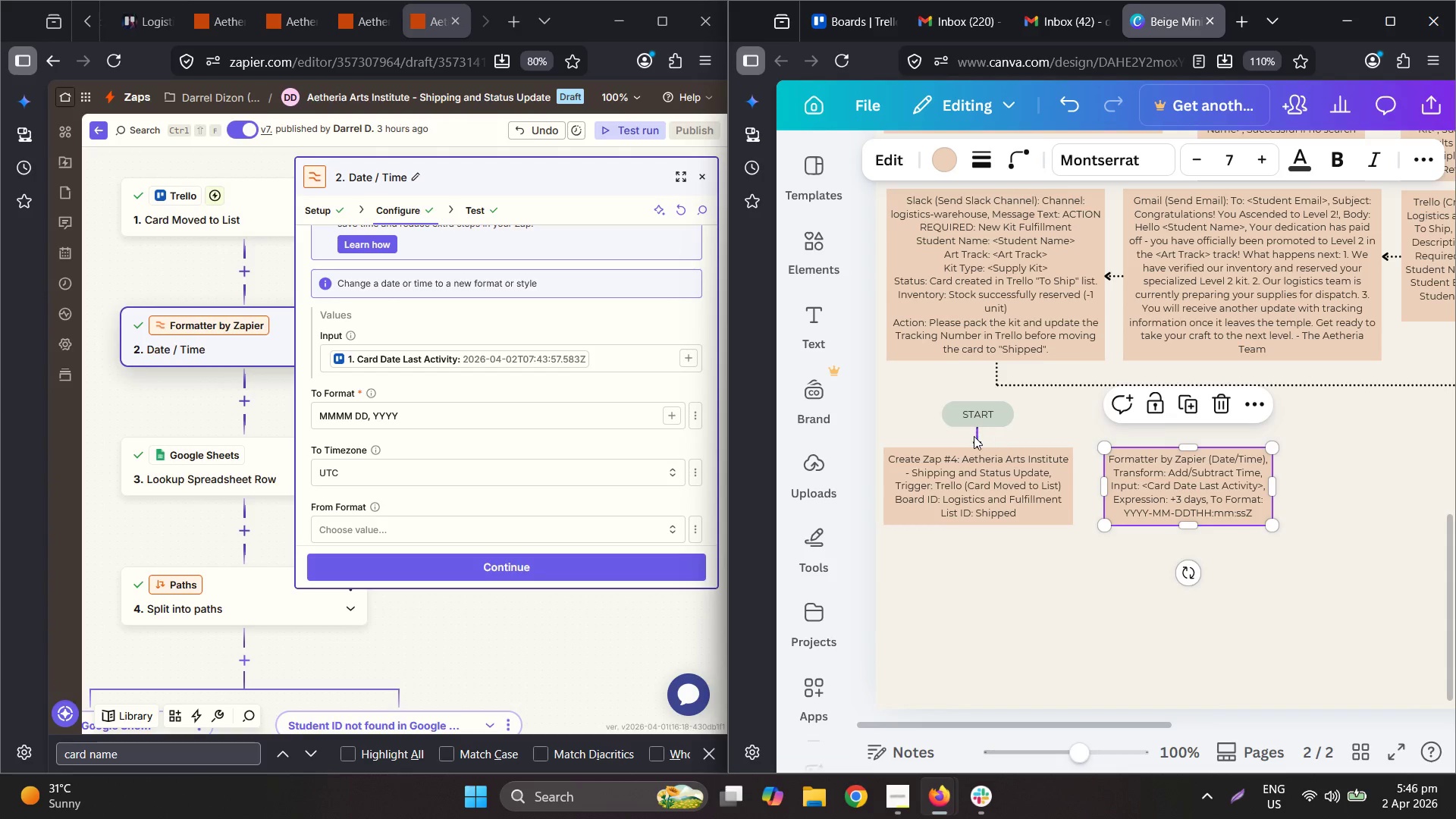 
left_click([973, 436])
 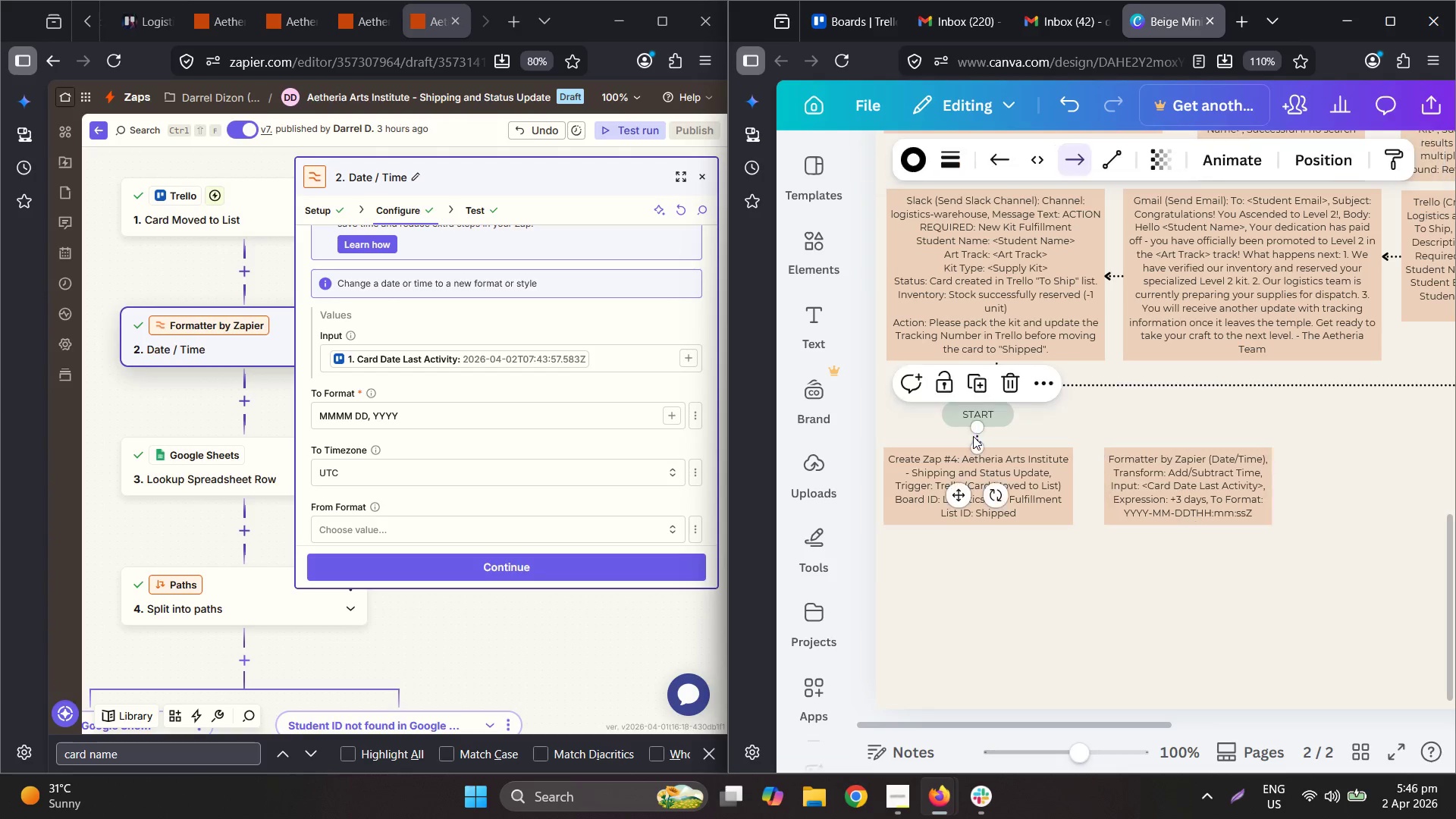 
key(Control+C)
 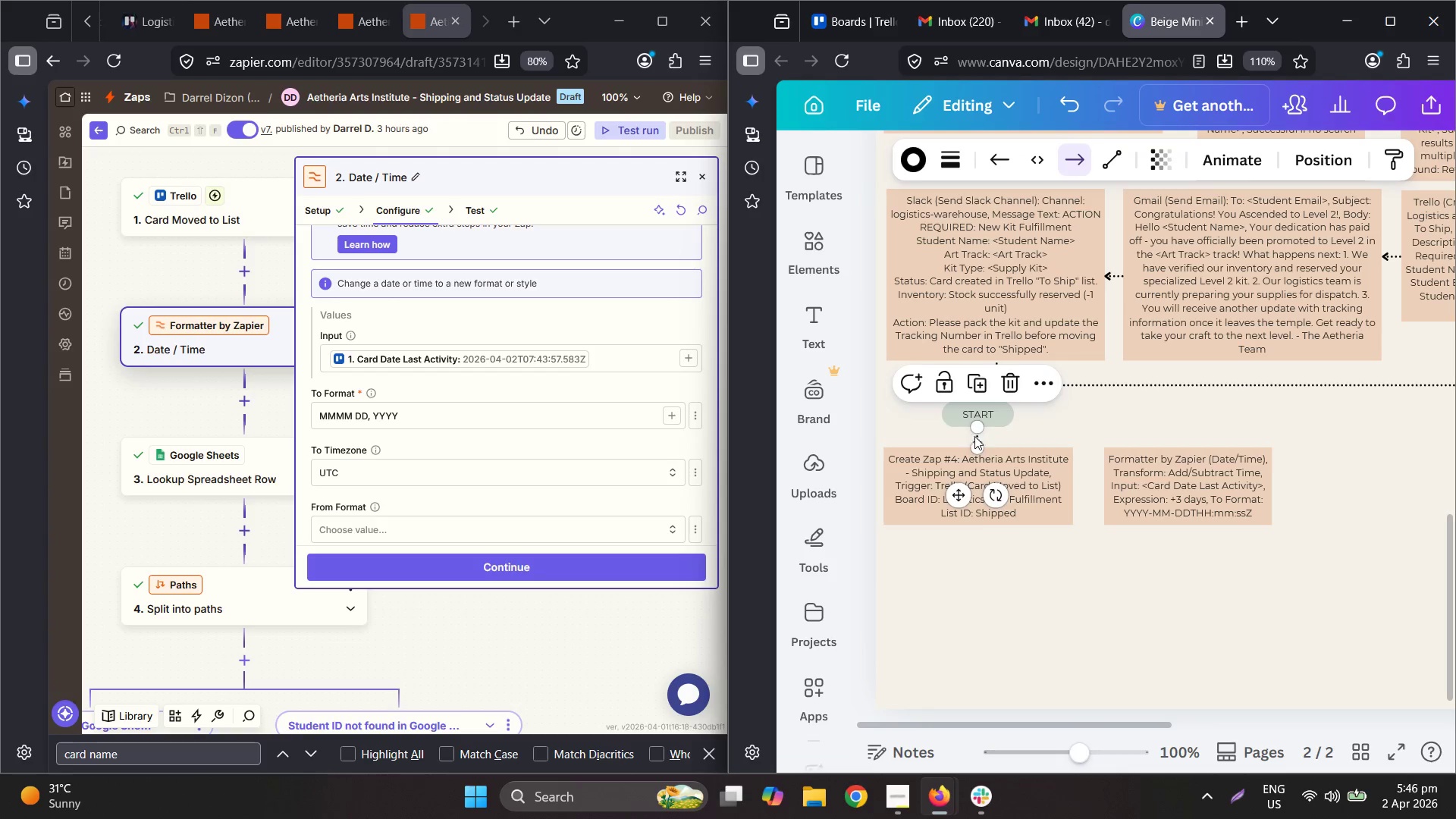 
key(Control+V)
 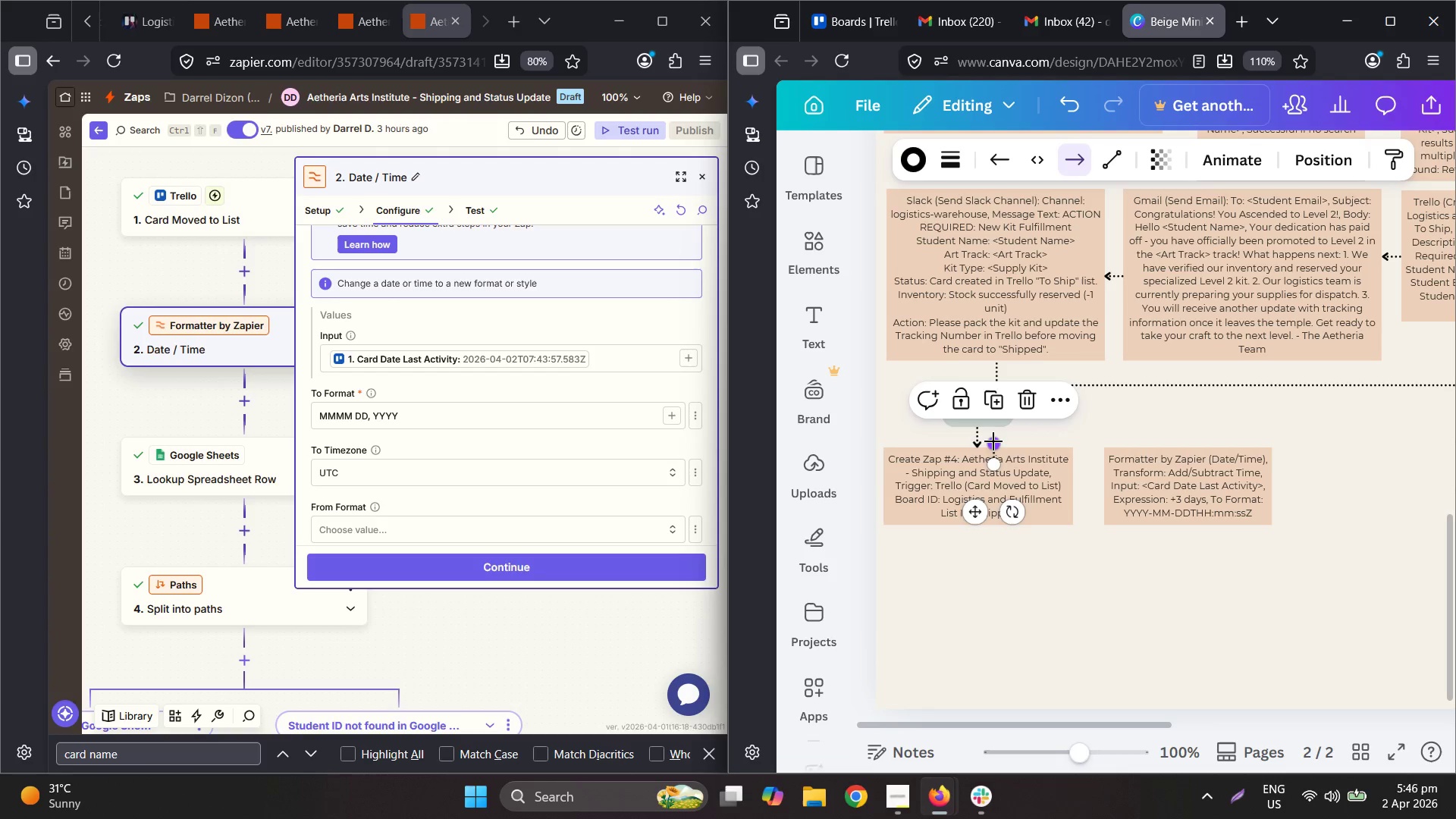 
left_click_drag(start_coordinate=[994, 441], to_coordinate=[1072, 494])
 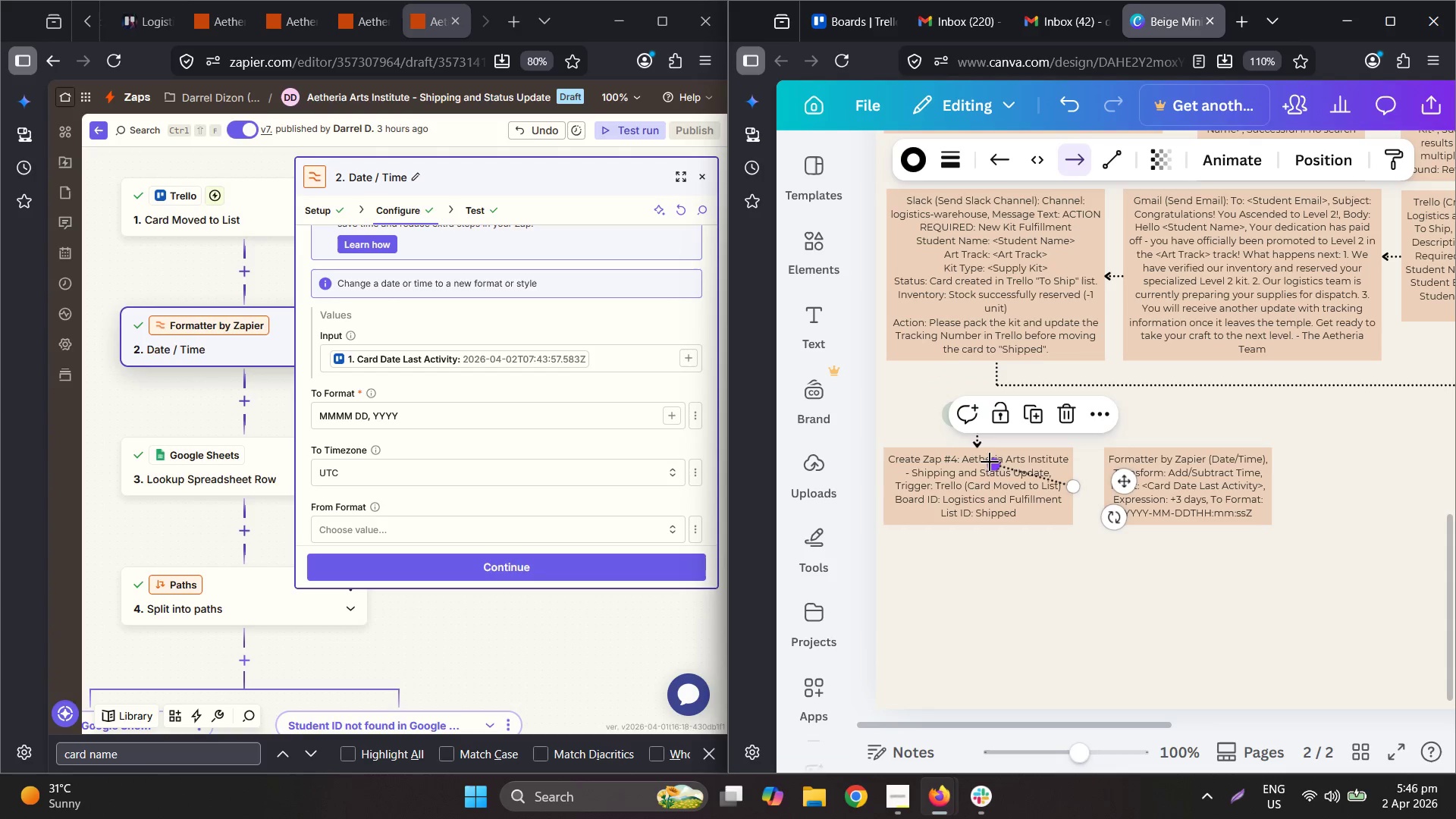 
left_click_drag(start_coordinate=[998, 464], to_coordinate=[1114, 487])
 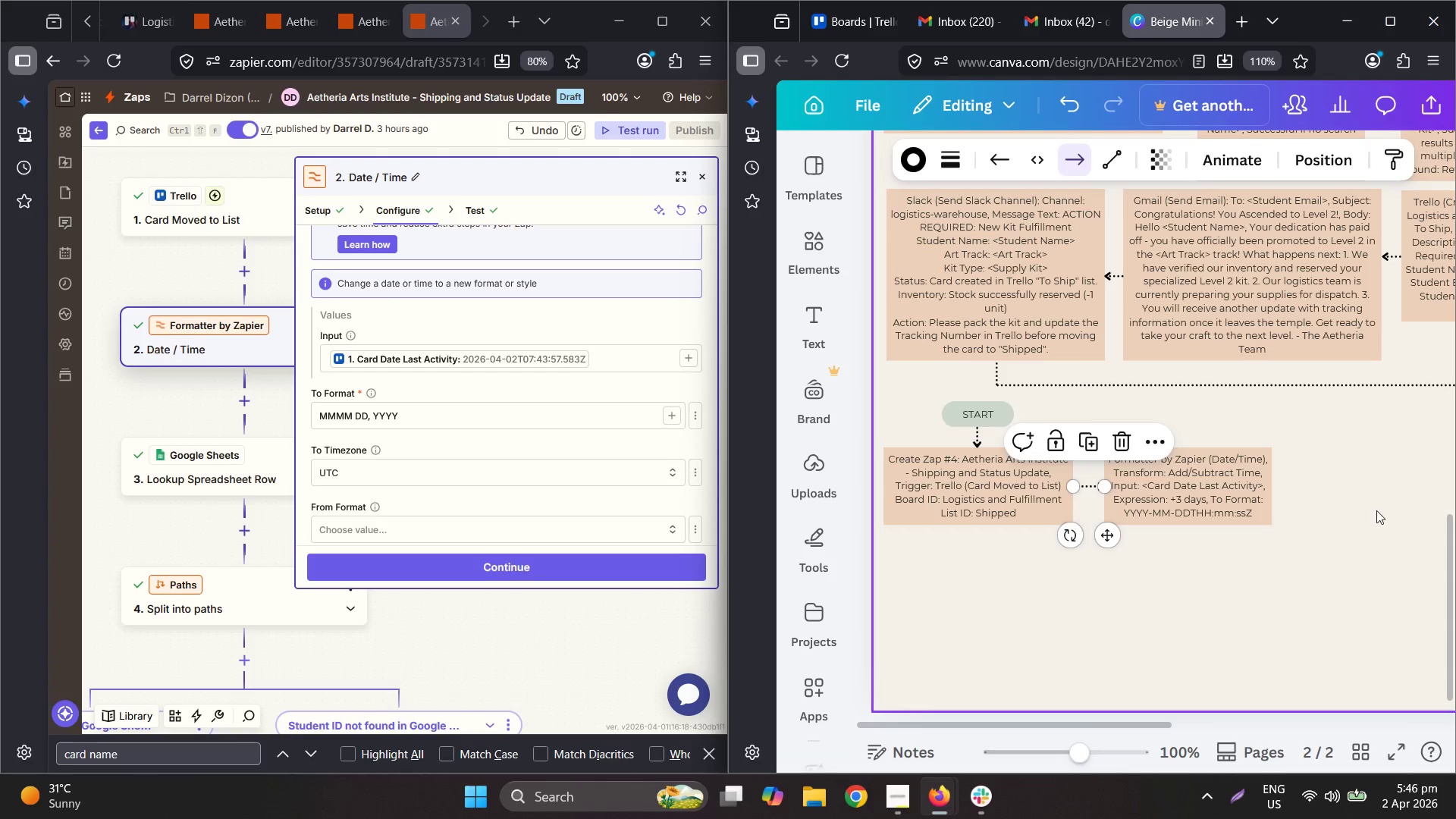 
left_click([1385, 512])
 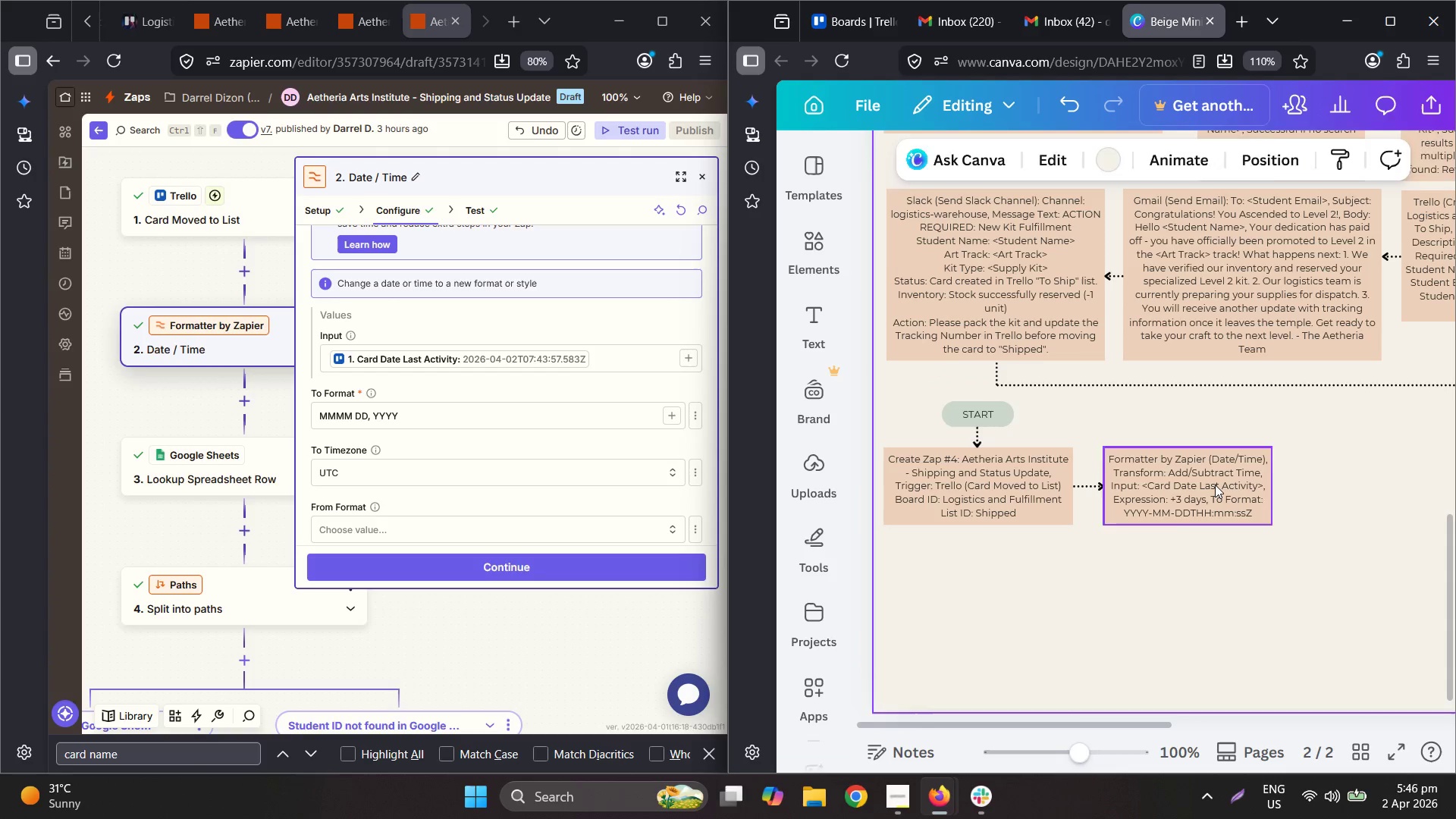 
double_click([1215, 485])
 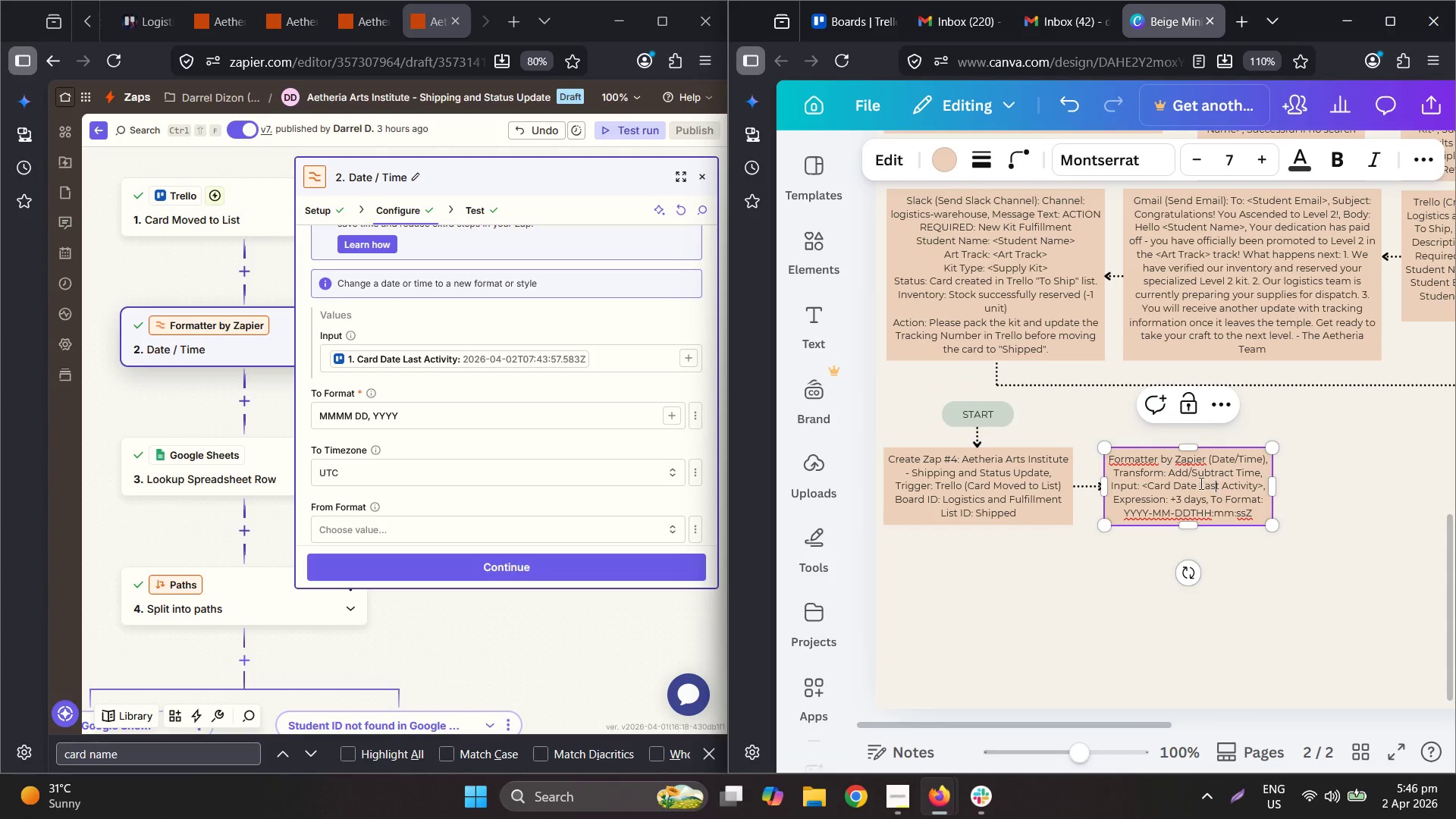 
hold_key(key=ControlLeft, duration=0.55)
scroll: coordinate [1228, 483], scroll_direction: up, amount: 3.0
 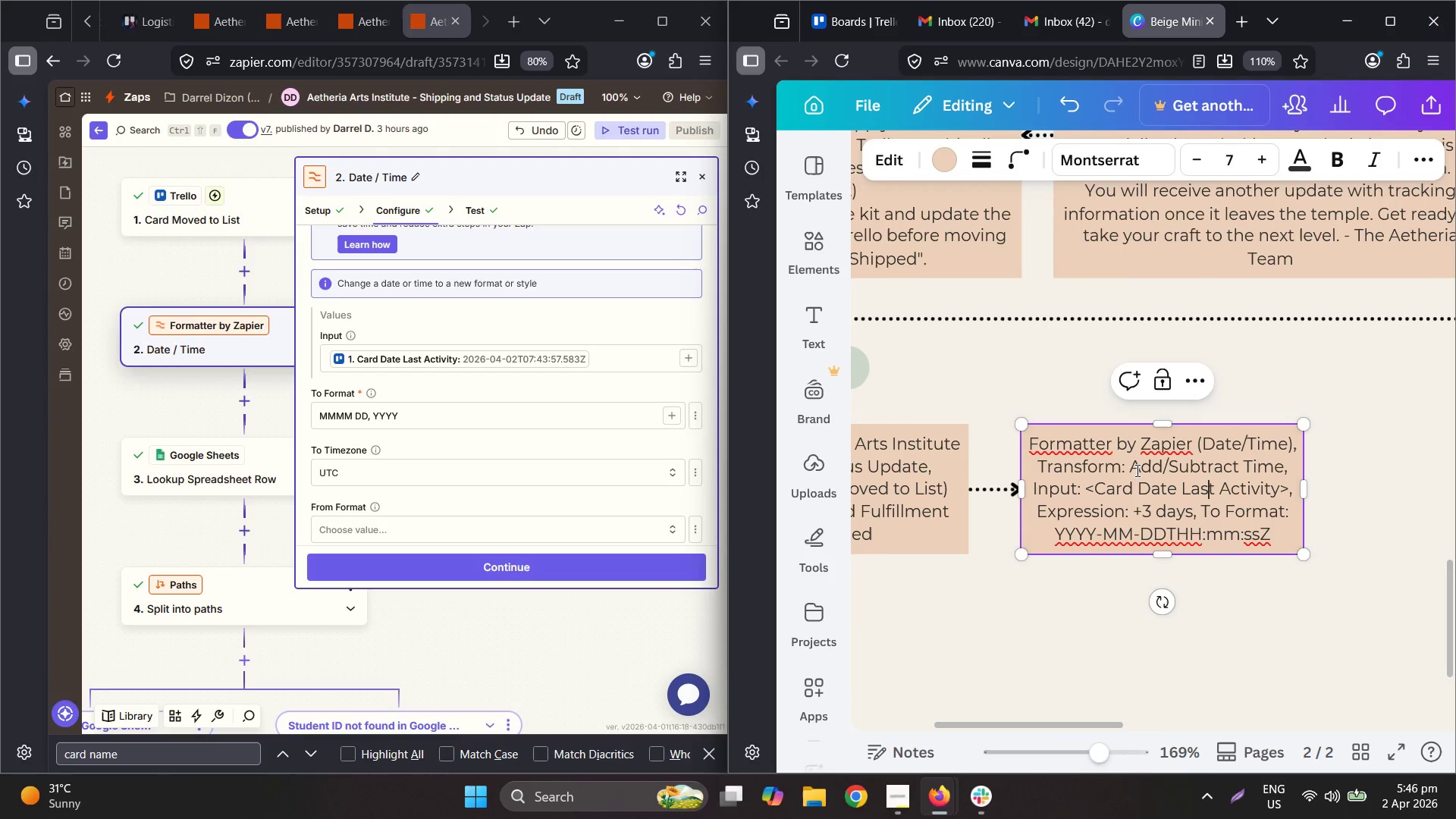 
left_click_drag(start_coordinate=[1129, 470], to_coordinate=[1296, 465])
 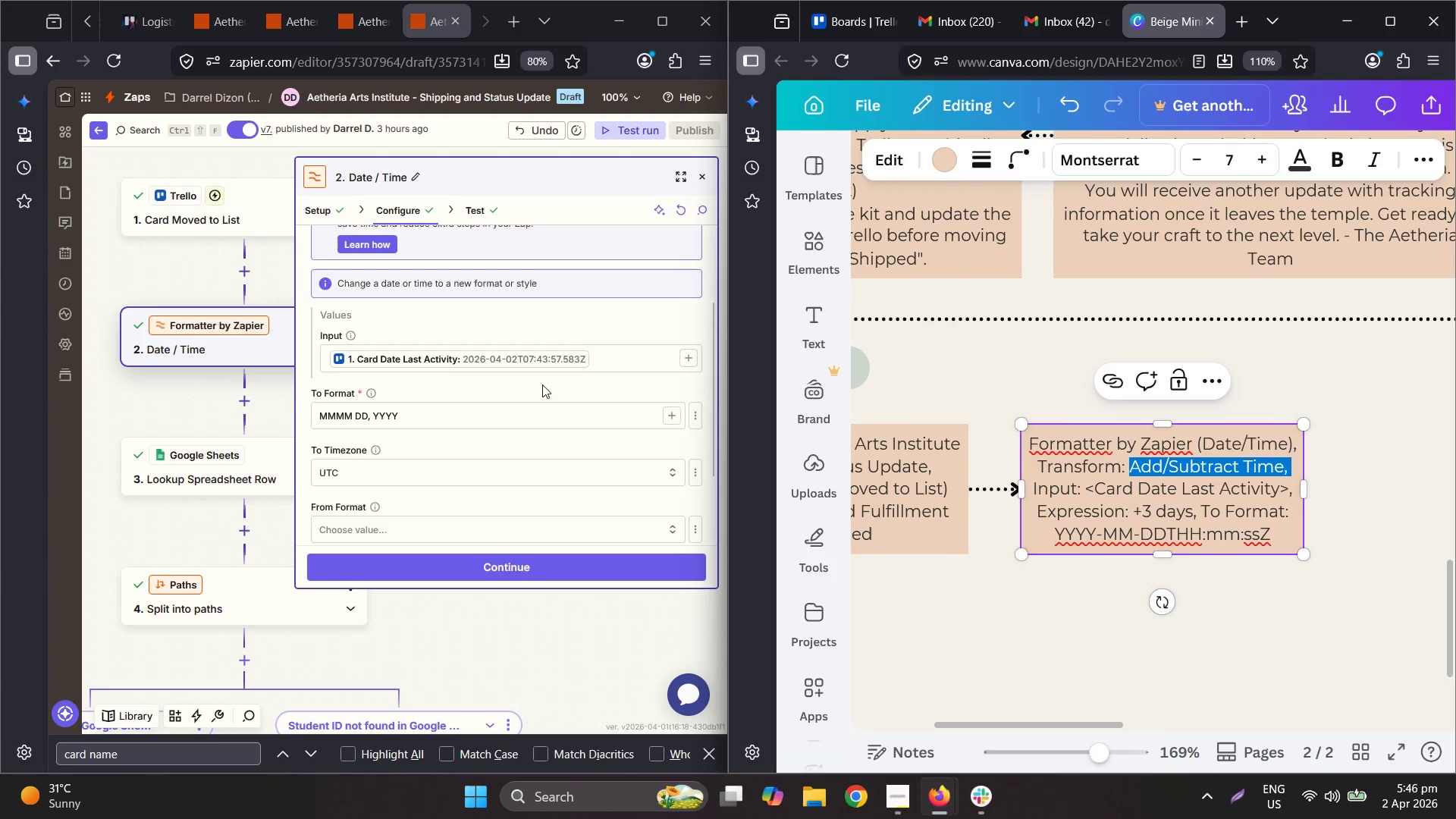 
key(Shift+ShiftLeft)
 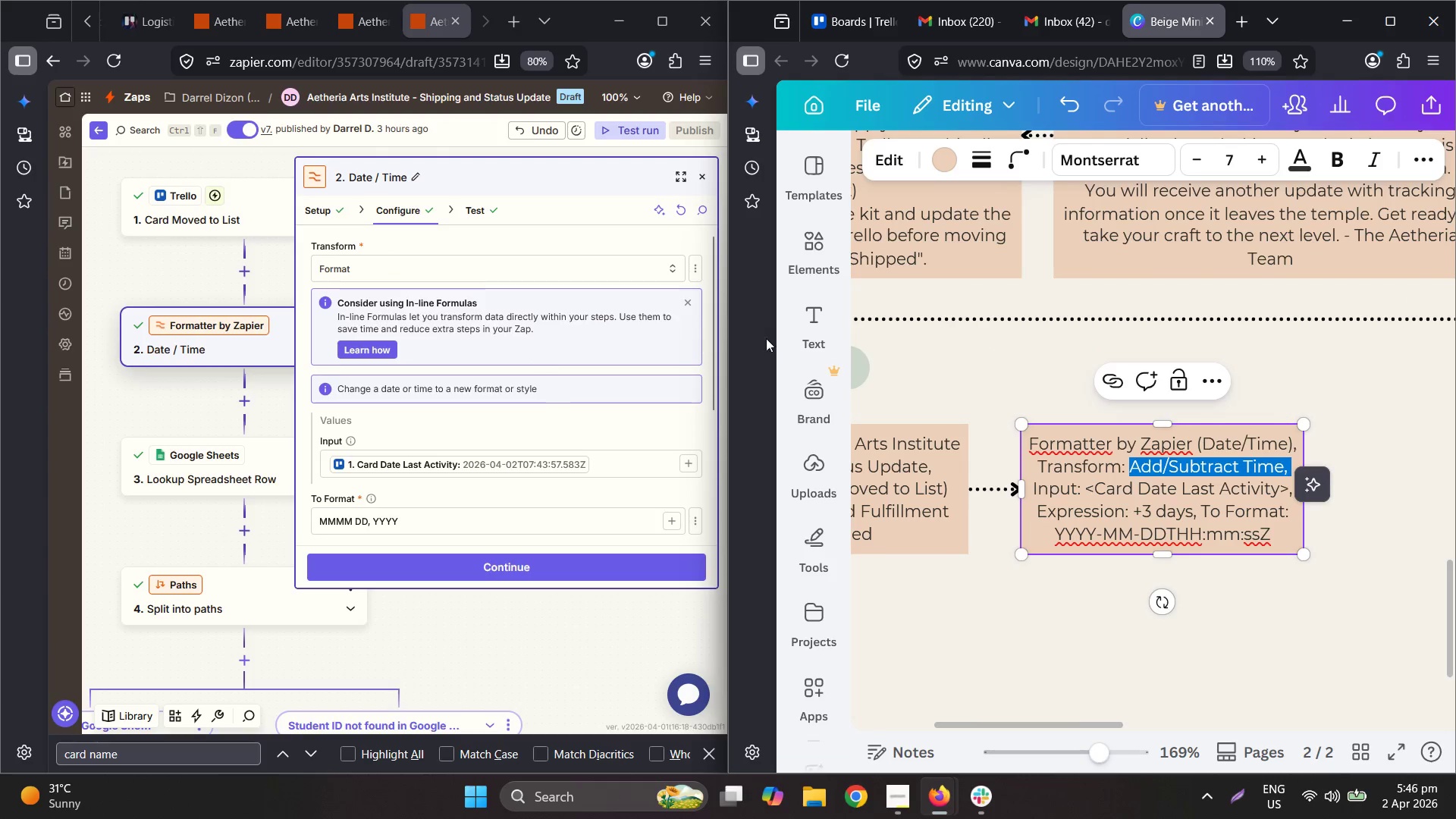 
key(Shift+F)
 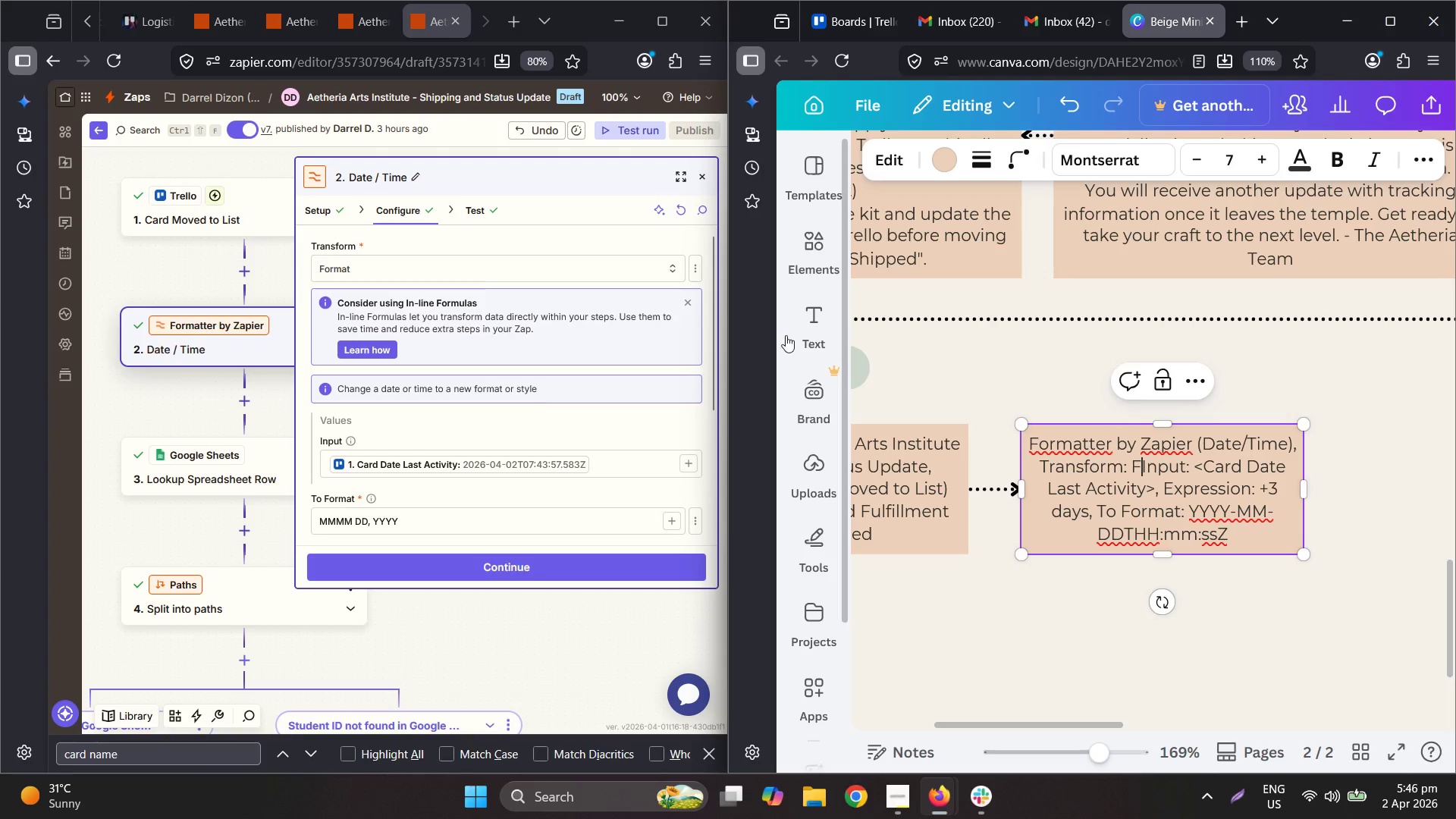 
scroll: coordinate [548, 381], scroll_direction: up, amount: 3.0
 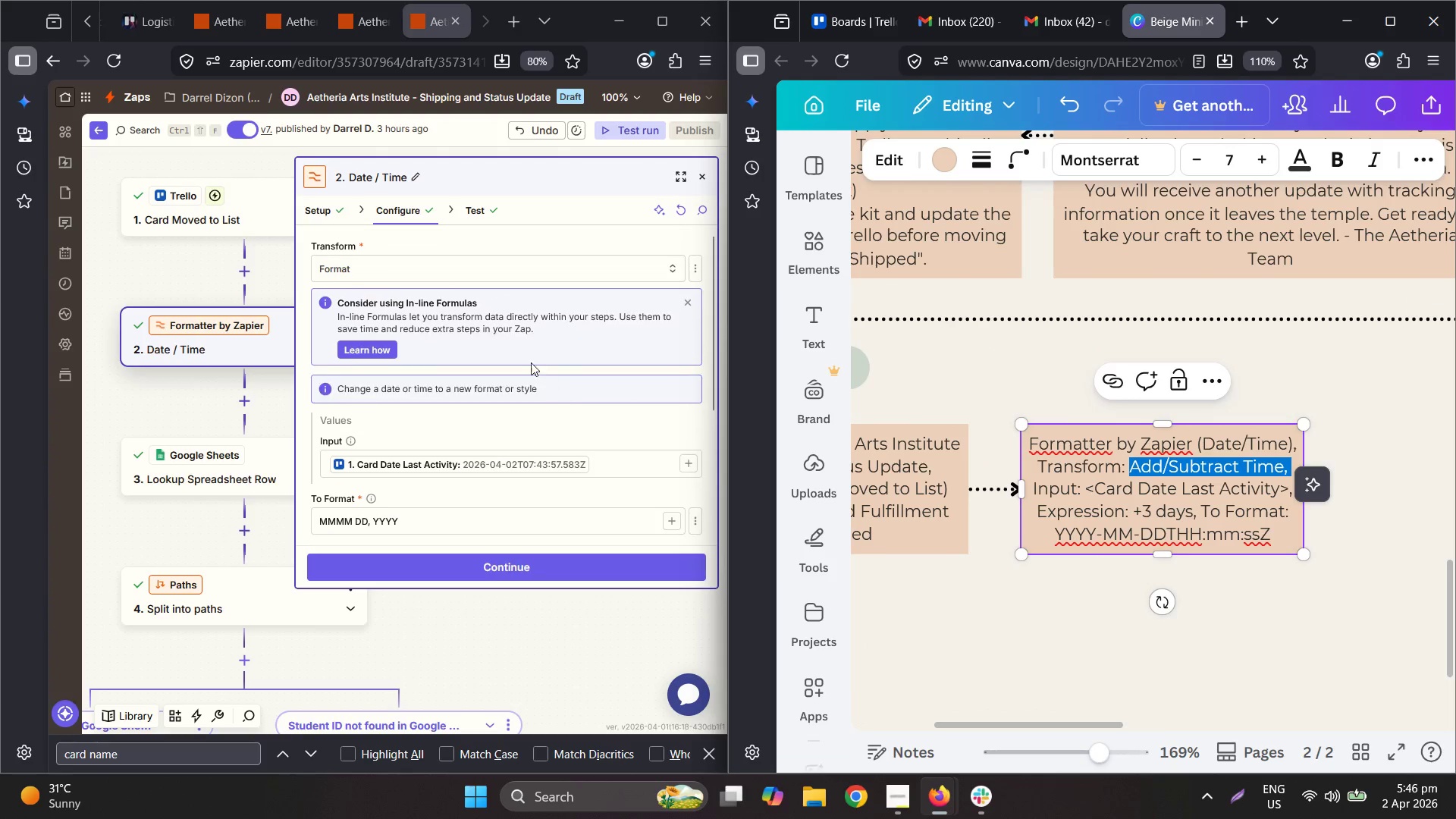 
type(ormat)
 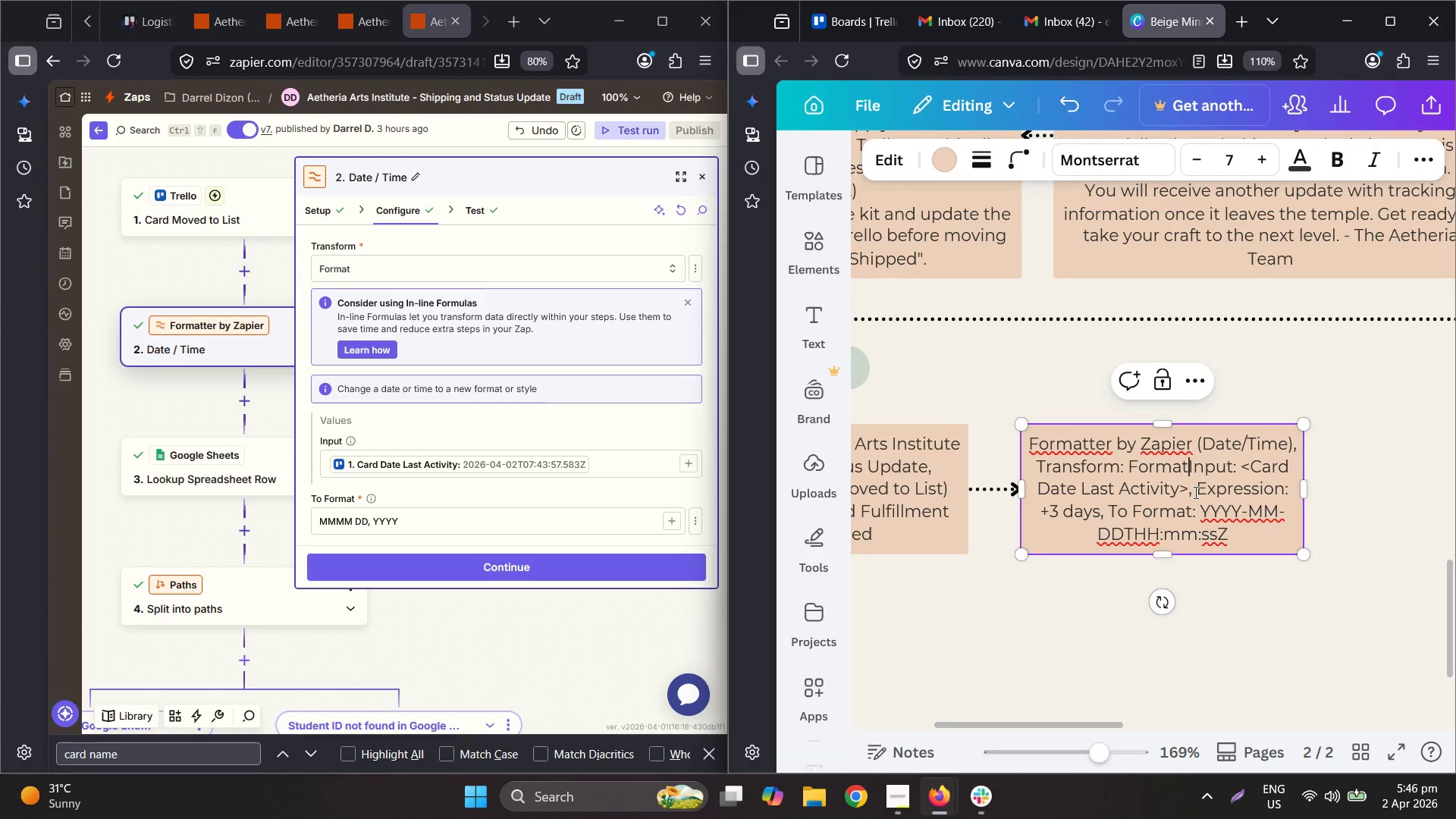 
key(Comma)
 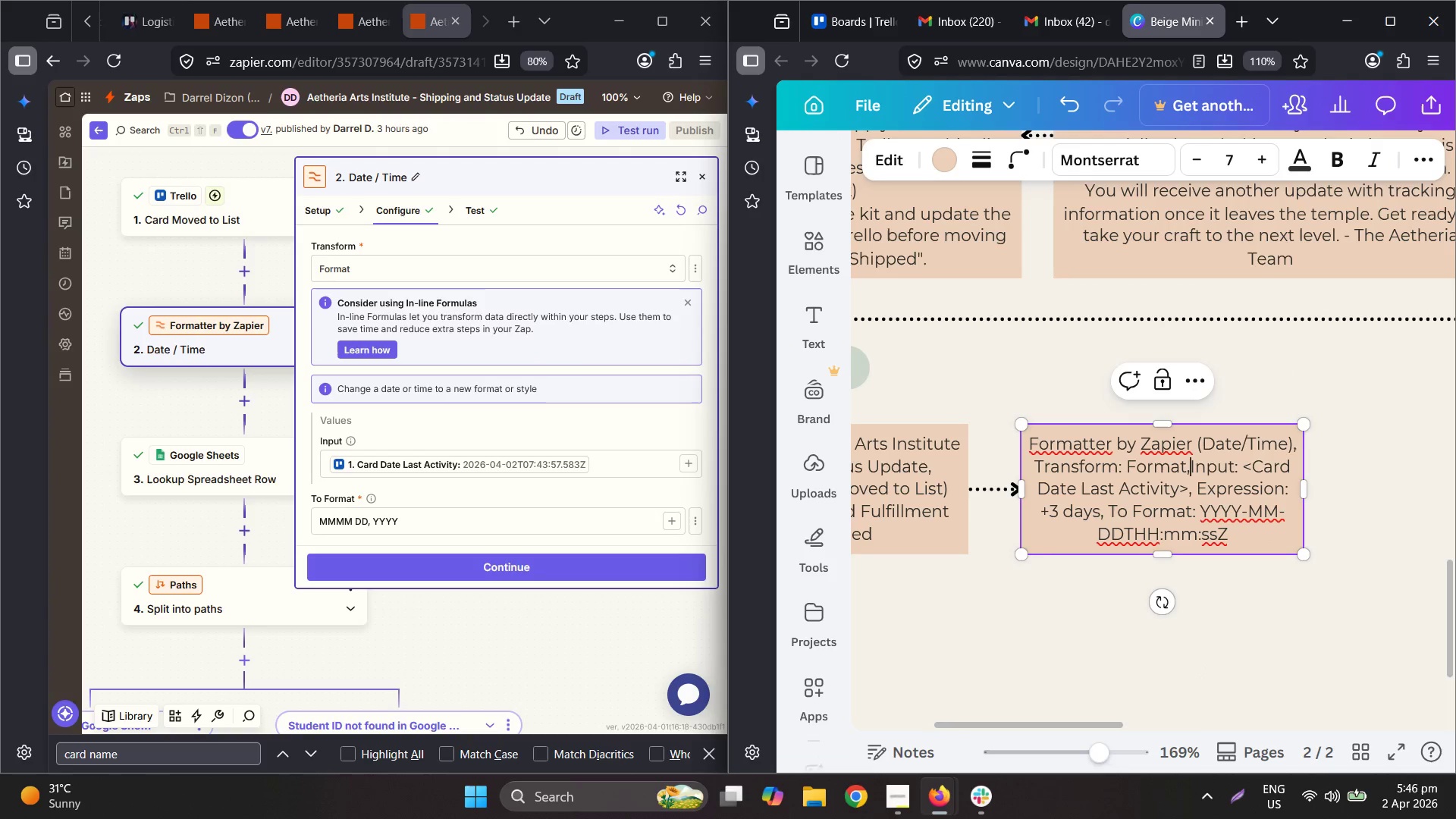 
key(Space)
 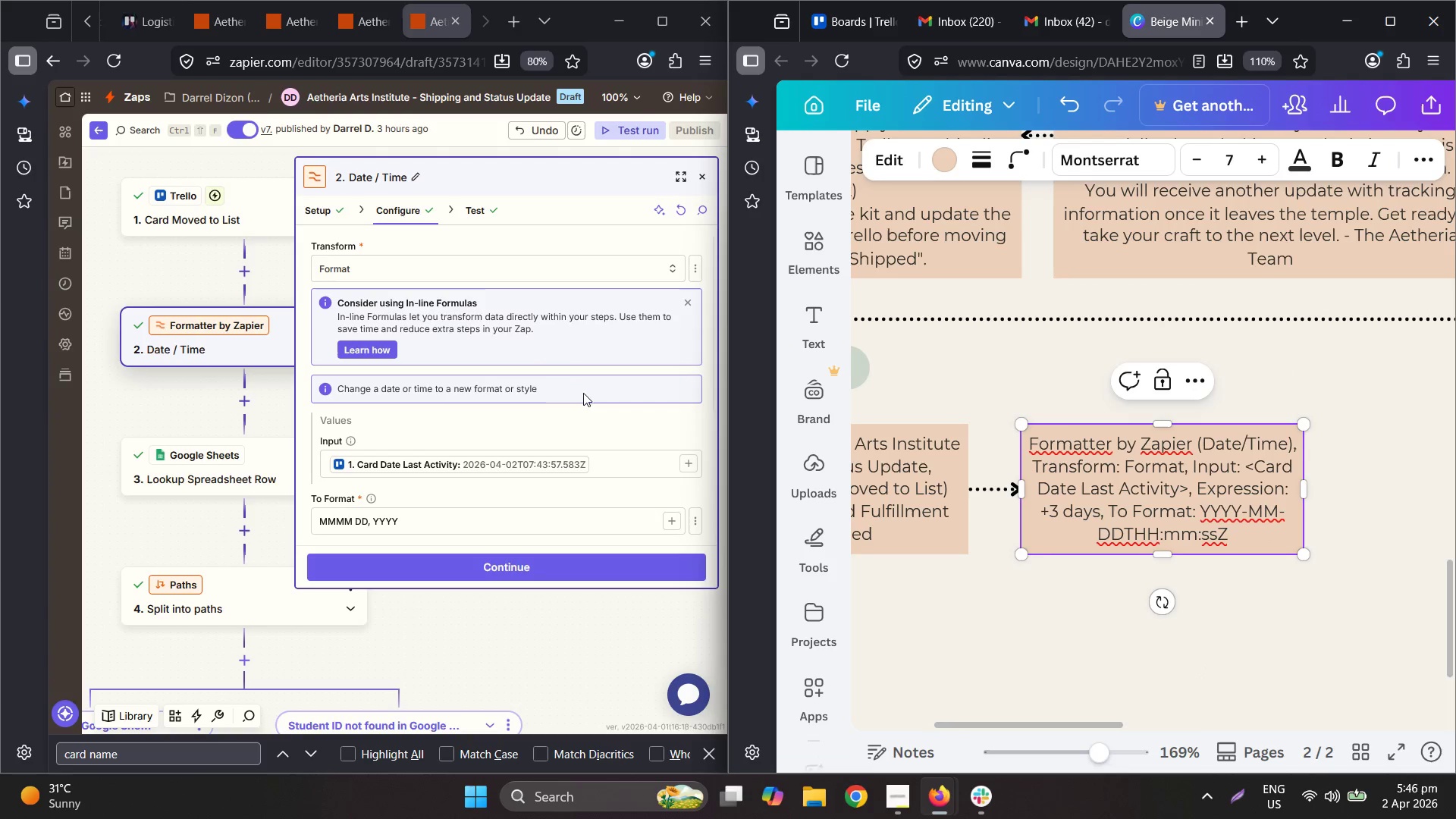 
scroll: coordinate [500, 391], scroll_direction: down, amount: 1.0
 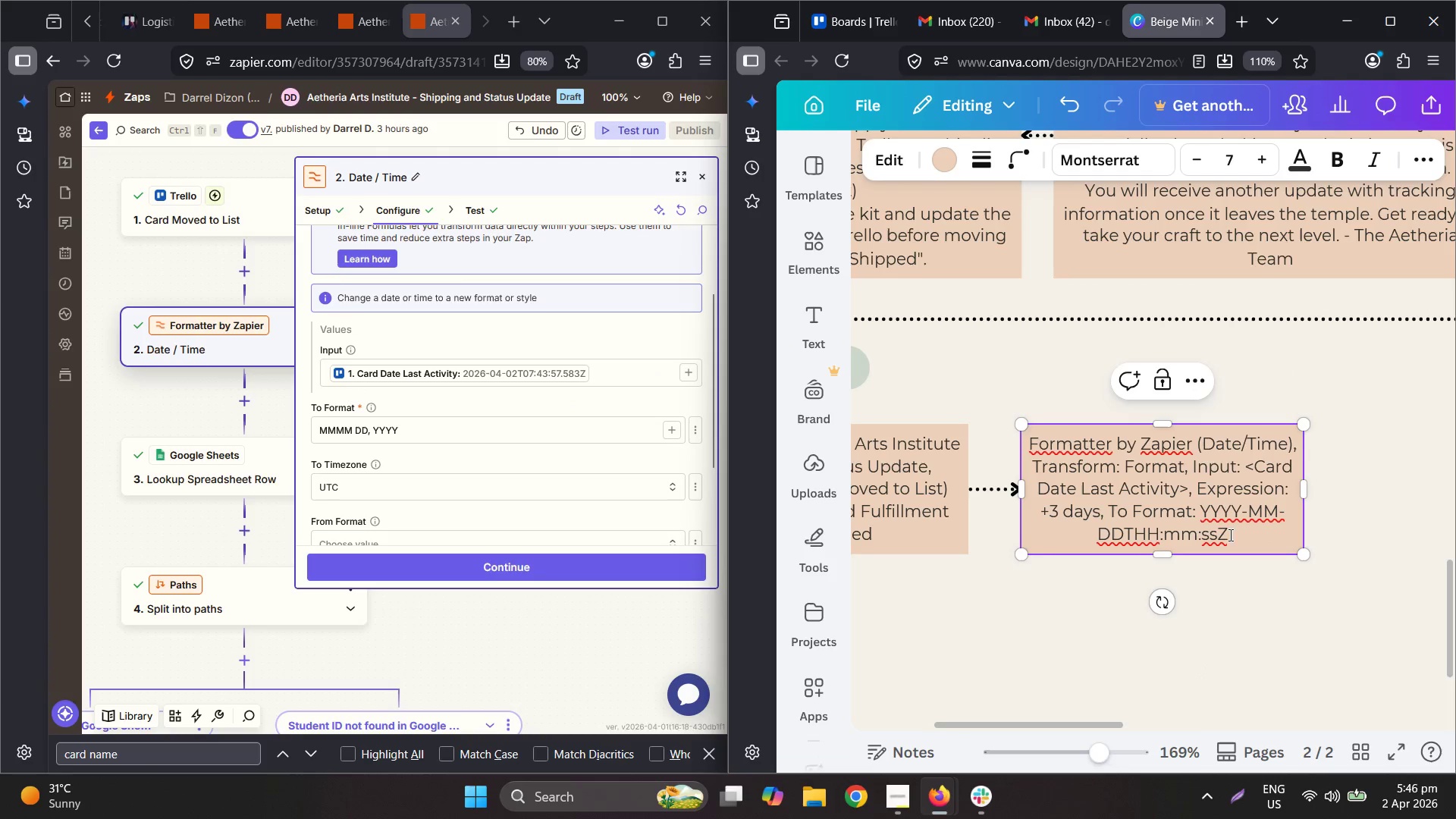 
left_click_drag(start_coordinate=[1250, 538], to_coordinate=[1203, 514])
 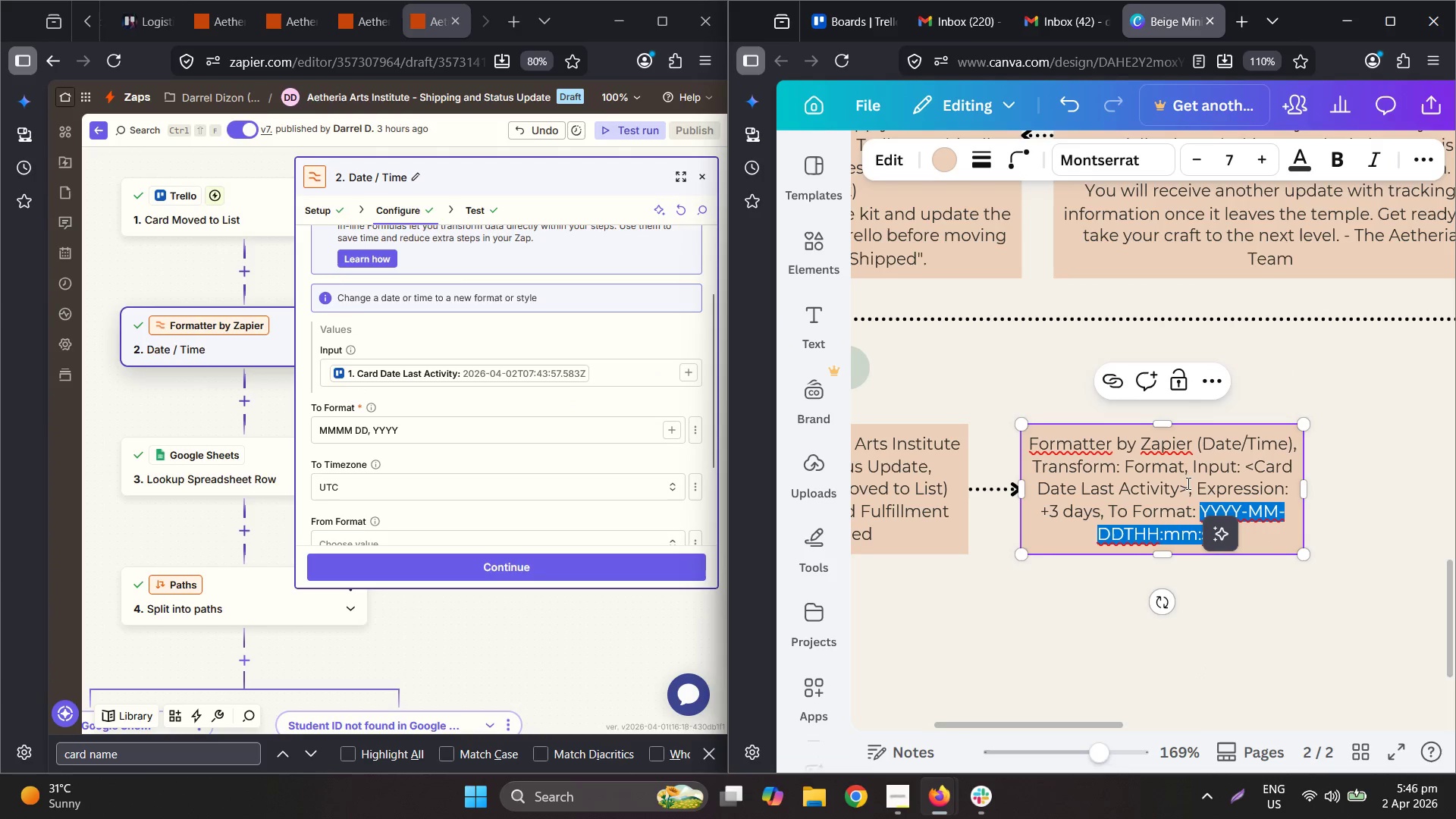 
left_click_drag(start_coordinate=[1194, 484], to_coordinate=[1109, 520])
 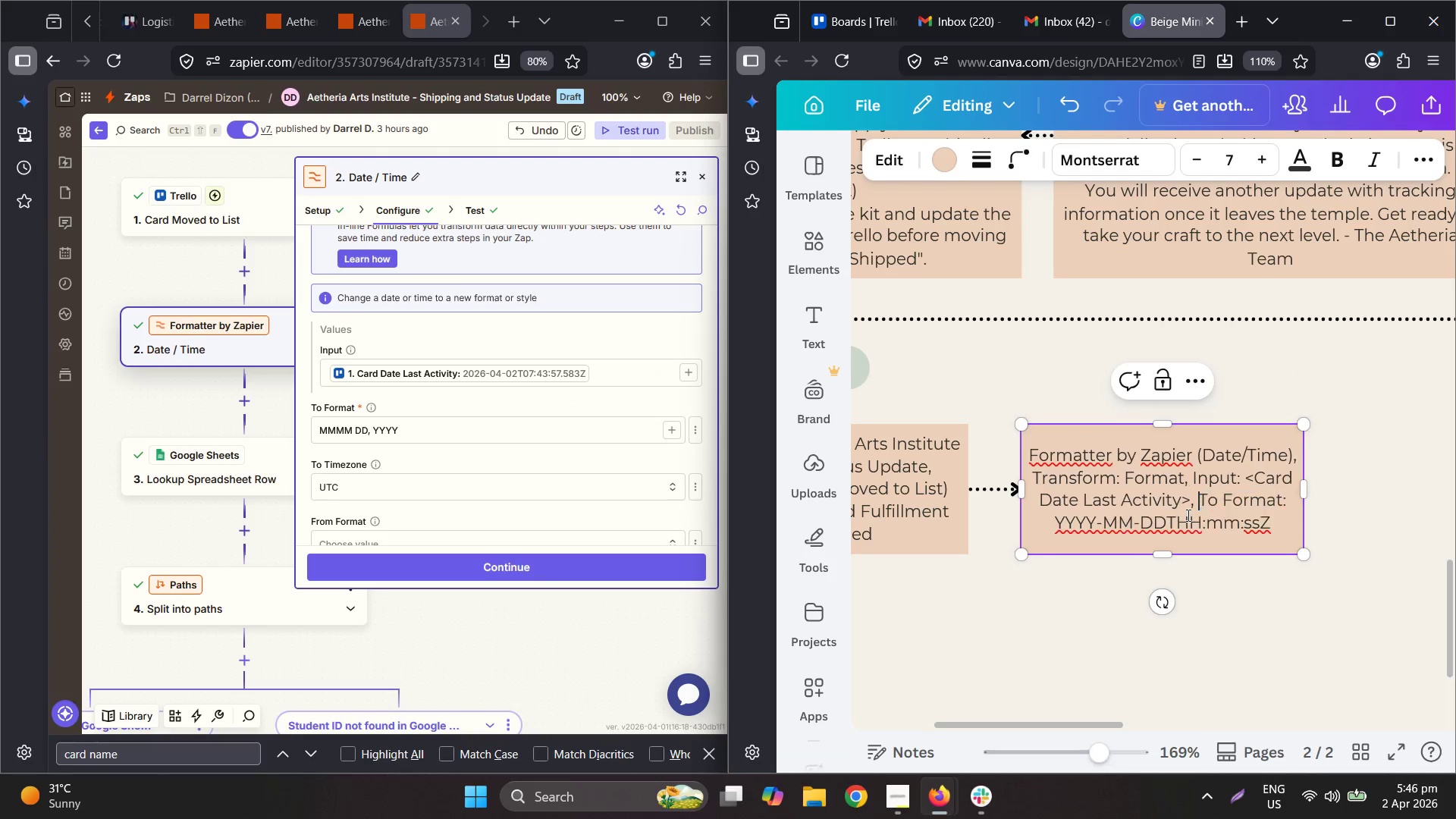 
key(Backspace)
type(MMMM DD, YYYY)
 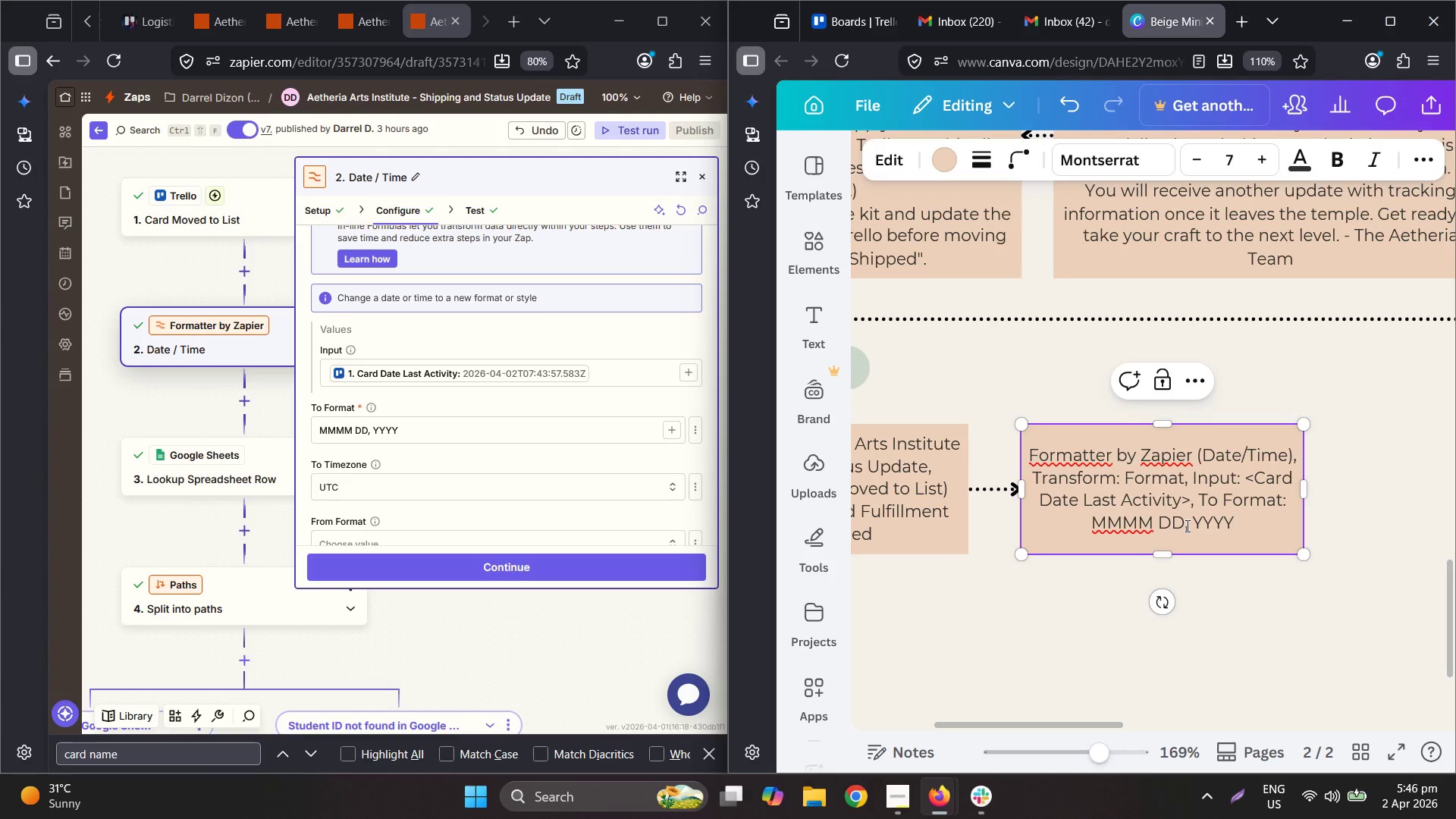 
left_click_drag(start_coordinate=[1272, 529], to_coordinate=[1046, 533])
 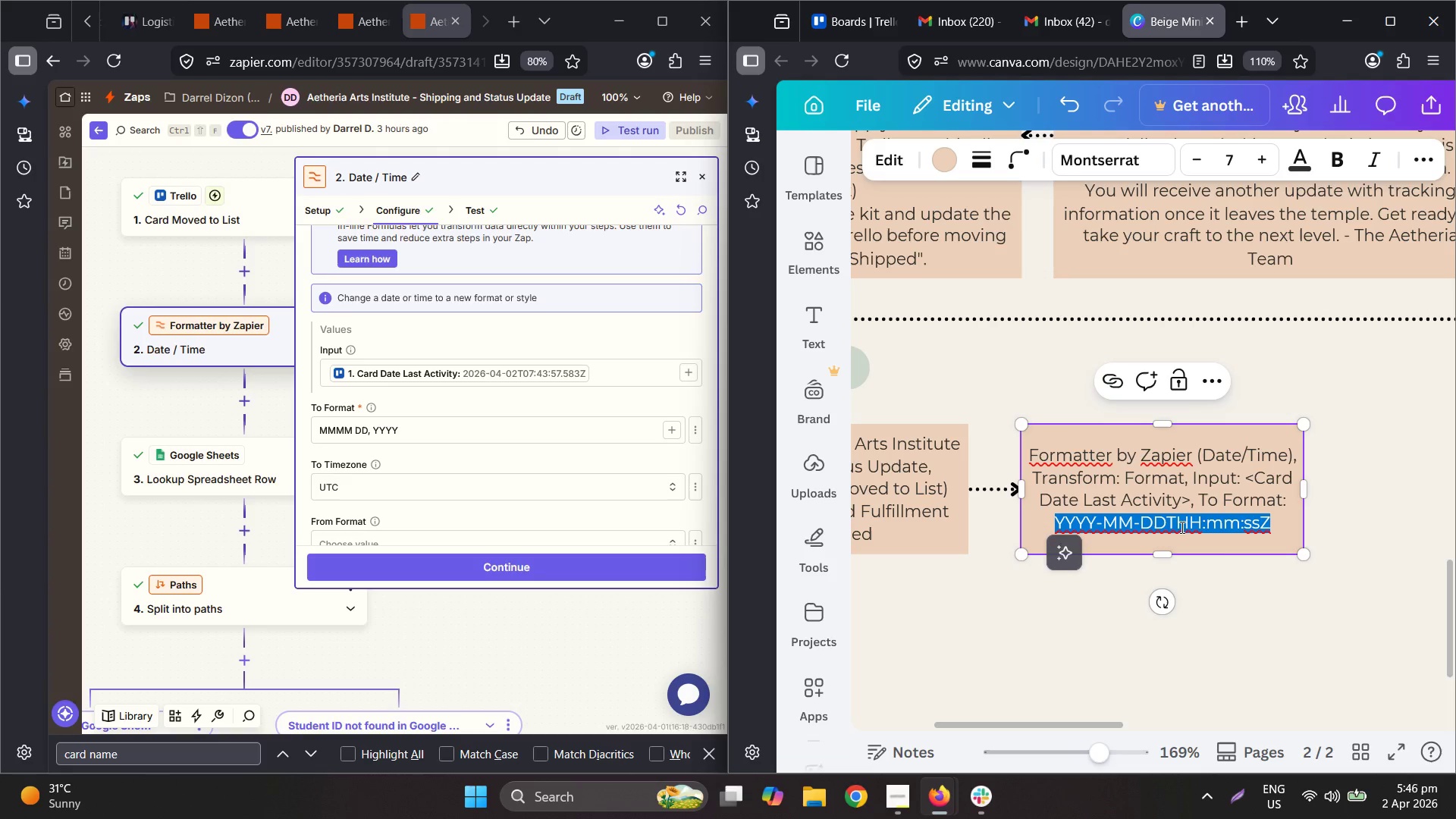 
left_click_drag(start_coordinate=[1301, 488], to_coordinate=[1244, 492])
 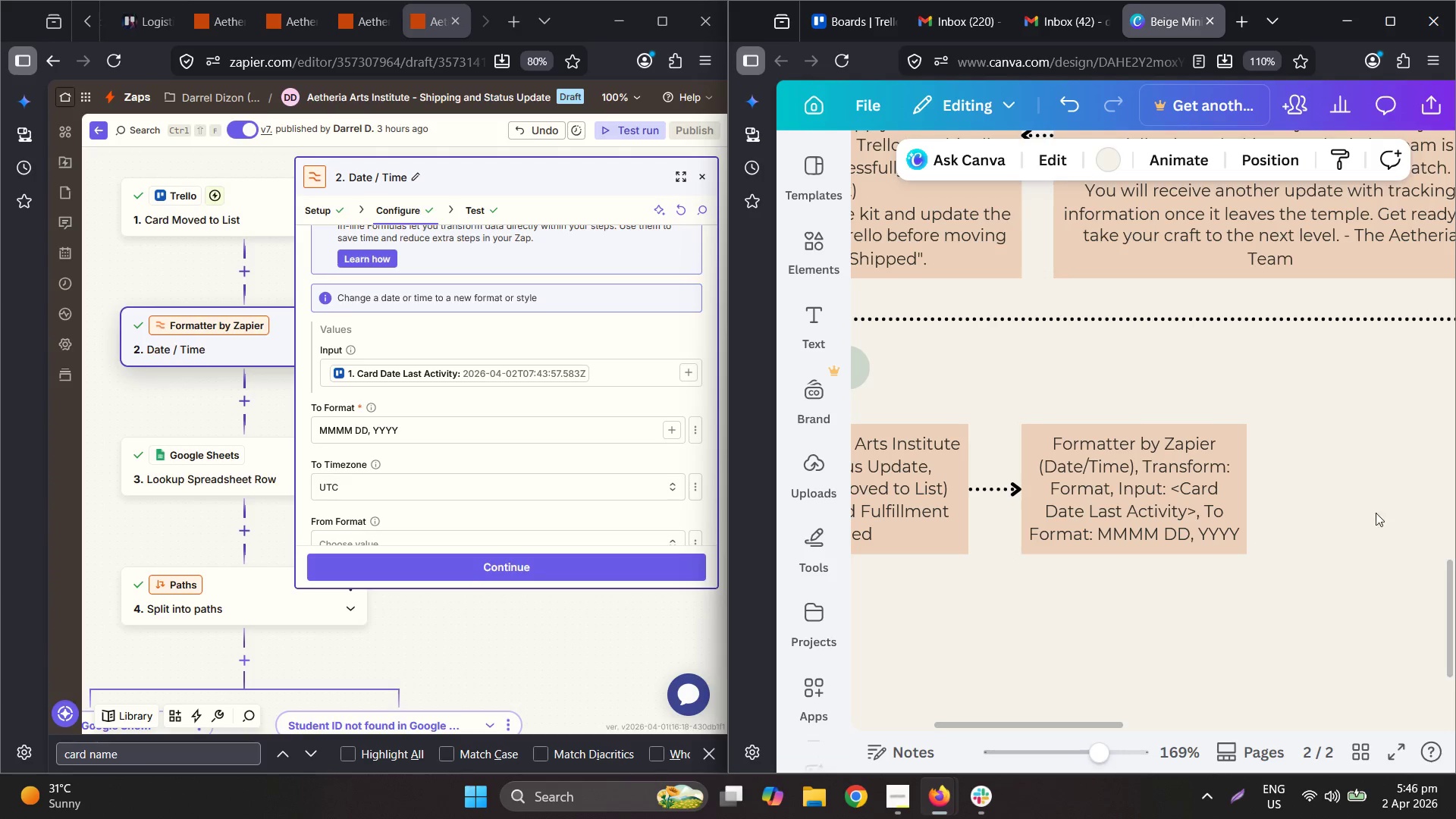 
hold_key(key=ControlLeft, duration=1.0)
scroll: coordinate [1160, 580], scroll_direction: down, amount: 3.0
 